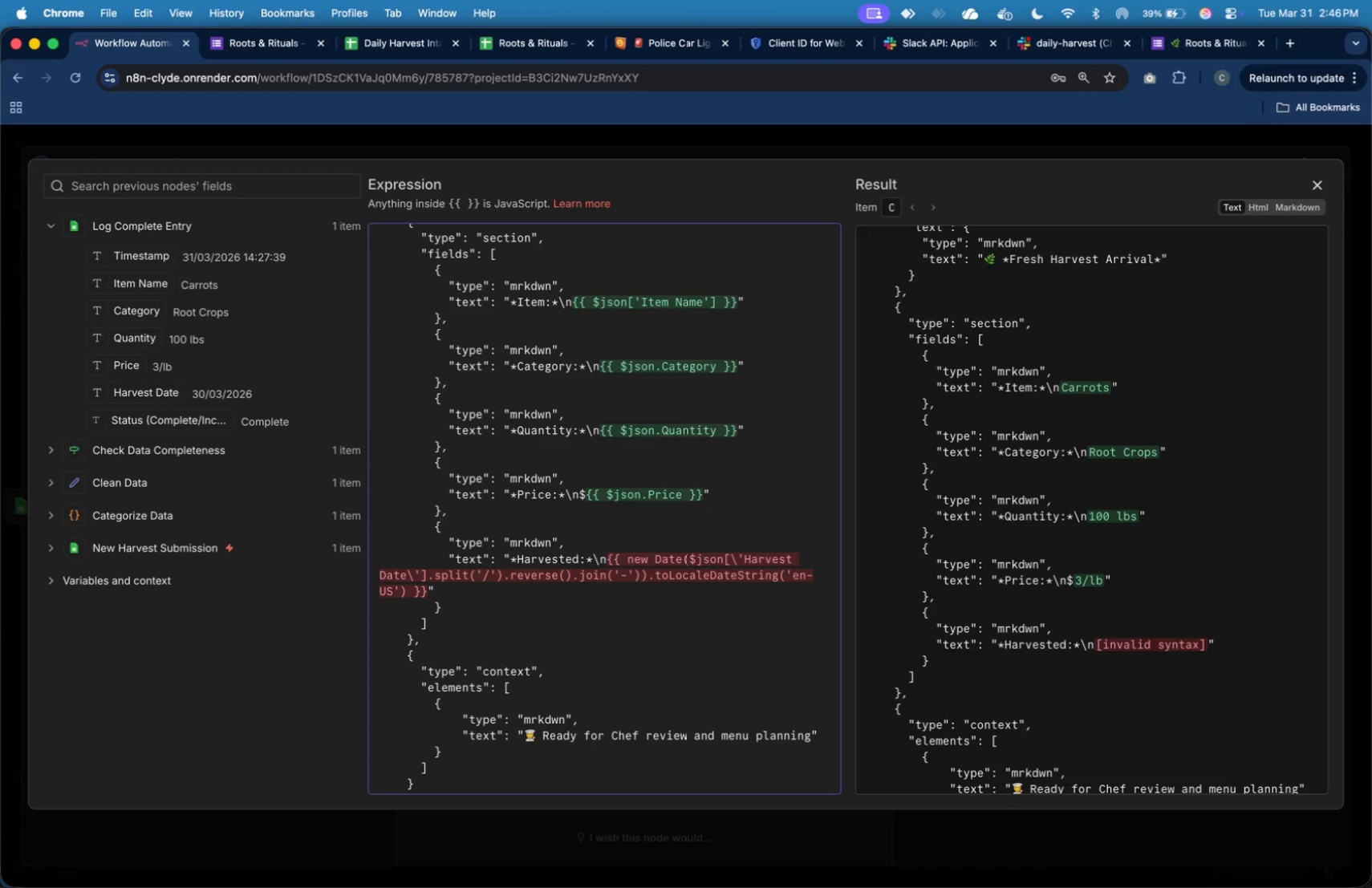 
key(ArrowRight)
 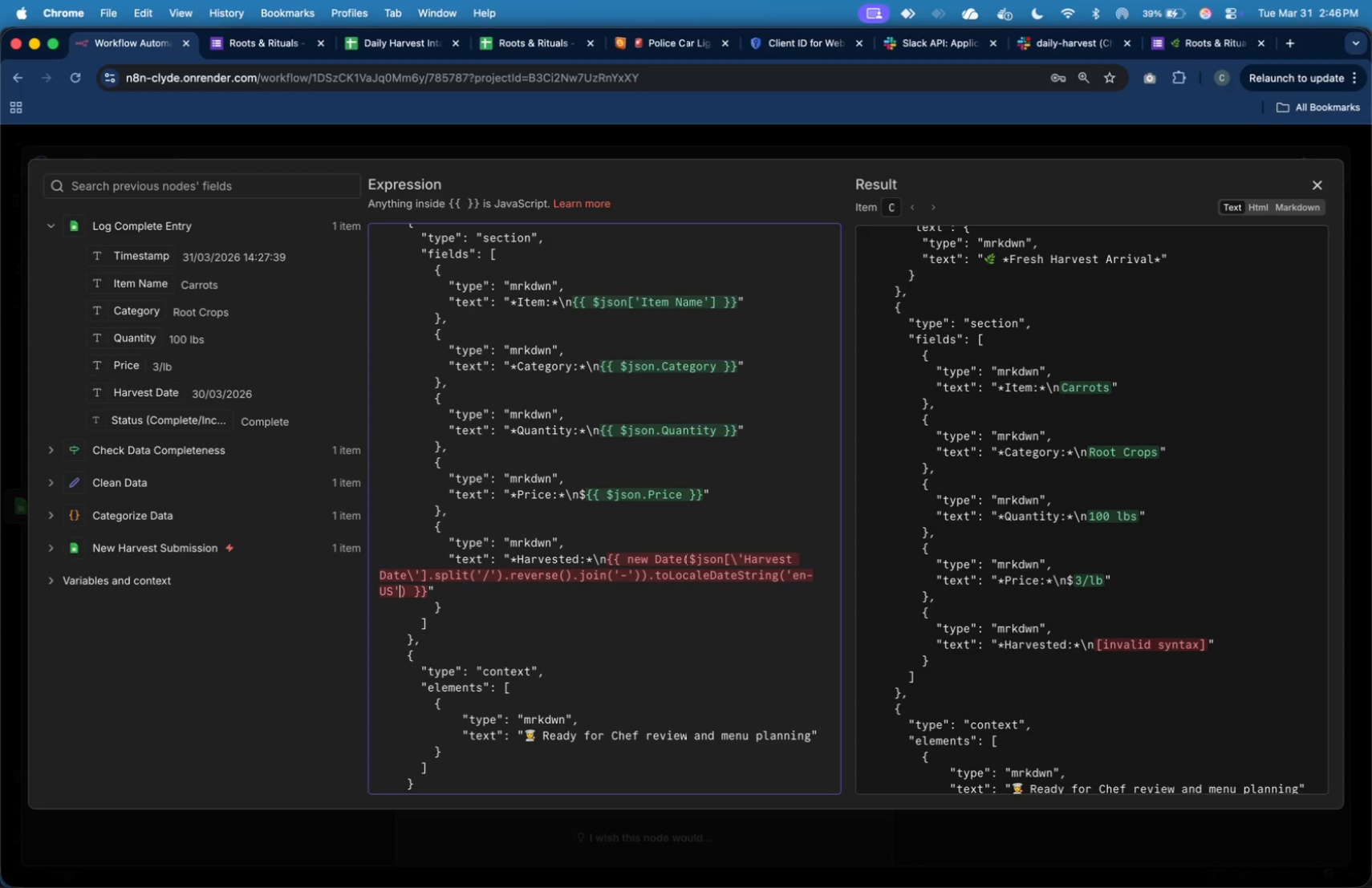 
key(ArrowRight)
 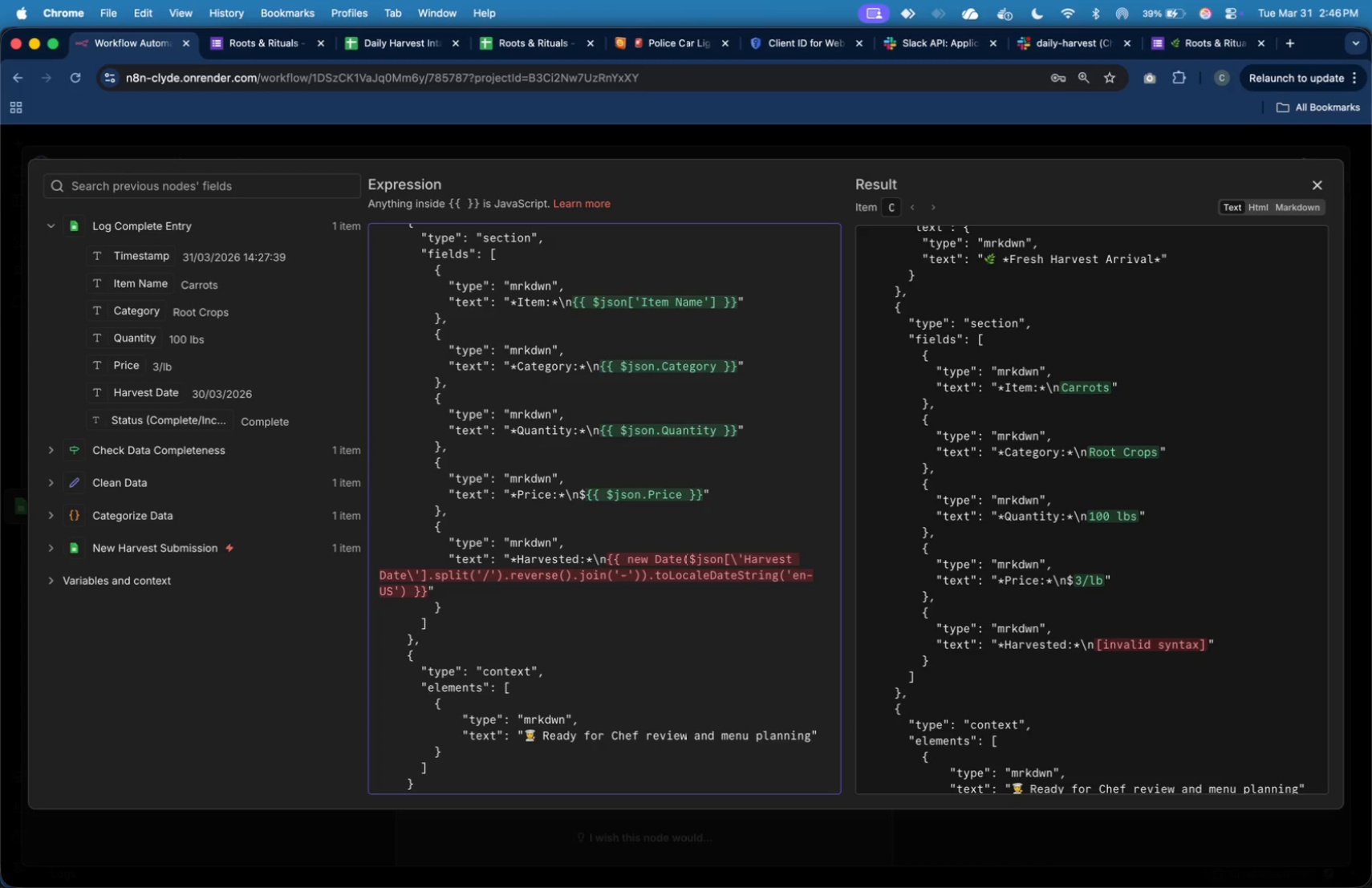 
key(Comma)
 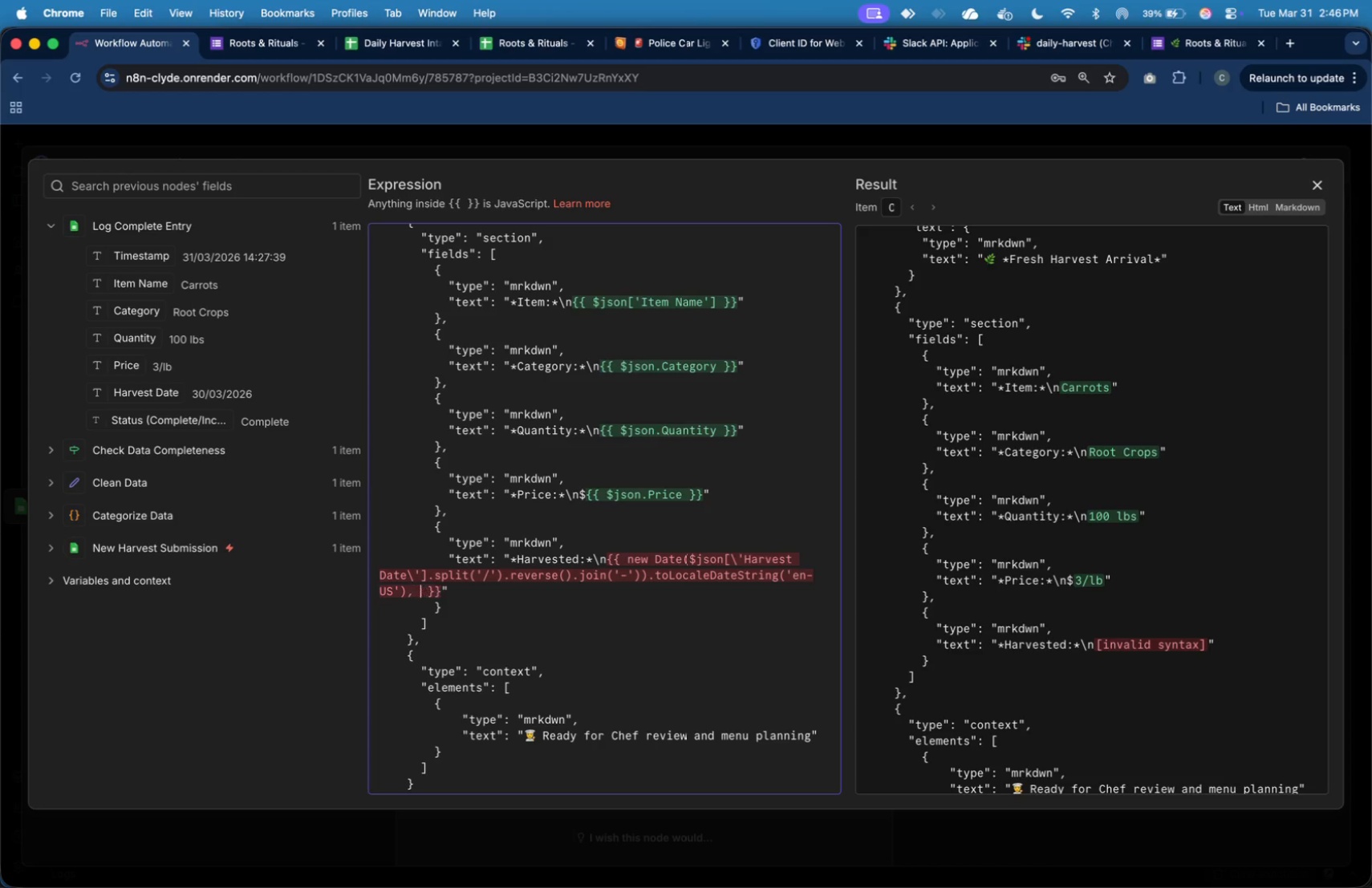 
key(Space)
 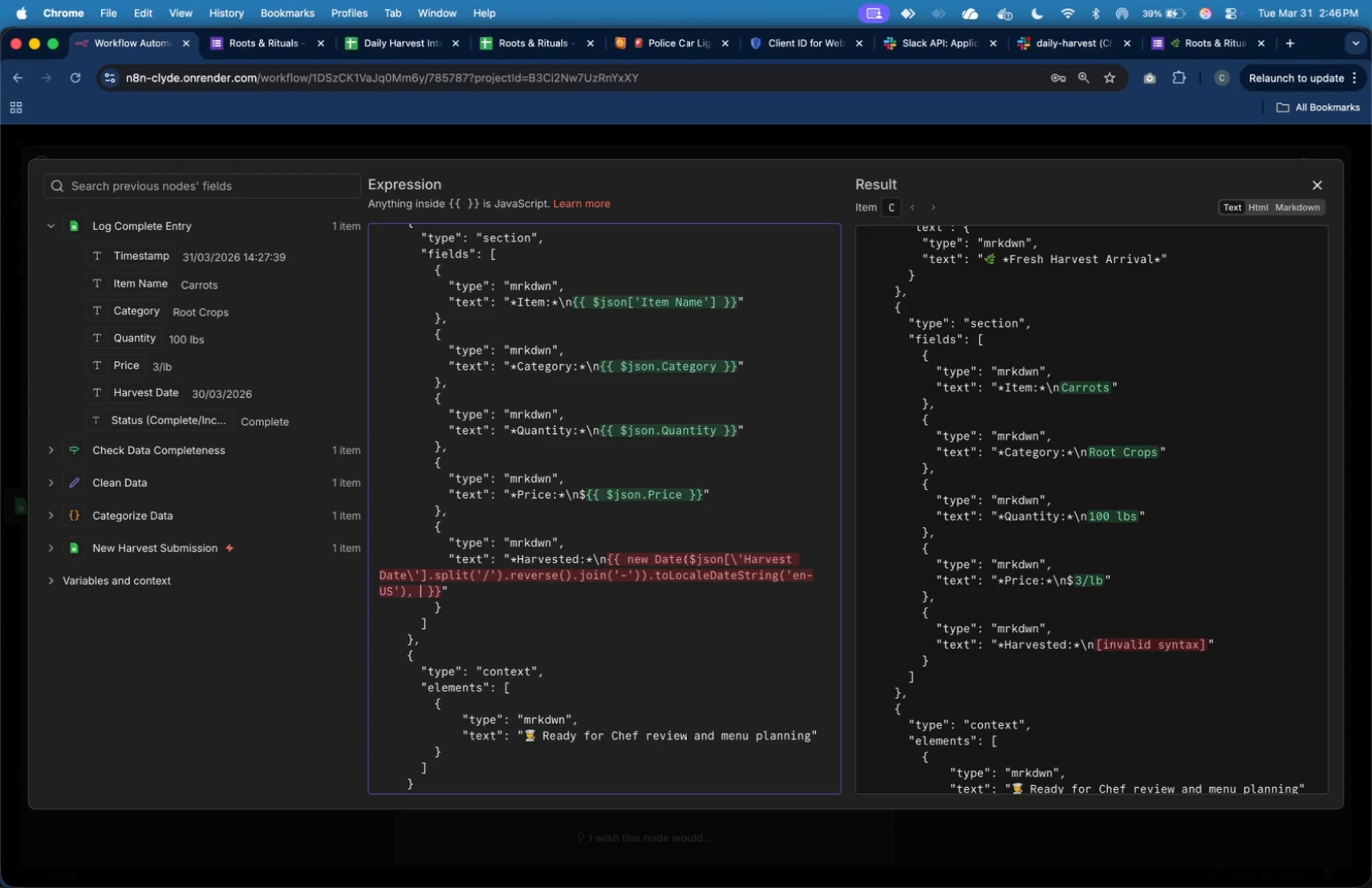 
type({ year: 'numeric)
 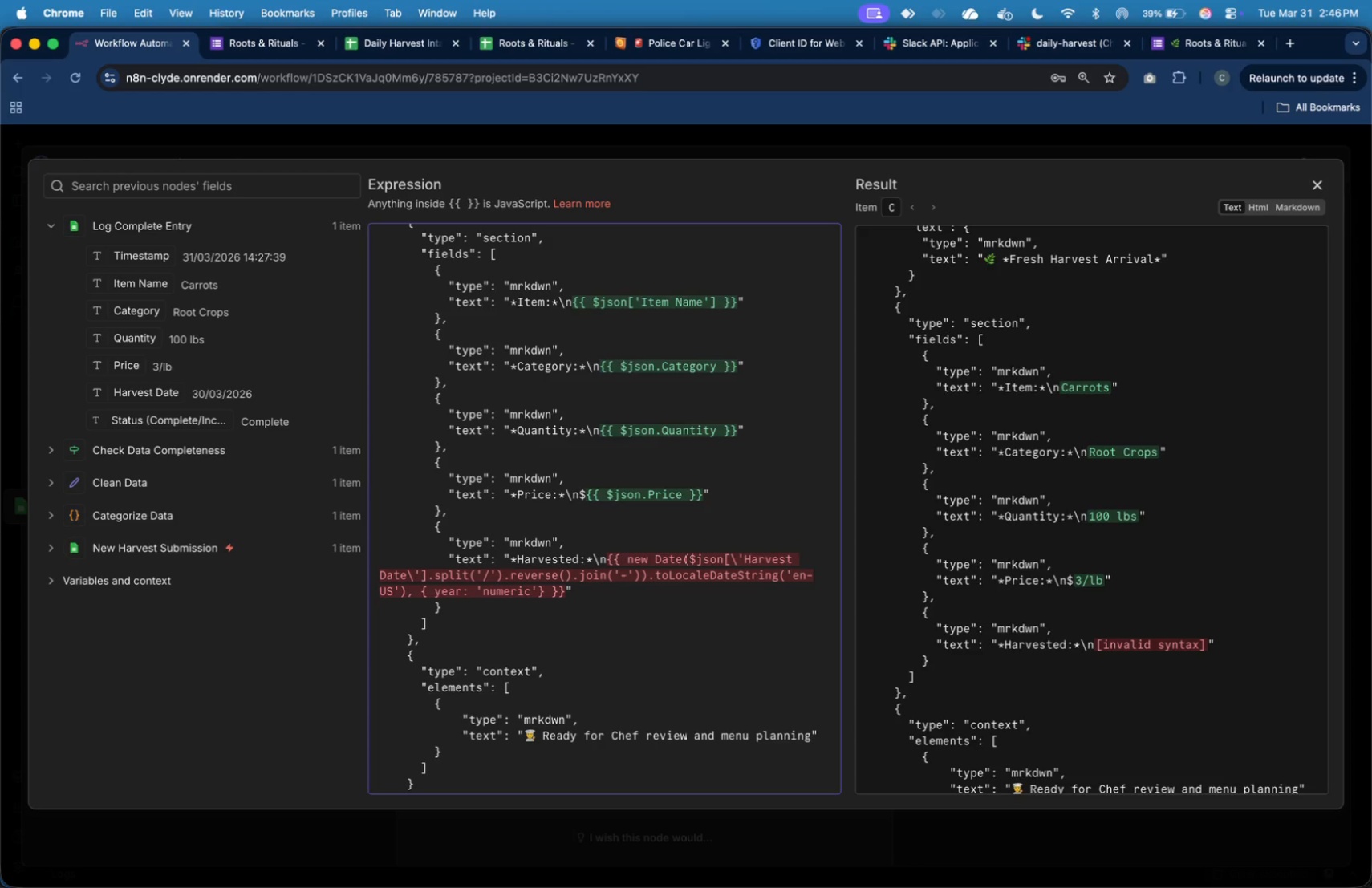 
key(ArrowRight)
 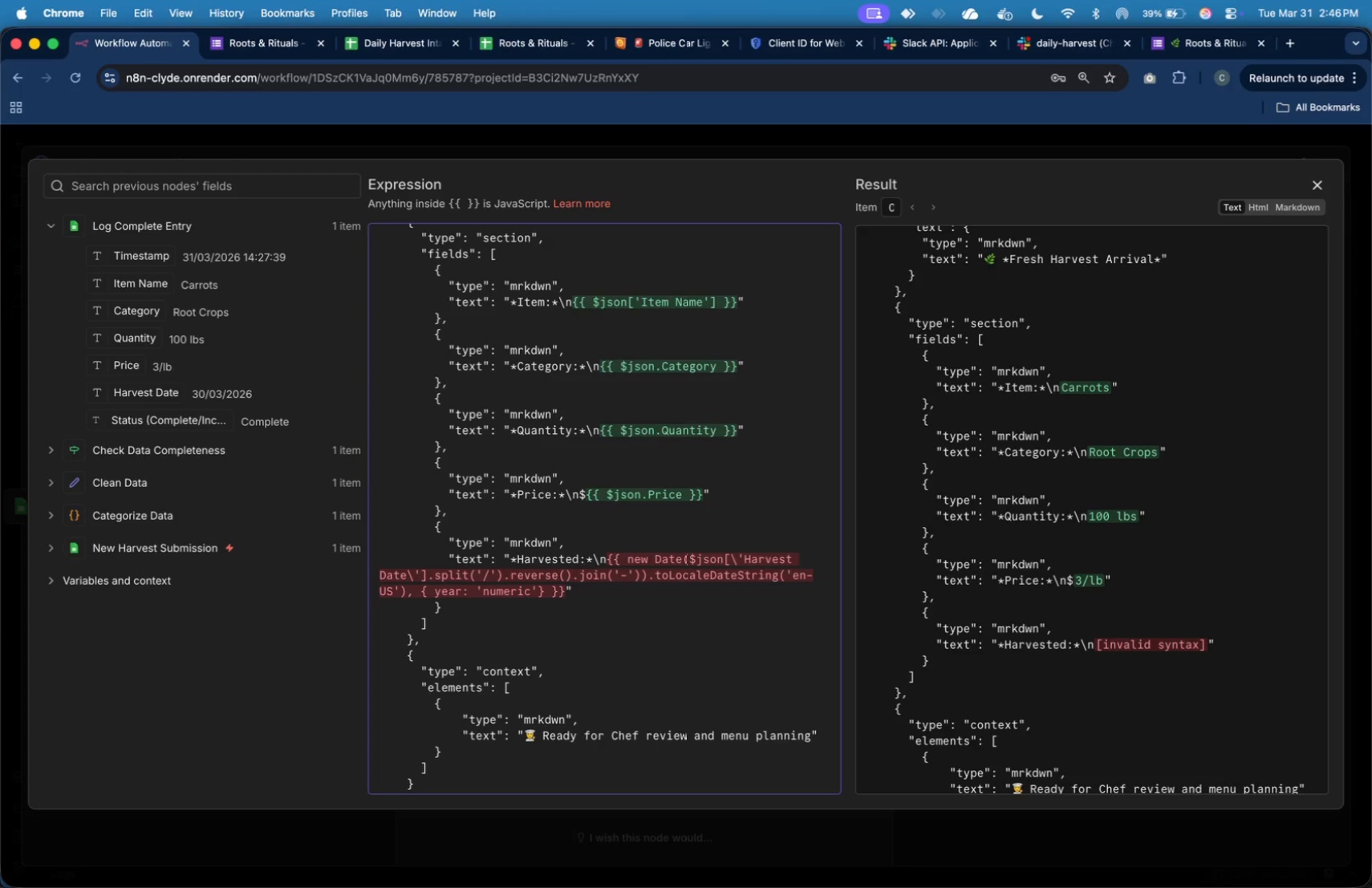 
type(, mpn)
key(Backspace)
key(Backspace)
type(onth: 'long)
 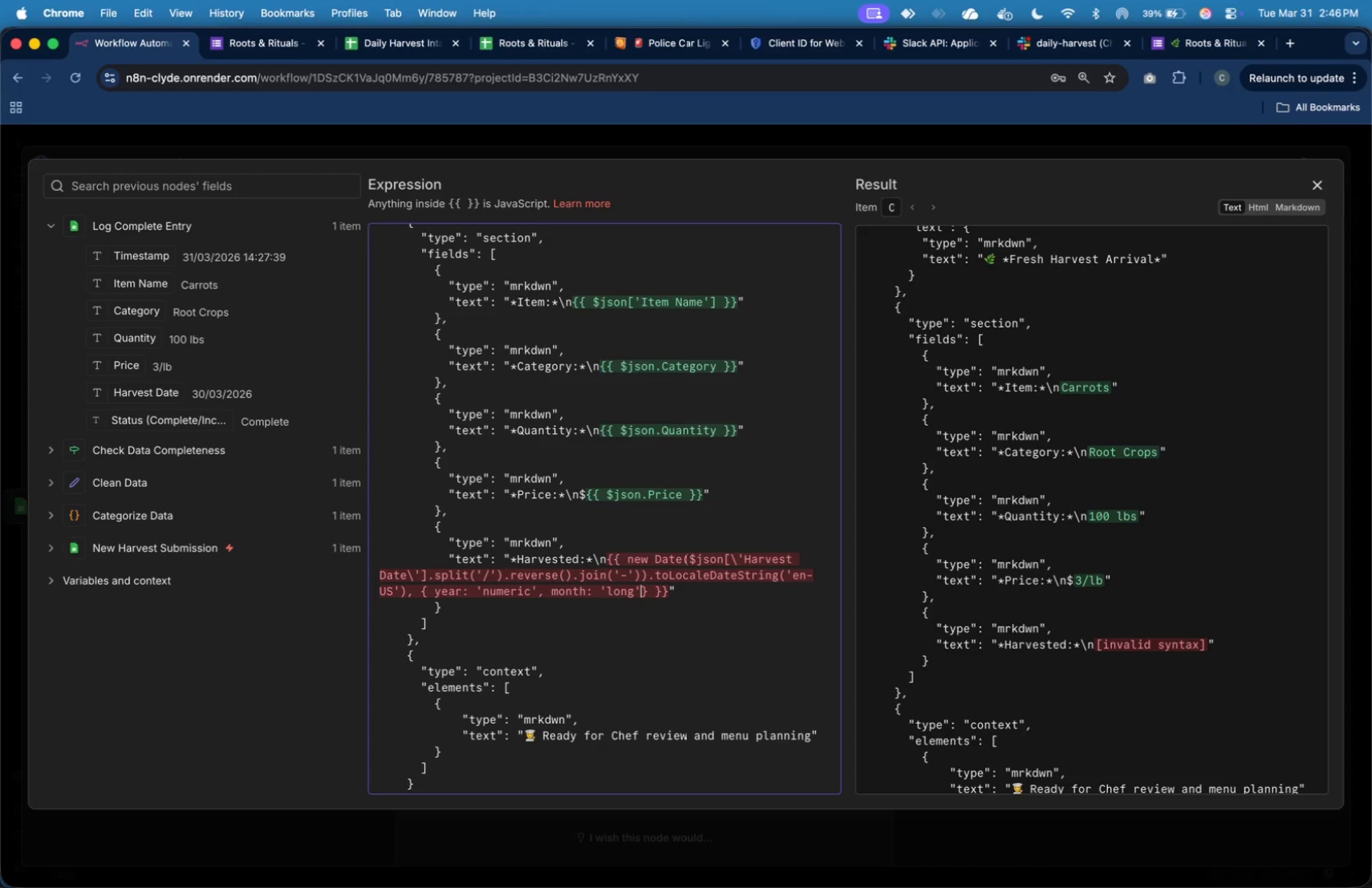 
 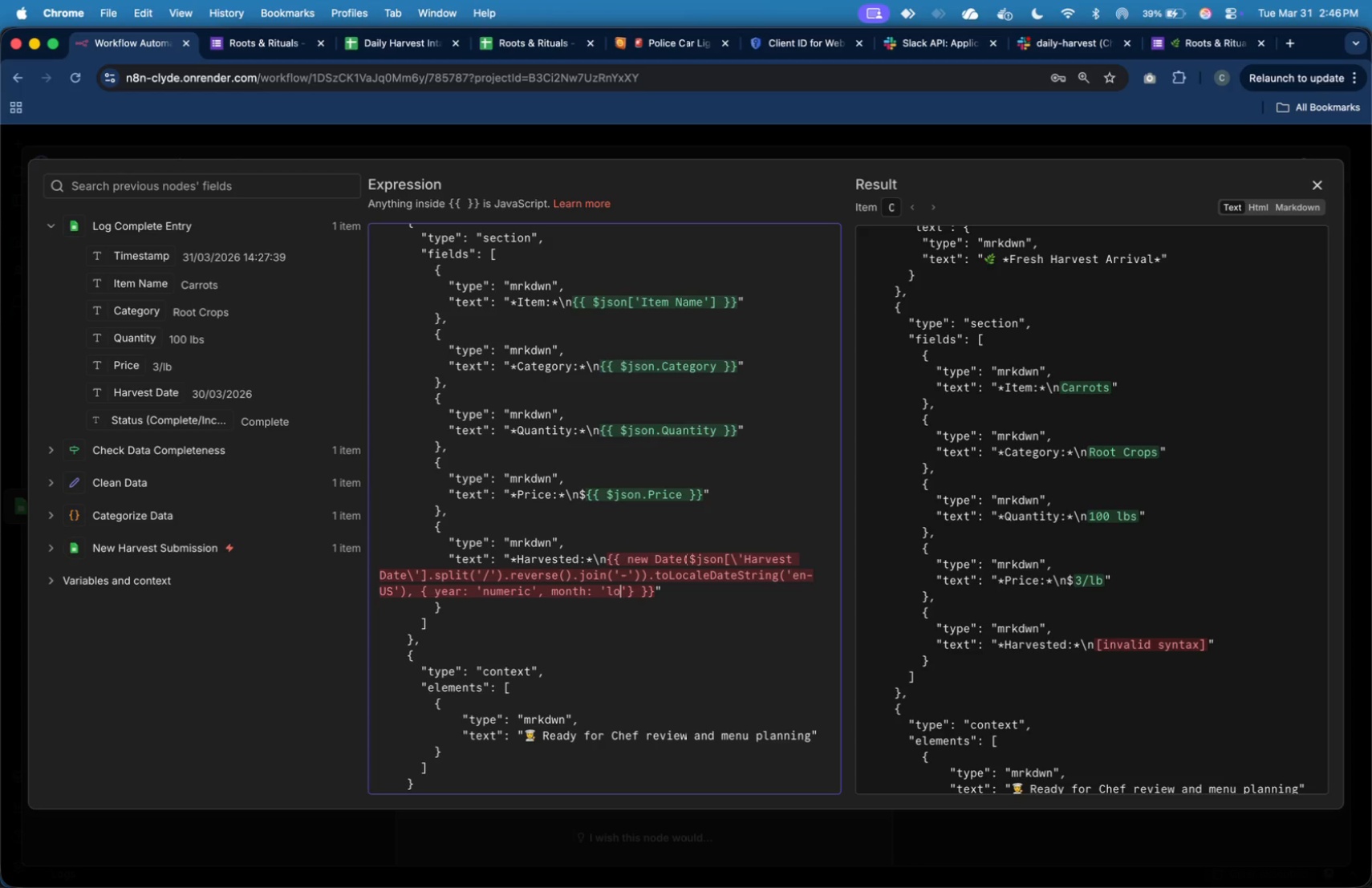 
key(ArrowRight)
 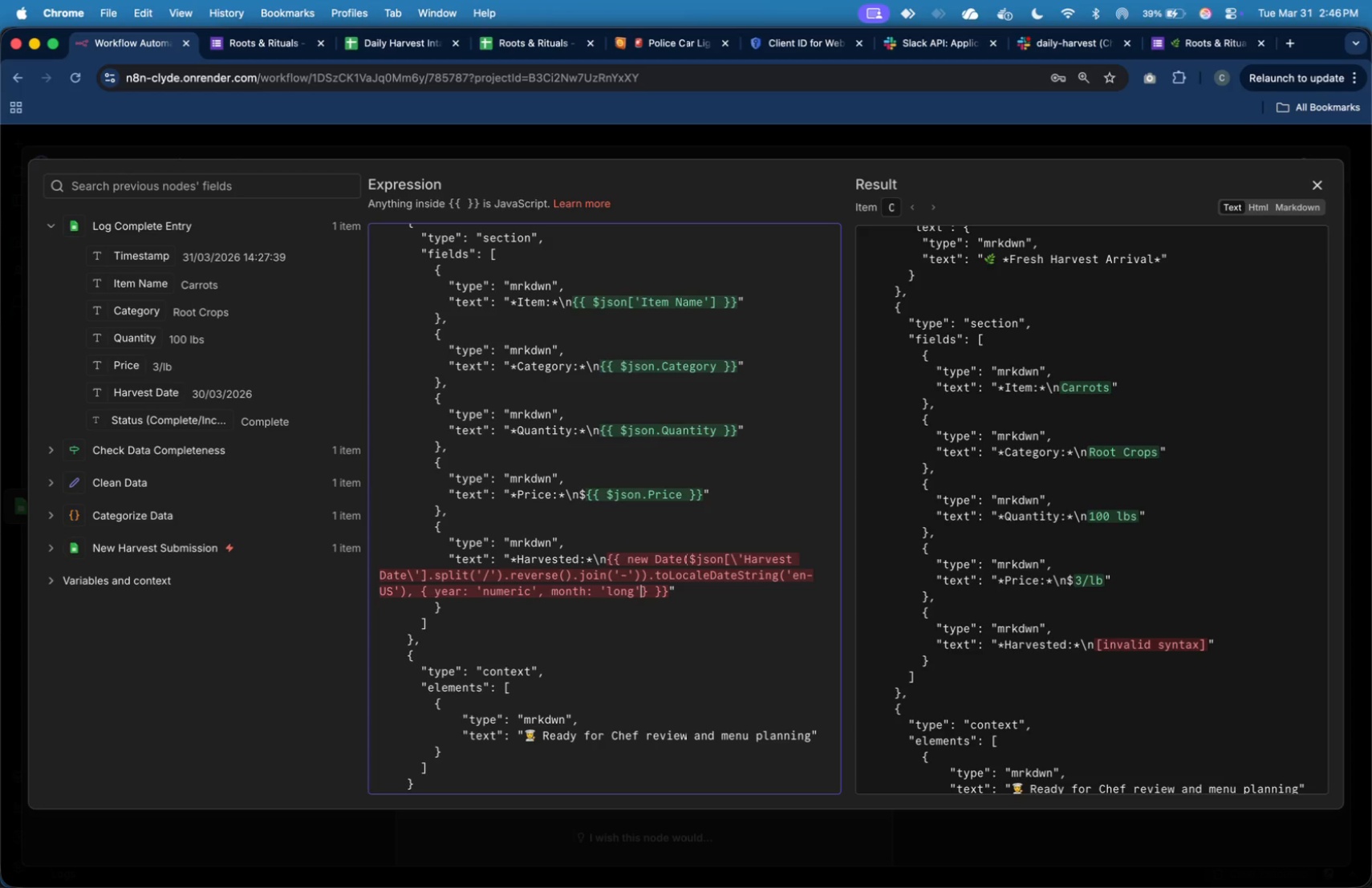 
type(, day: 'numeric)
 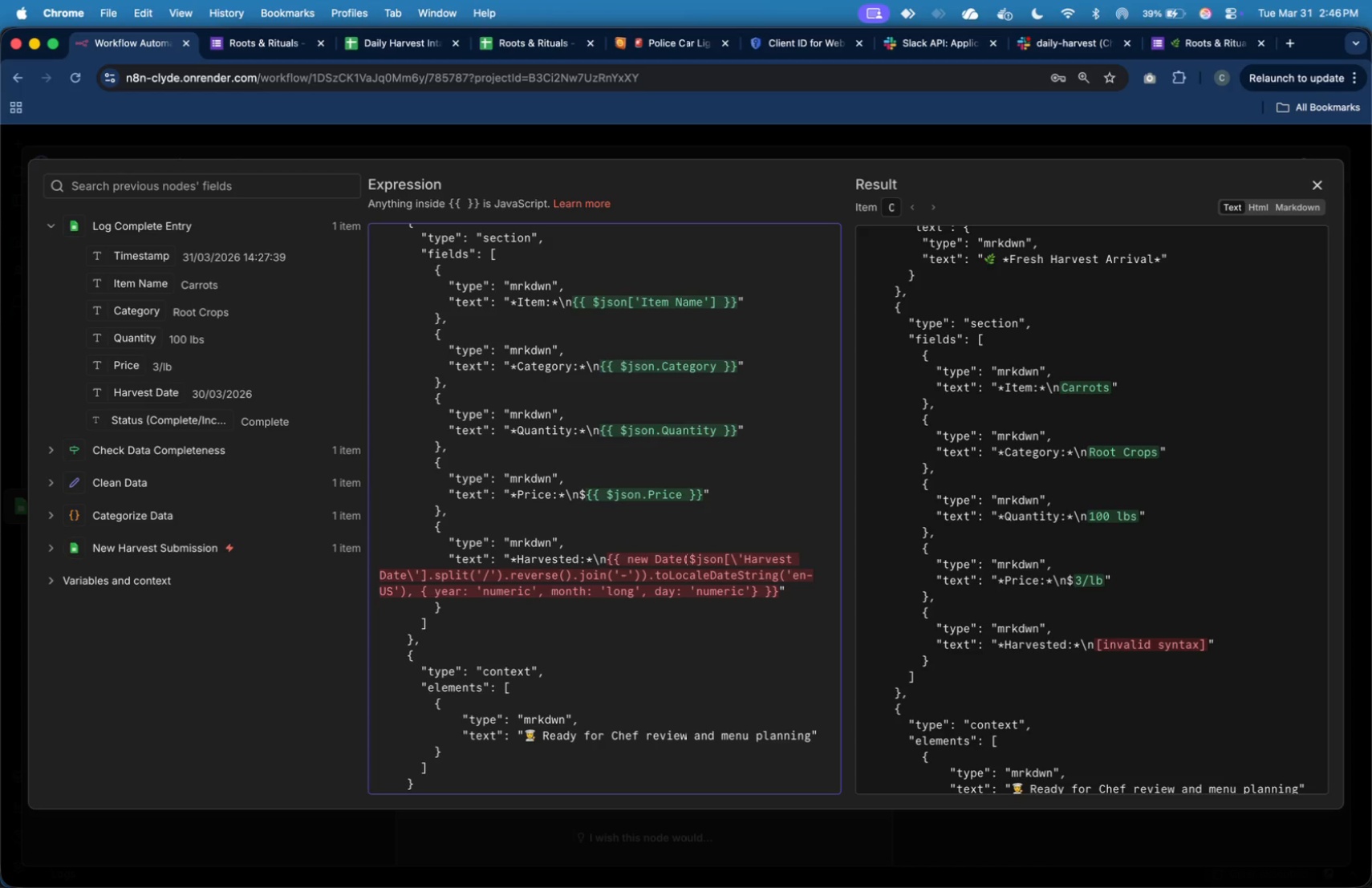 
key(ArrowRight)
 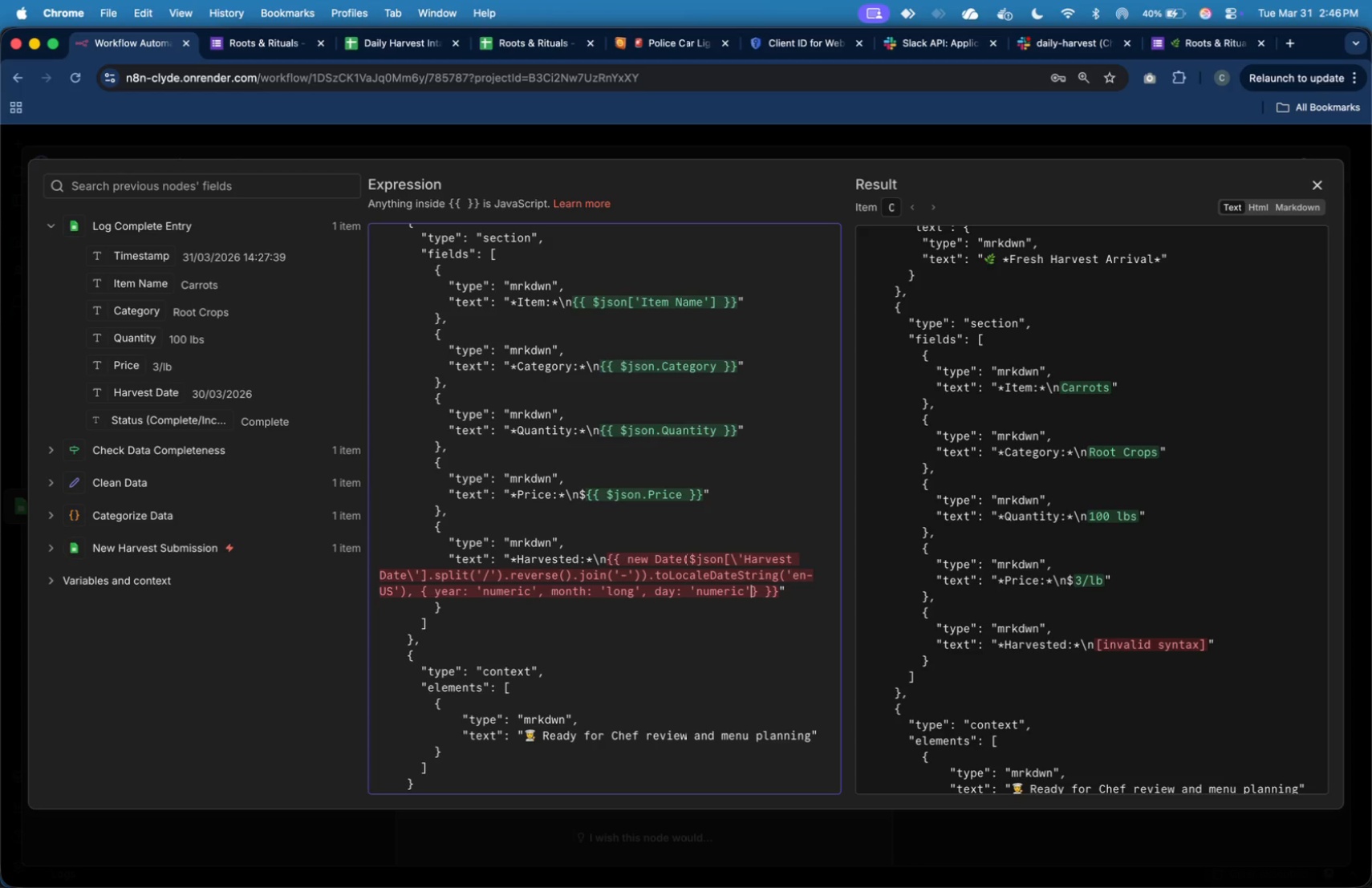 
key(ArrowRight)
 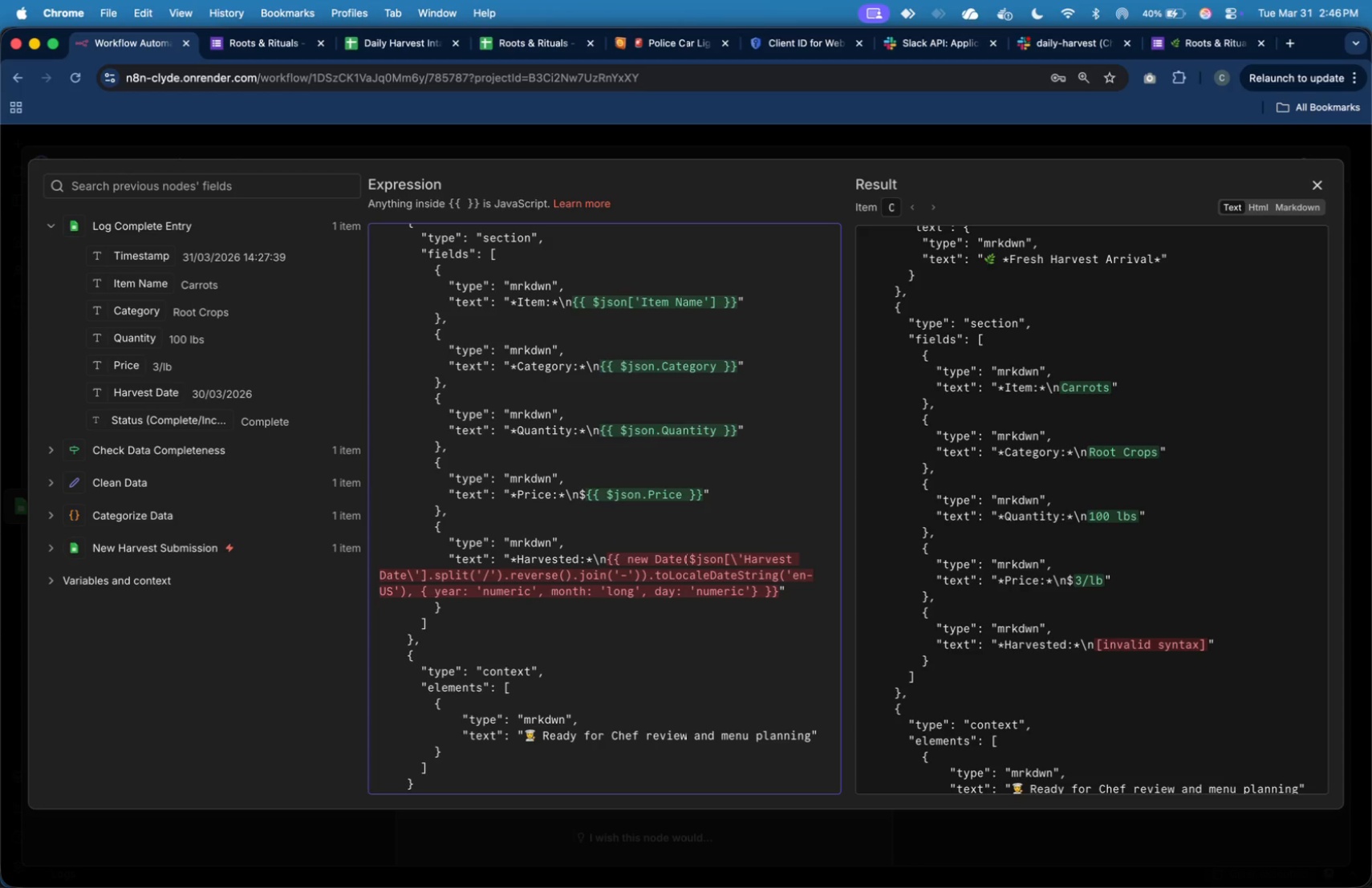 
wait(8.59)
 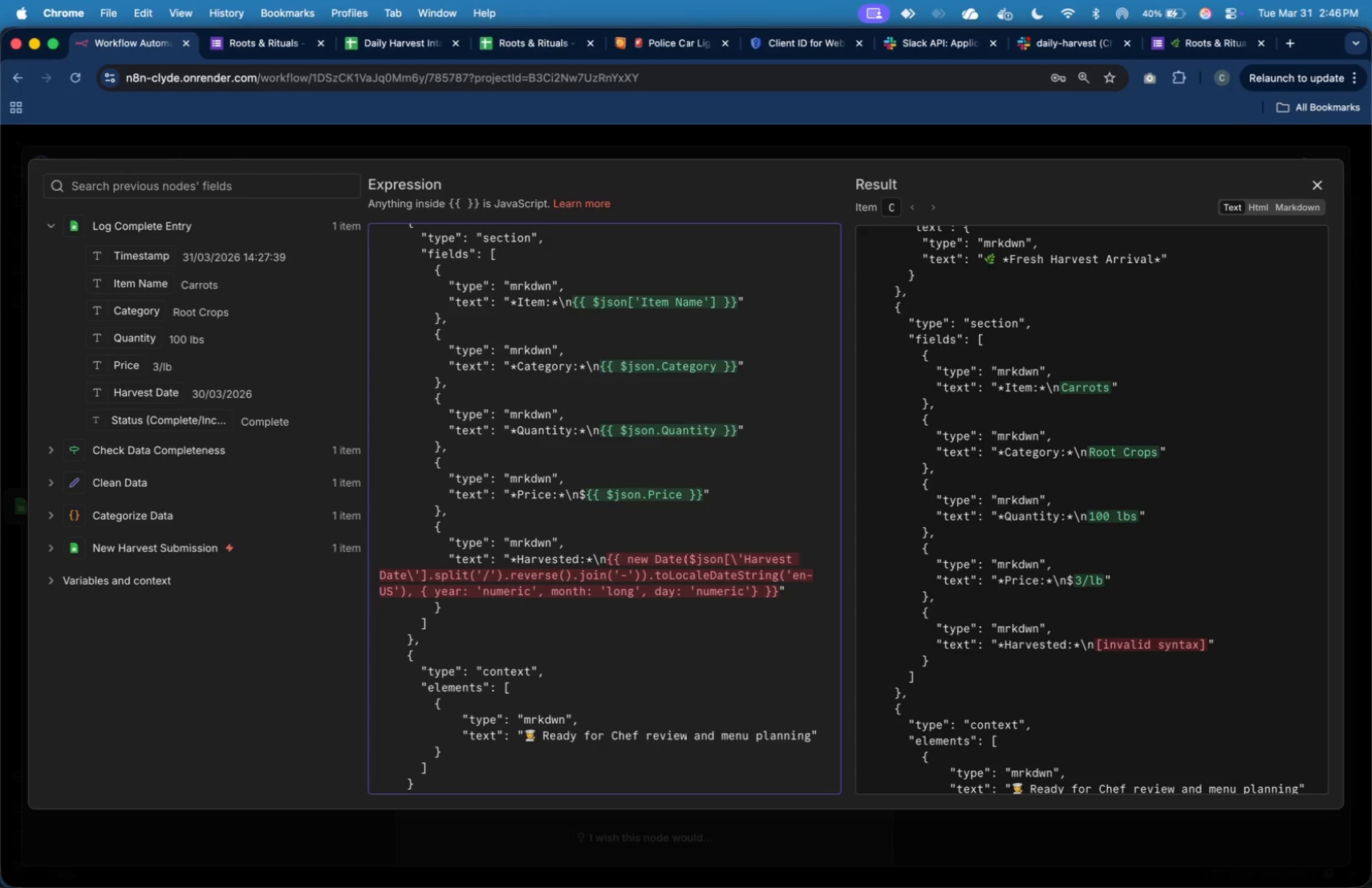 
key(Shift+0)
 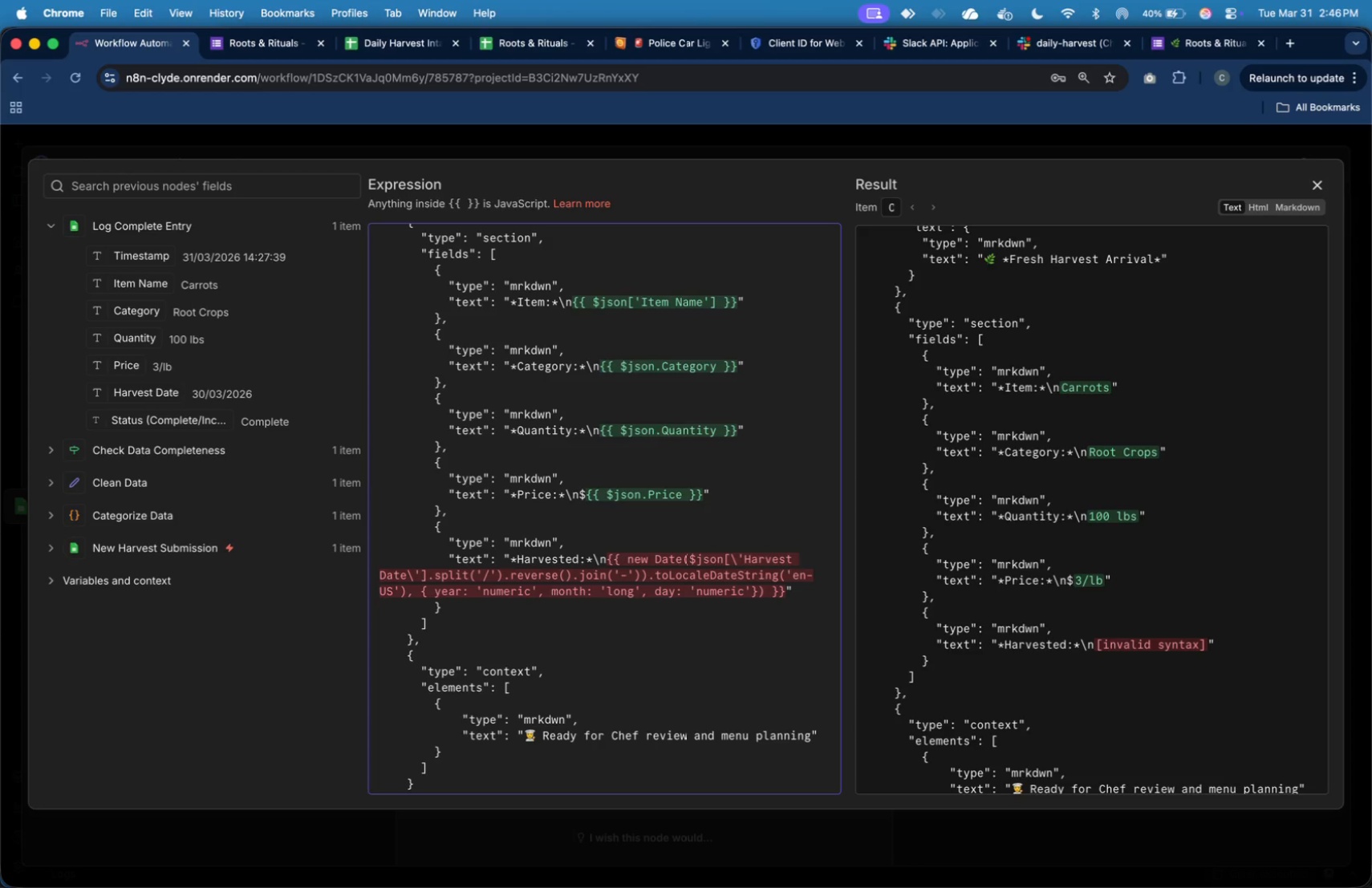 
key(ArrowDown)
 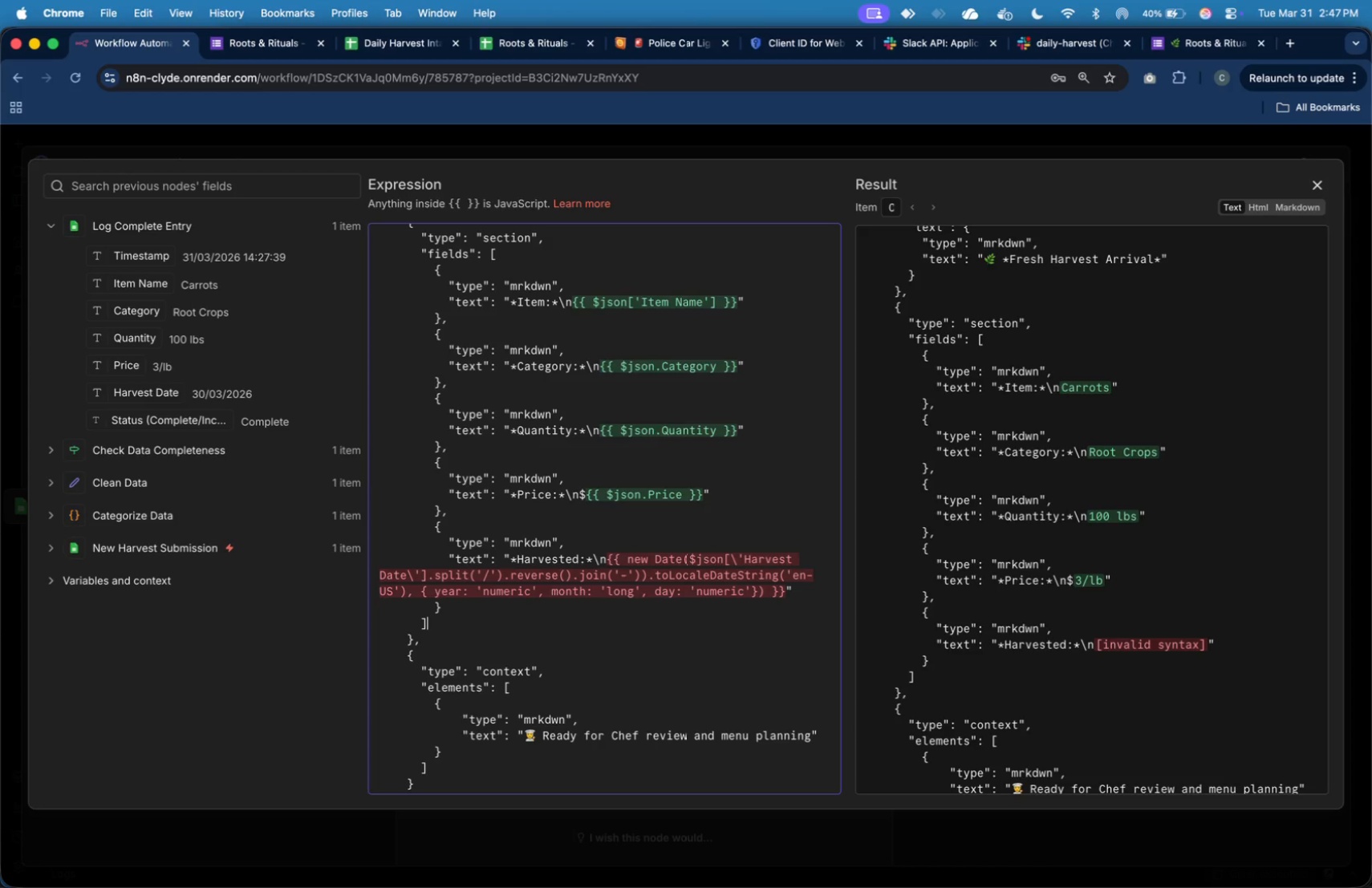 
key(ArrowDown)
 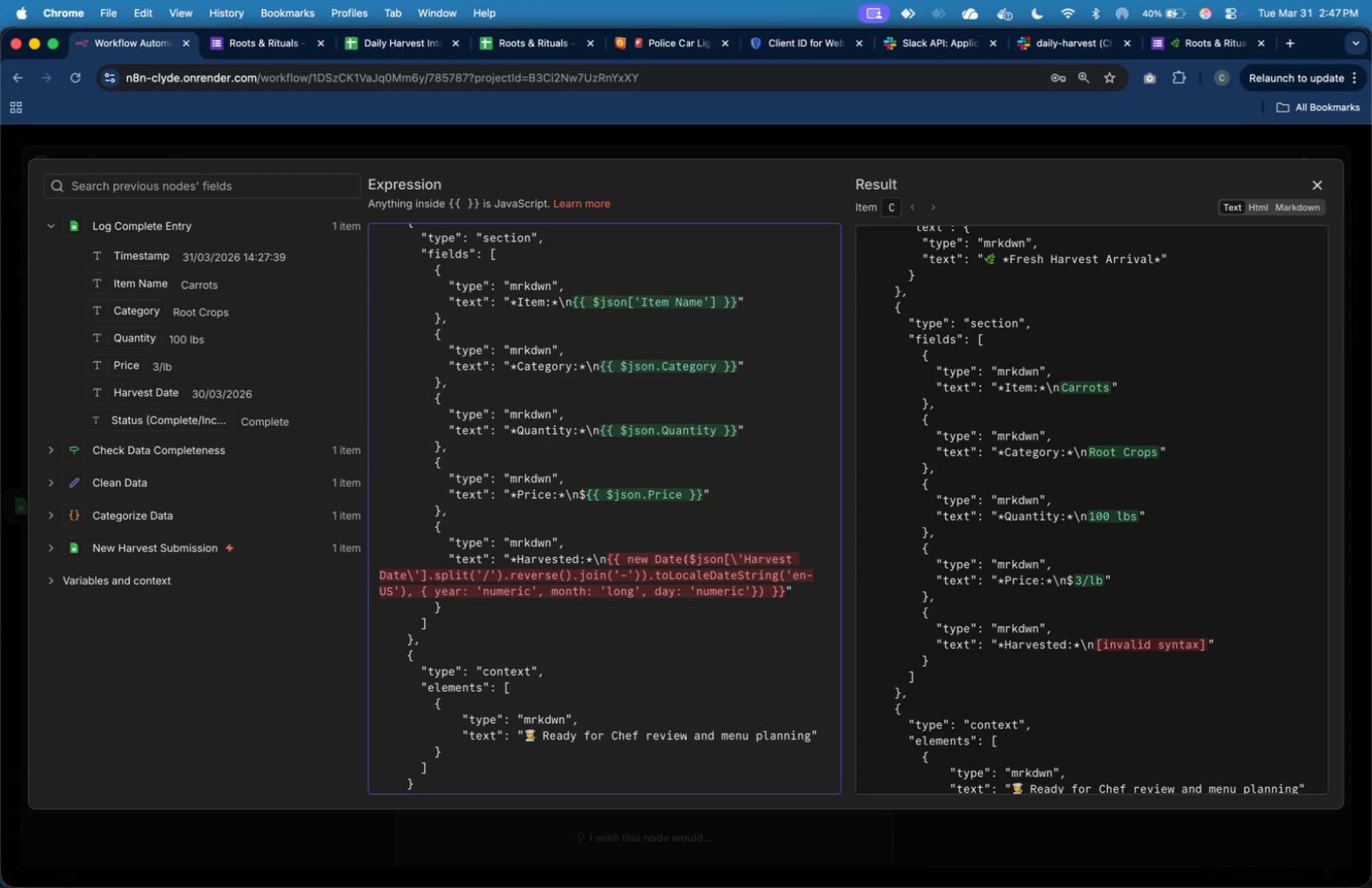 
key(ArrowUp)
 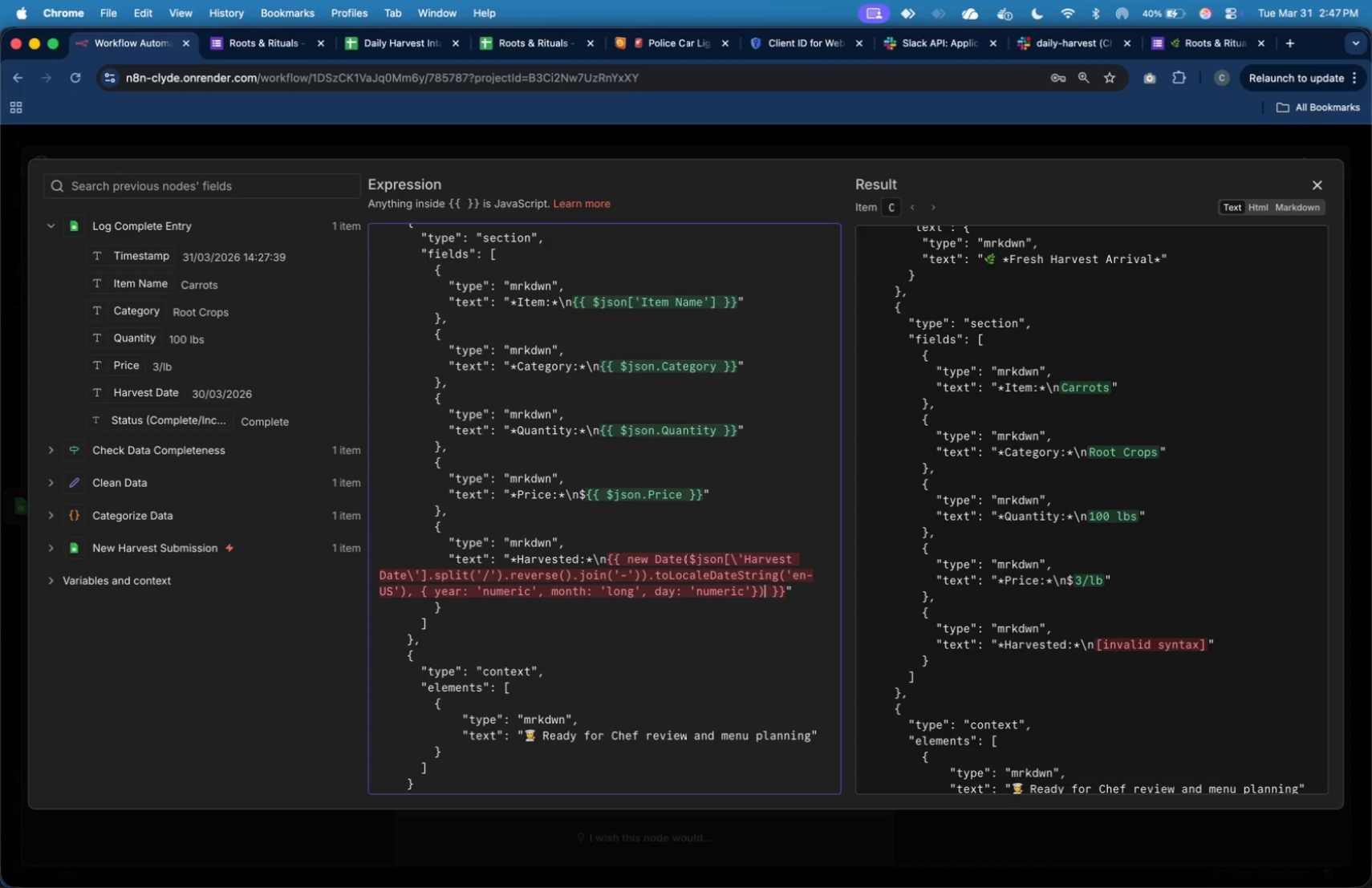 
key(ArrowUp)
 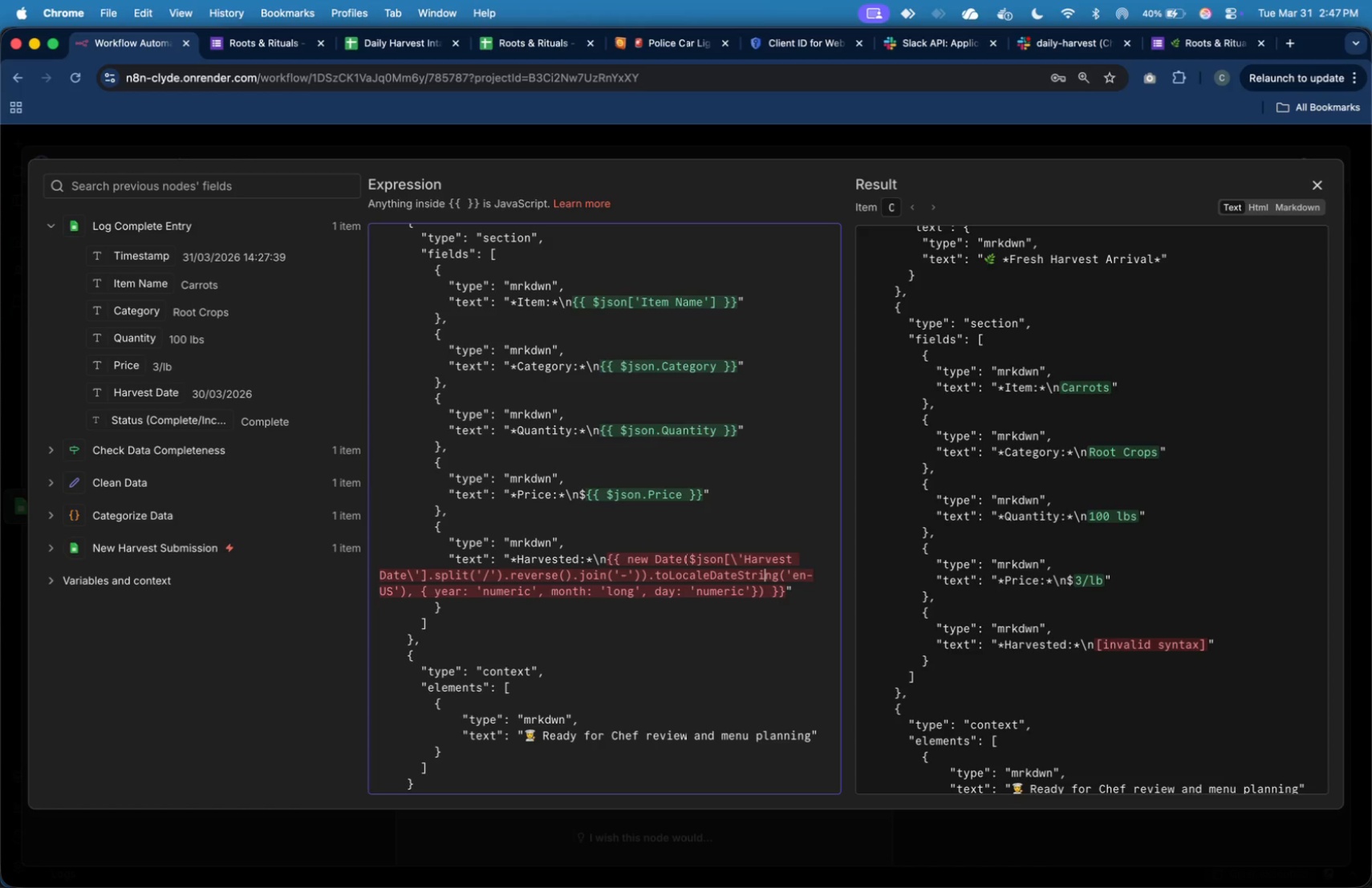 
key(ArrowUp)
 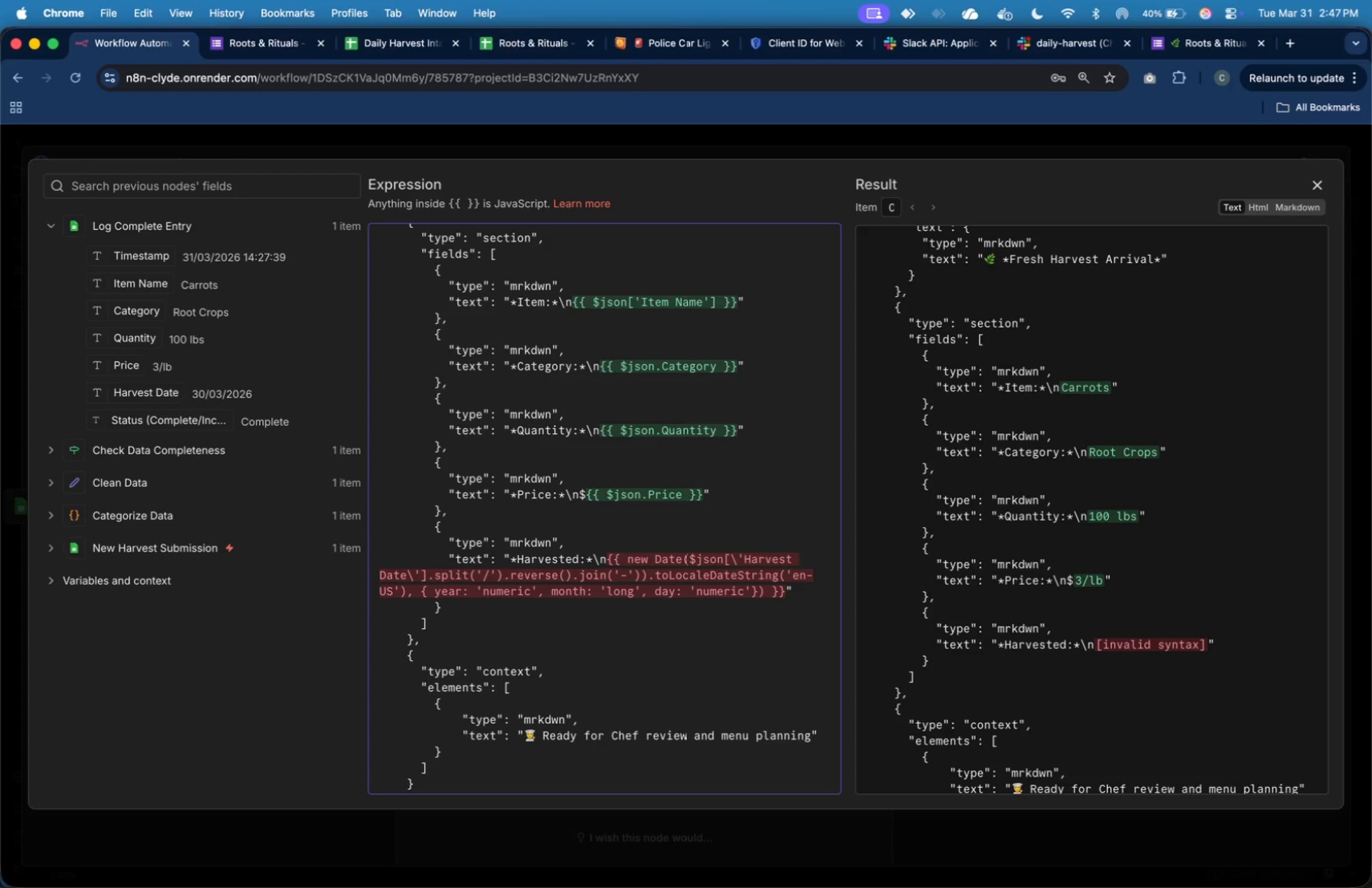 
key(ArrowUp)
 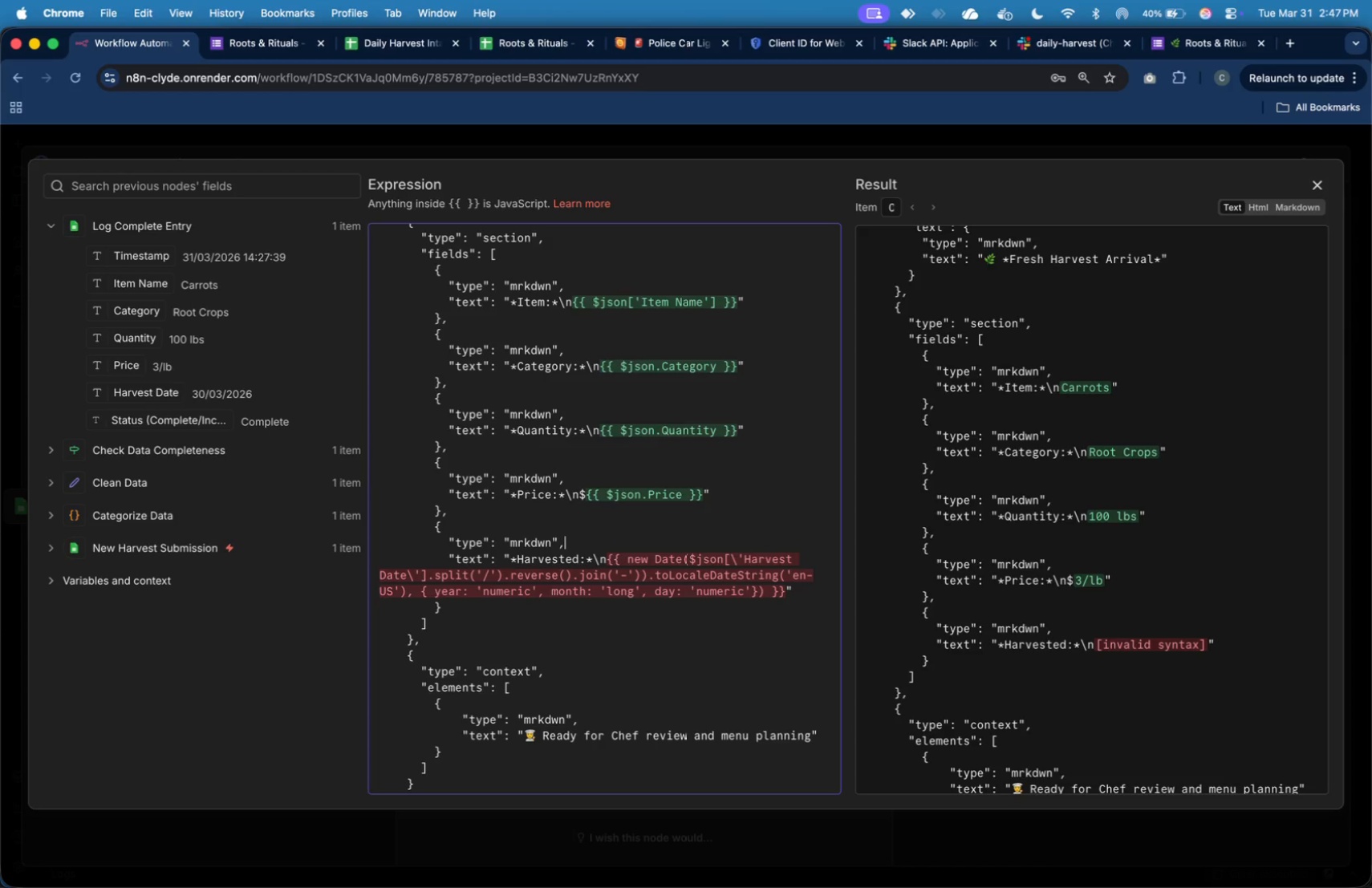 
key(ArrowUp)
 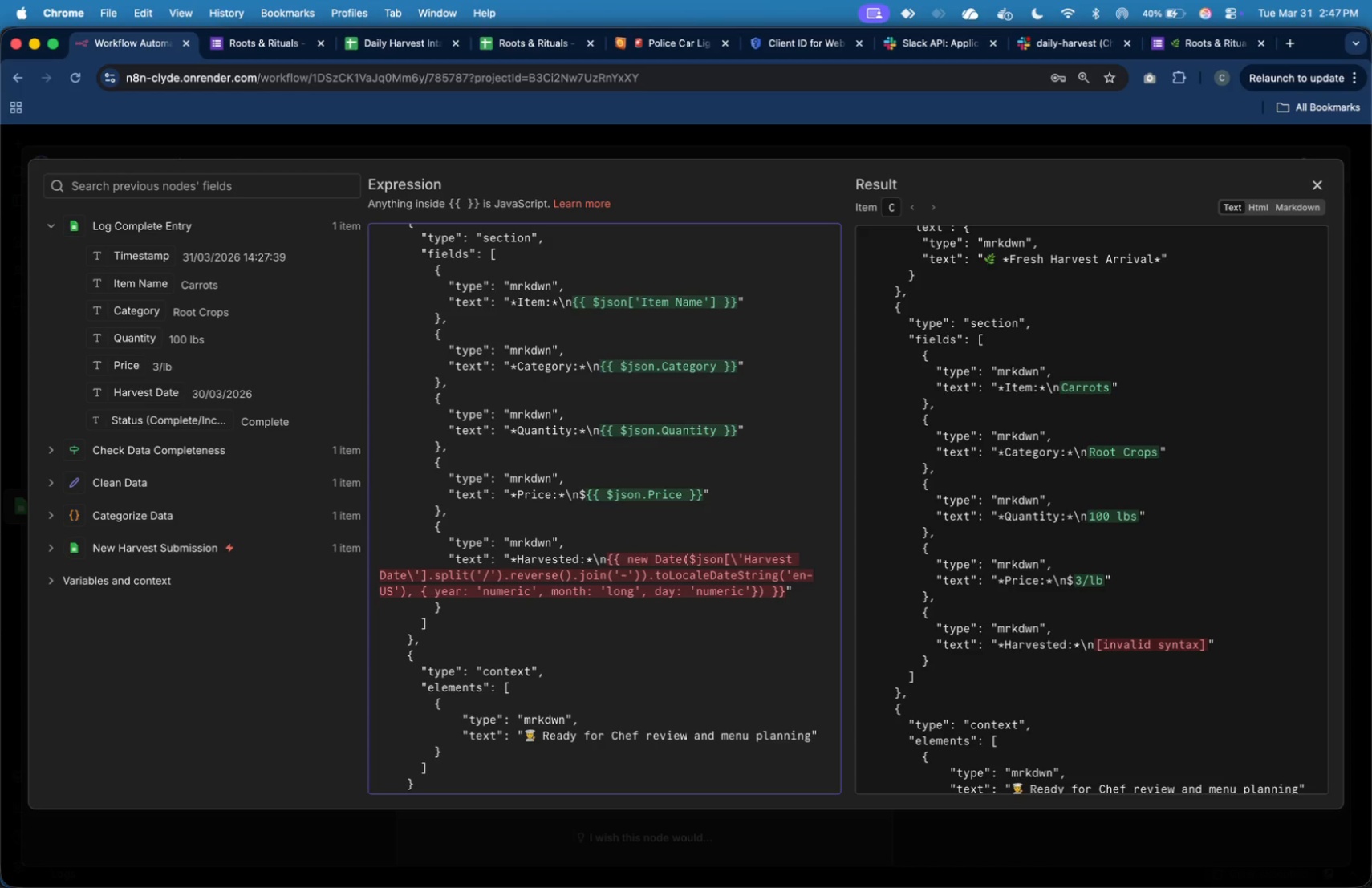 
key(ArrowDown)
 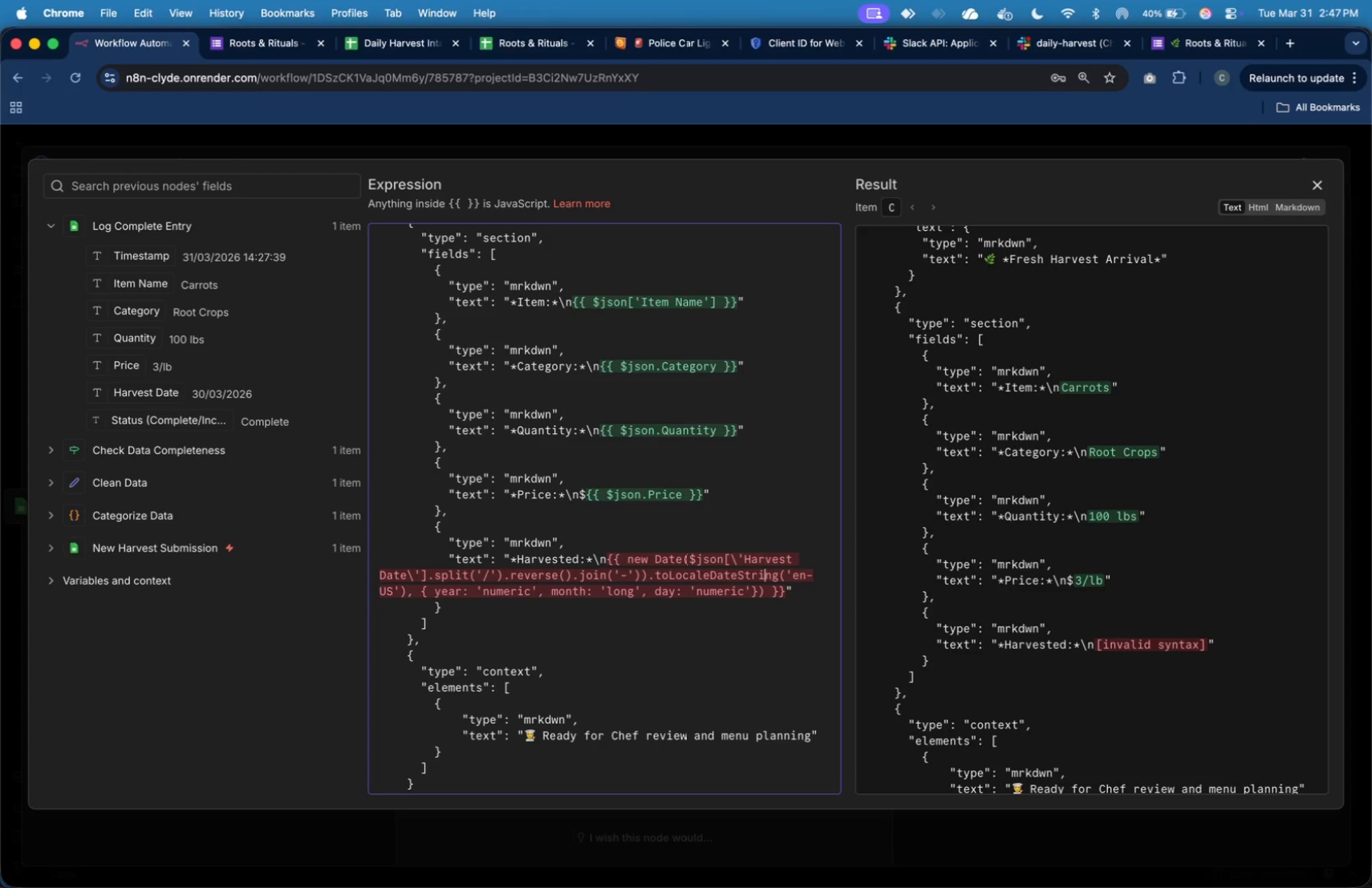 
key(ArrowDown)
 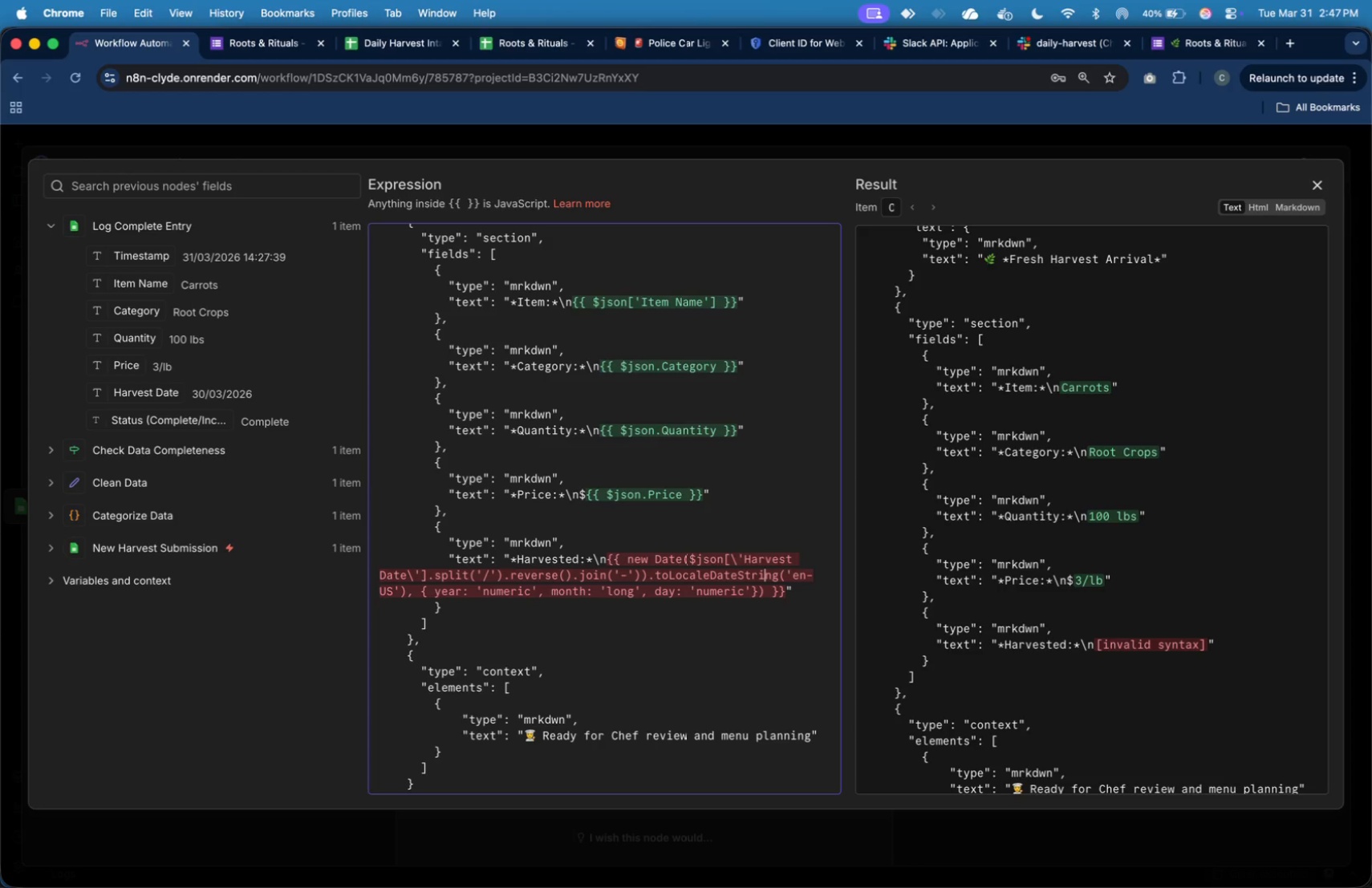 
wait(5.25)
 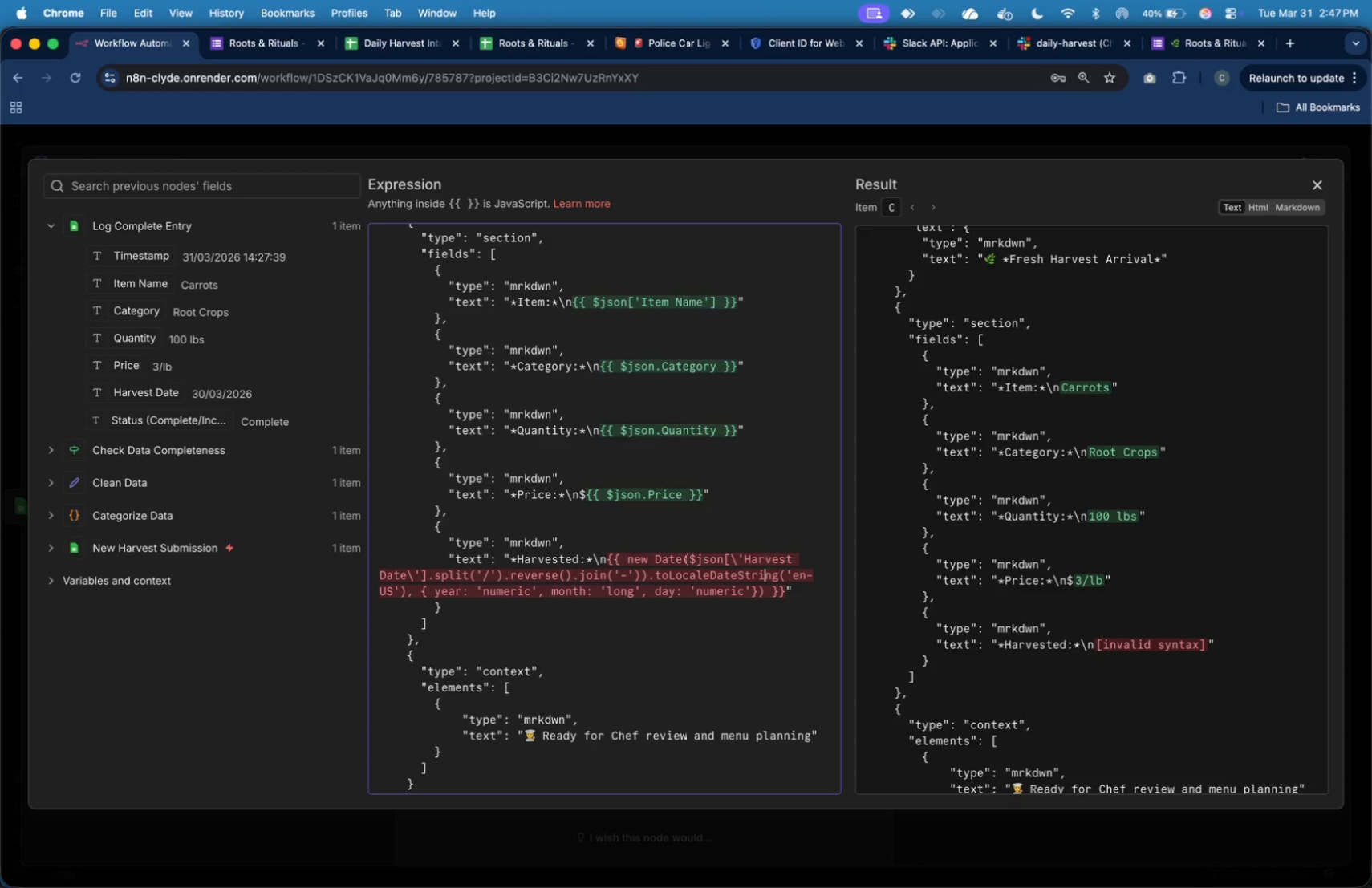 
key(ArrowLeft)
 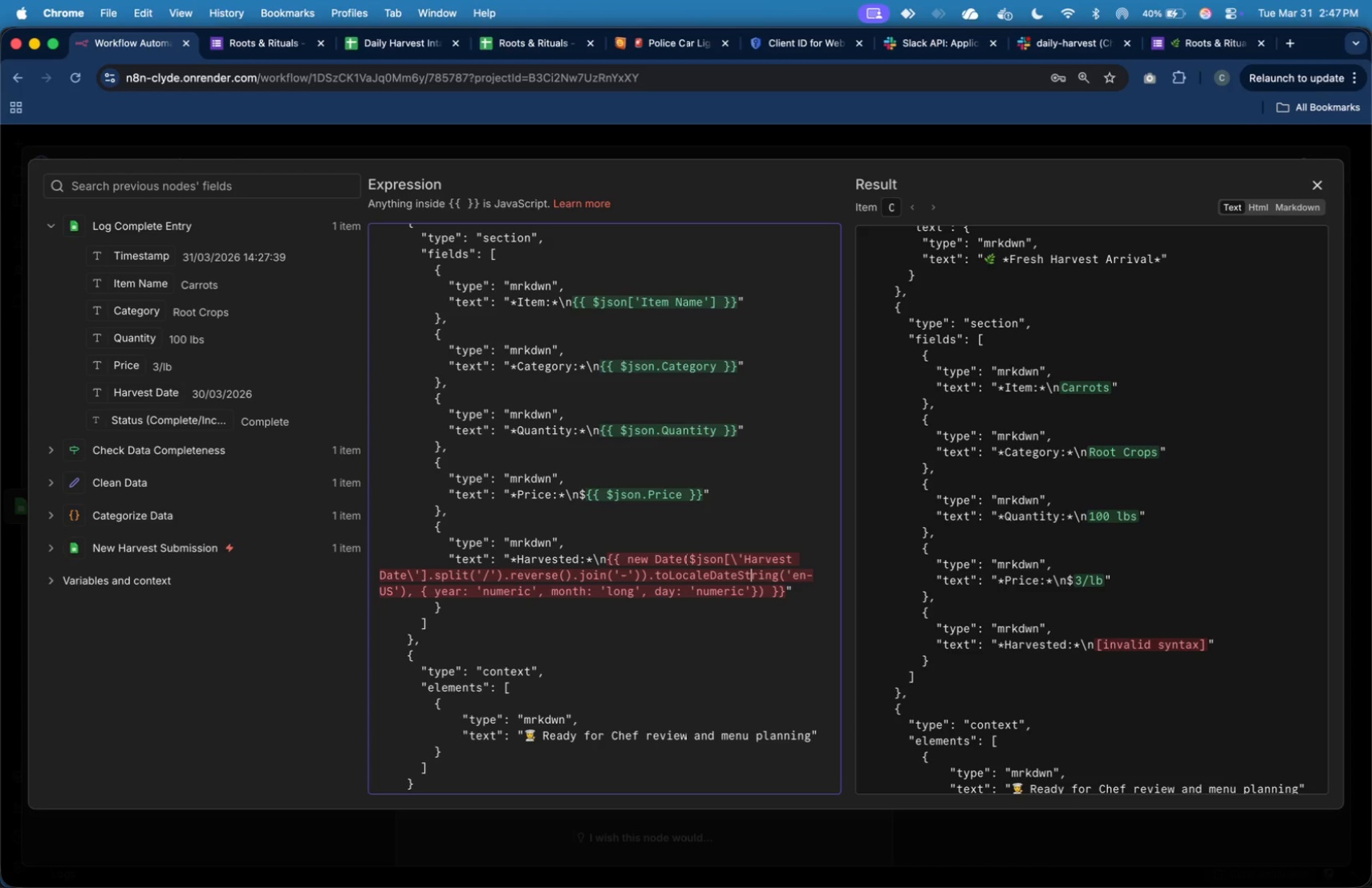 
key(ArrowLeft)
 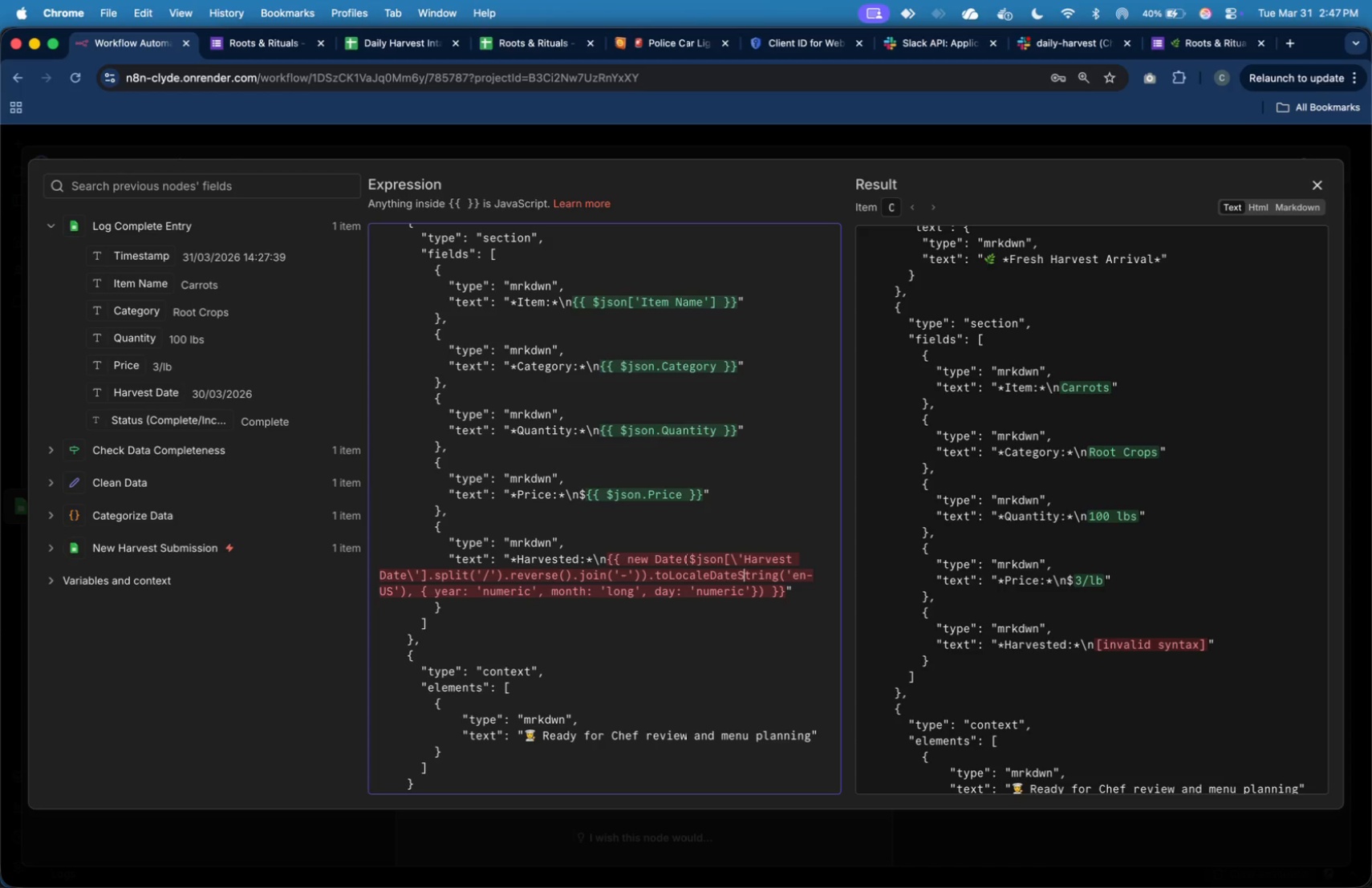 
key(ArrowLeft)
 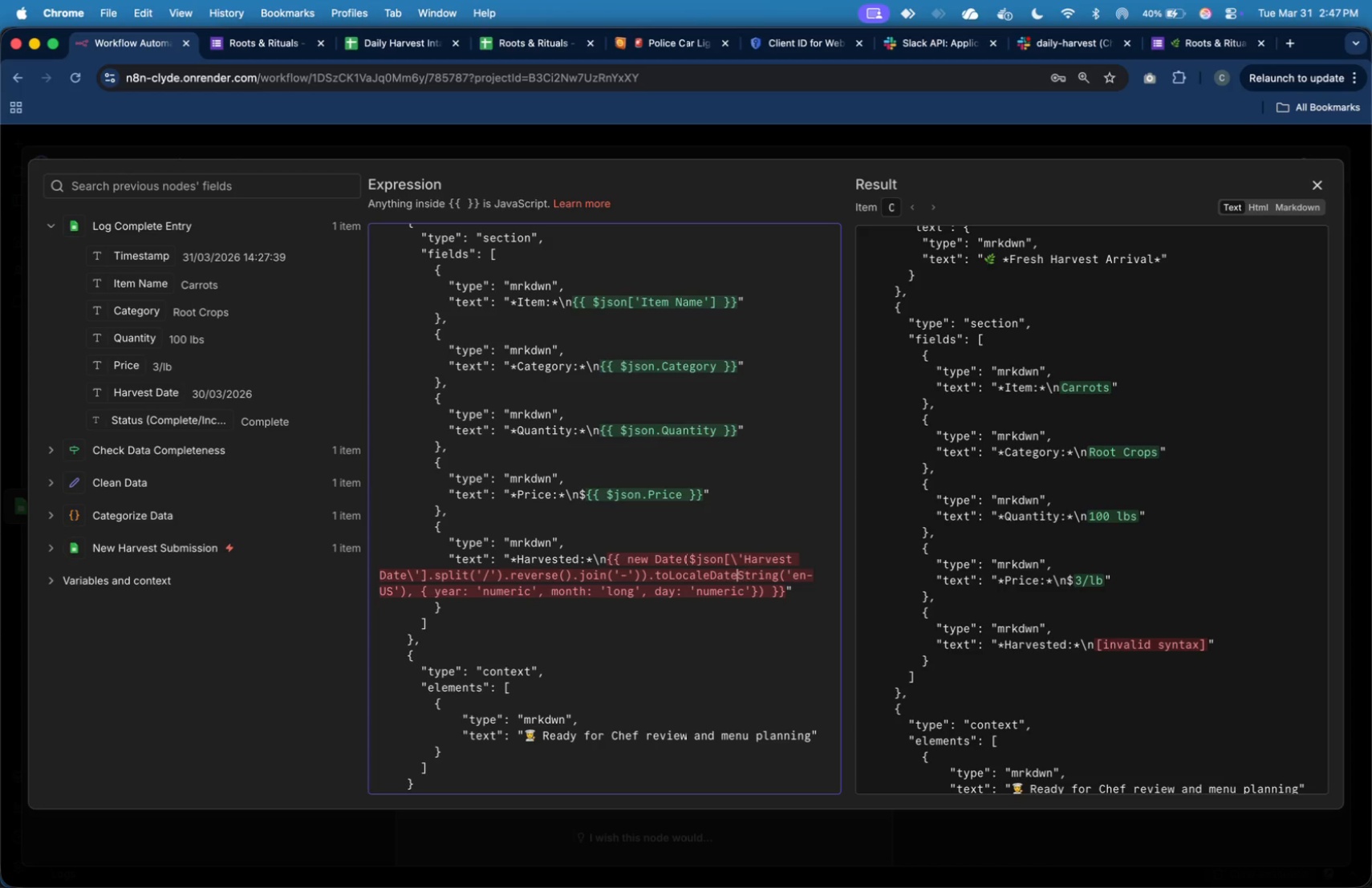 
key(ArrowLeft)
 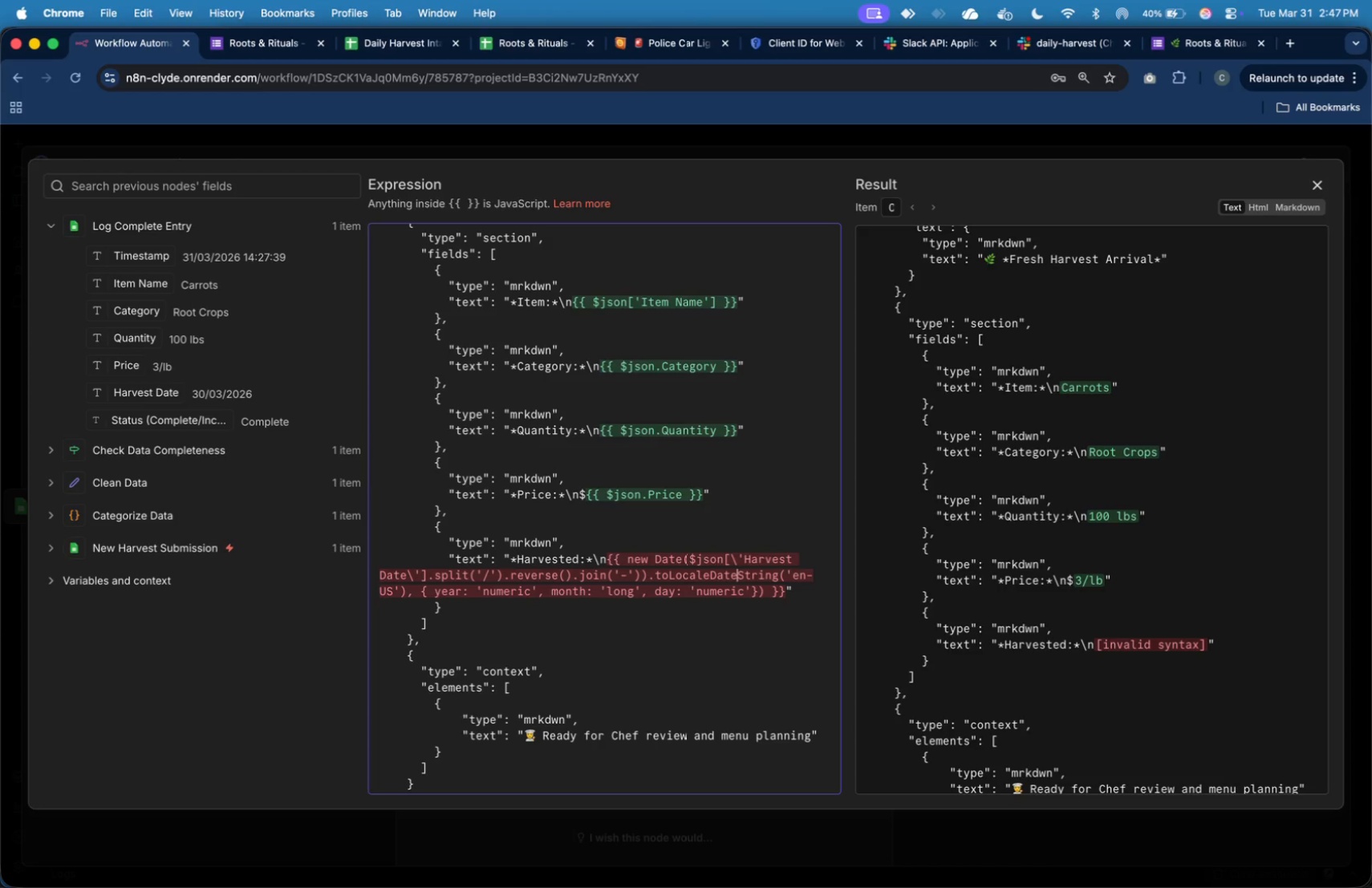 
key(ArrowLeft)
 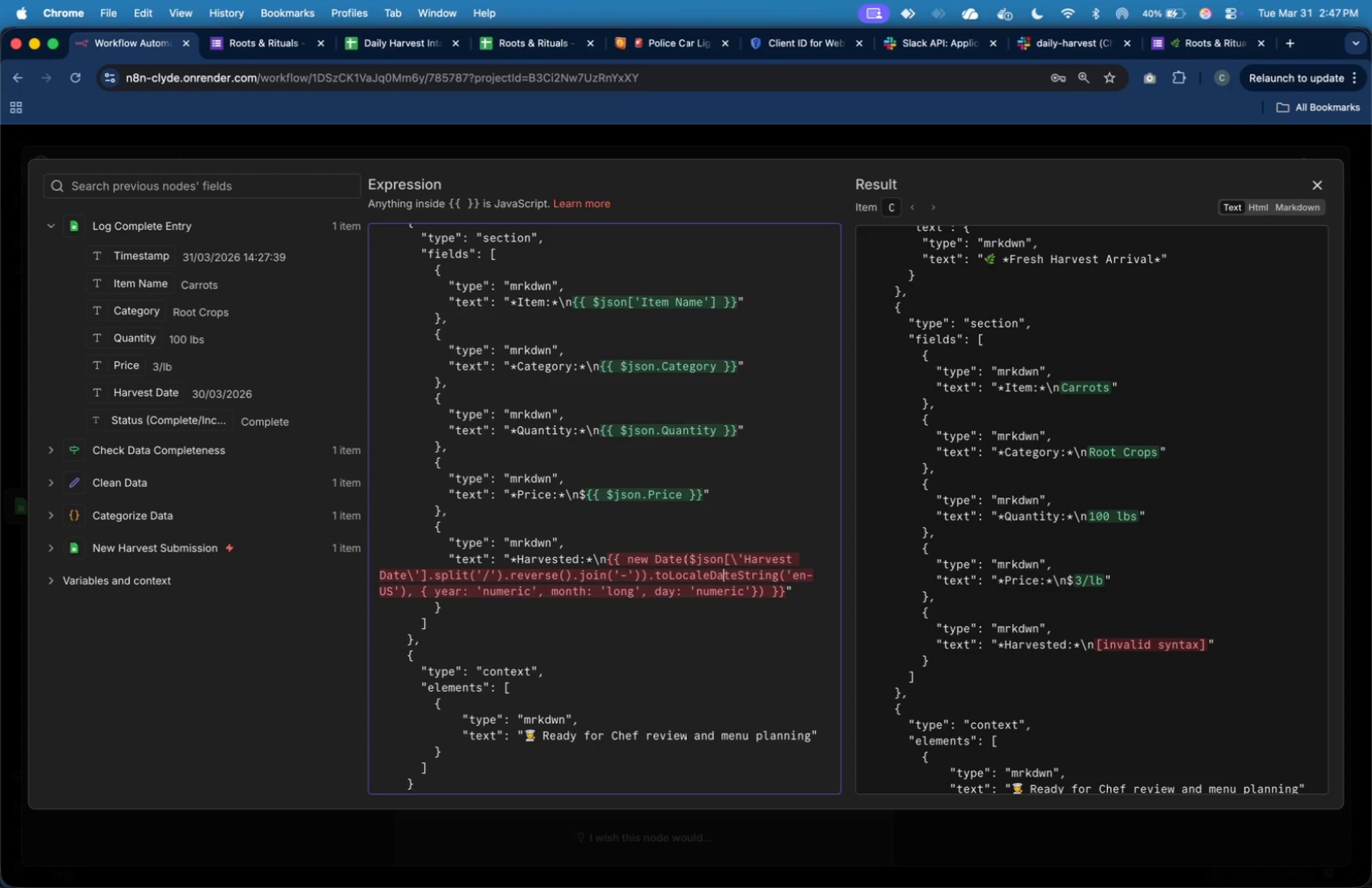 
hold_key(key=ArrowLeft, duration=0.53)
 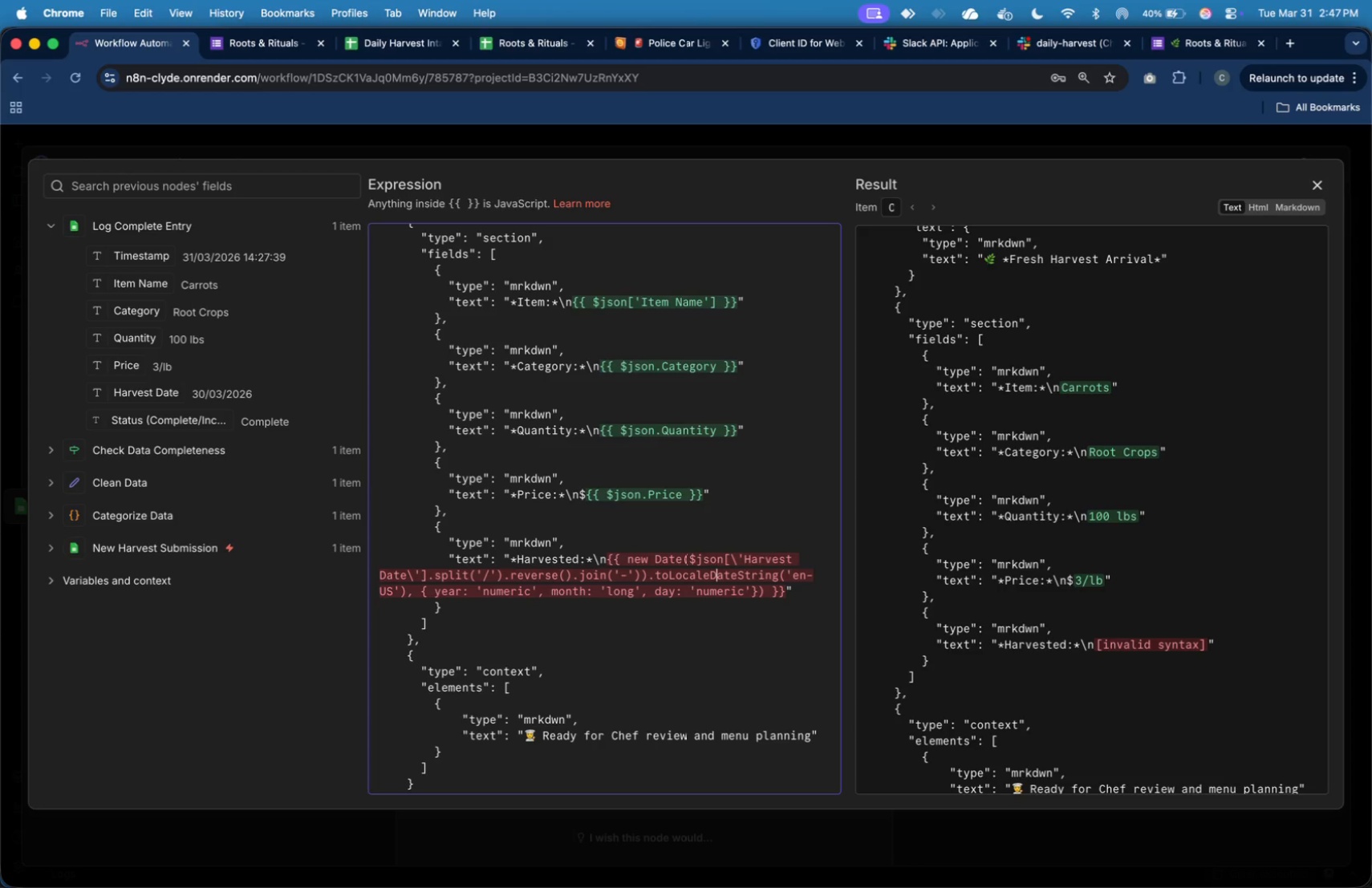 
key(ArrowLeft)
 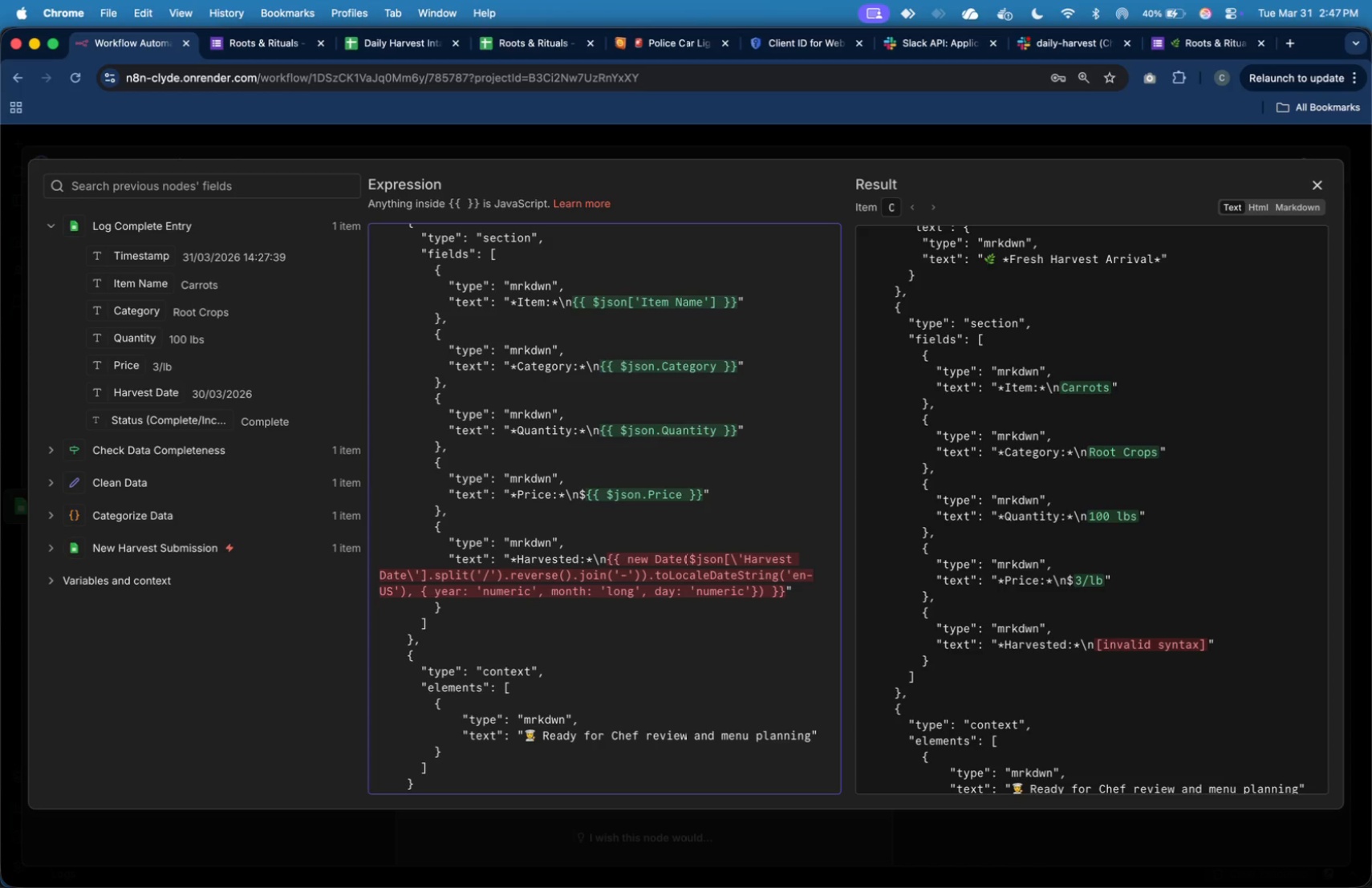 
key(ArrowLeft)
 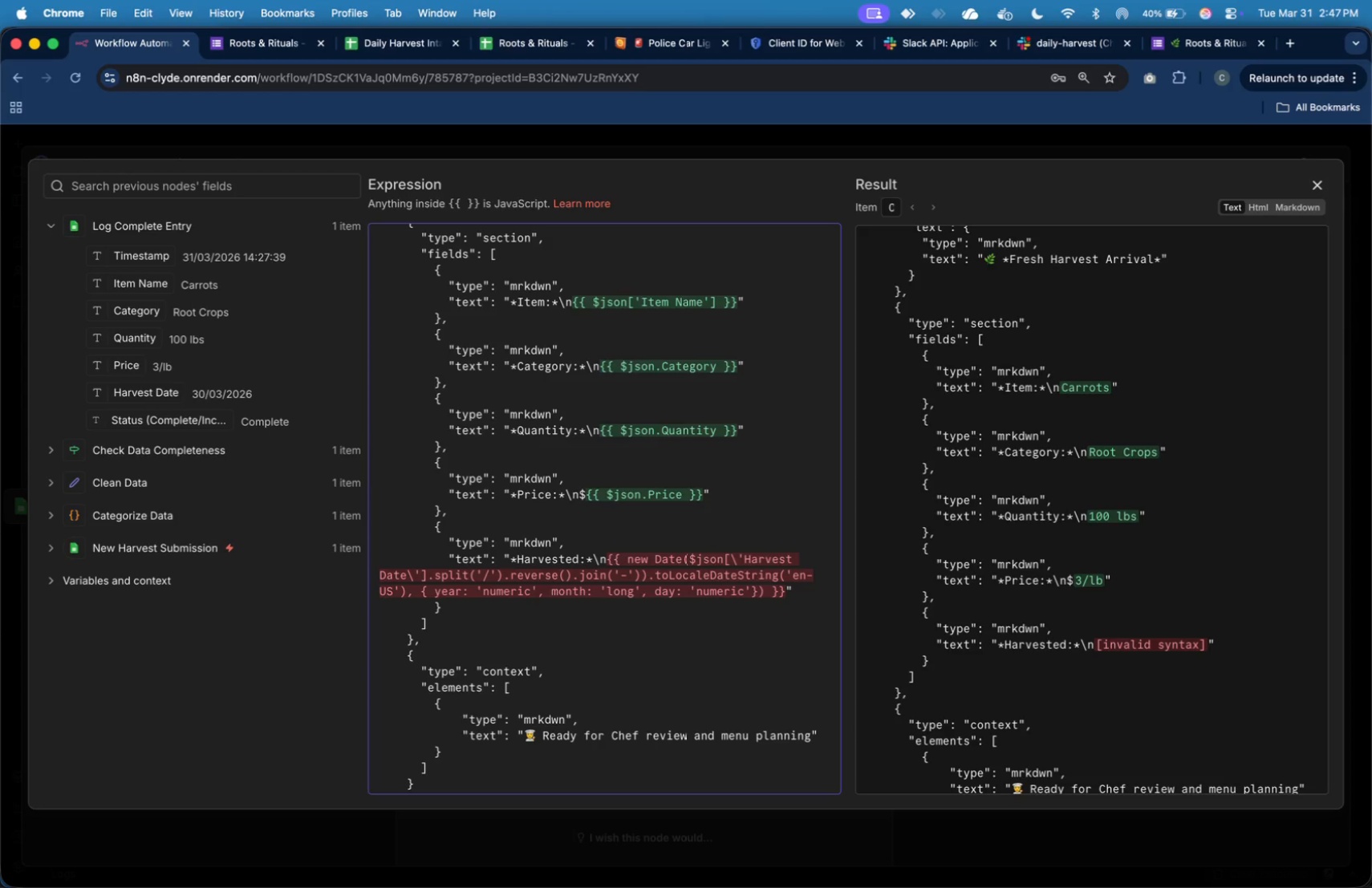 
key(ArrowLeft)
 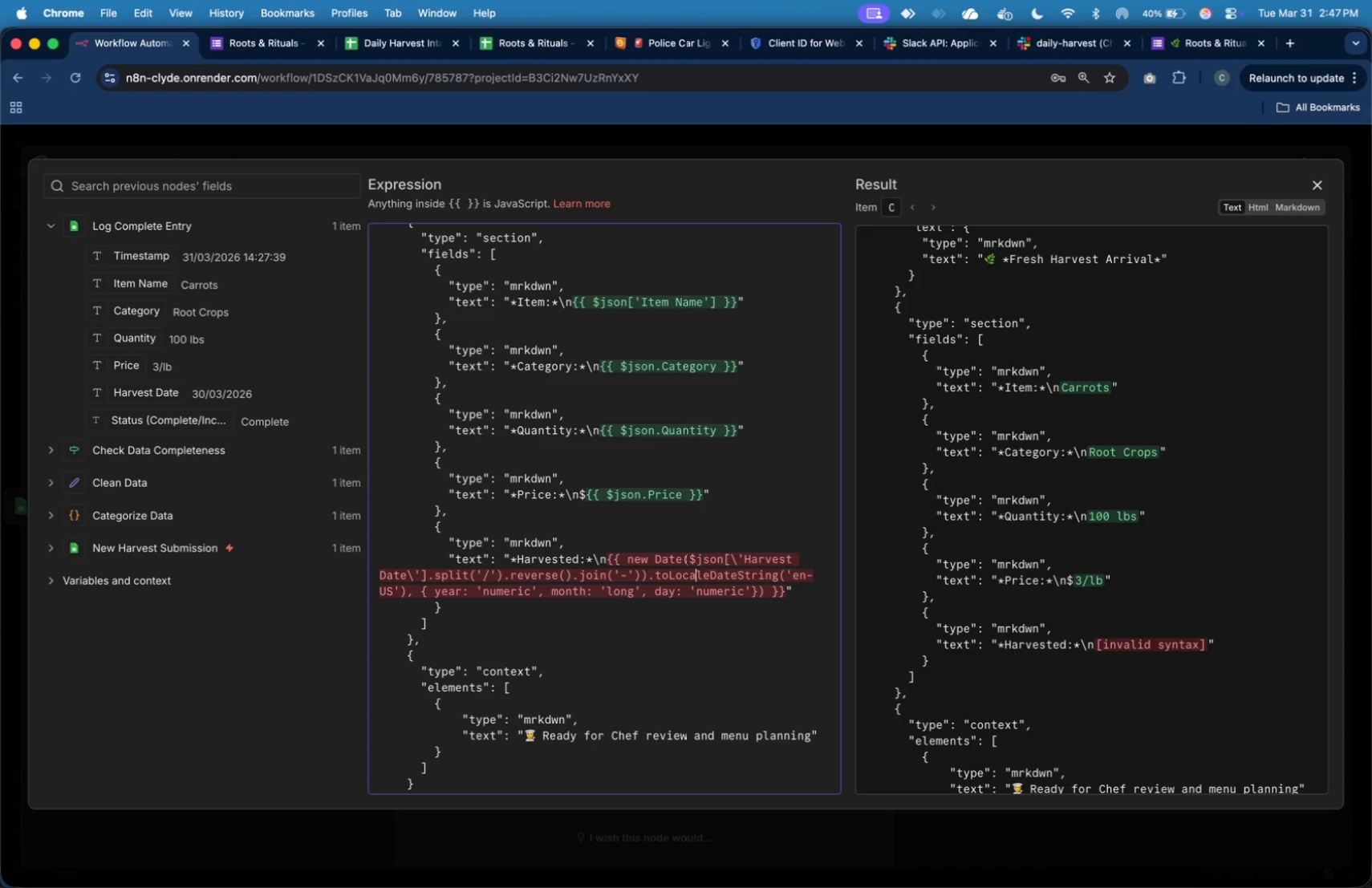 
wait(5.19)
 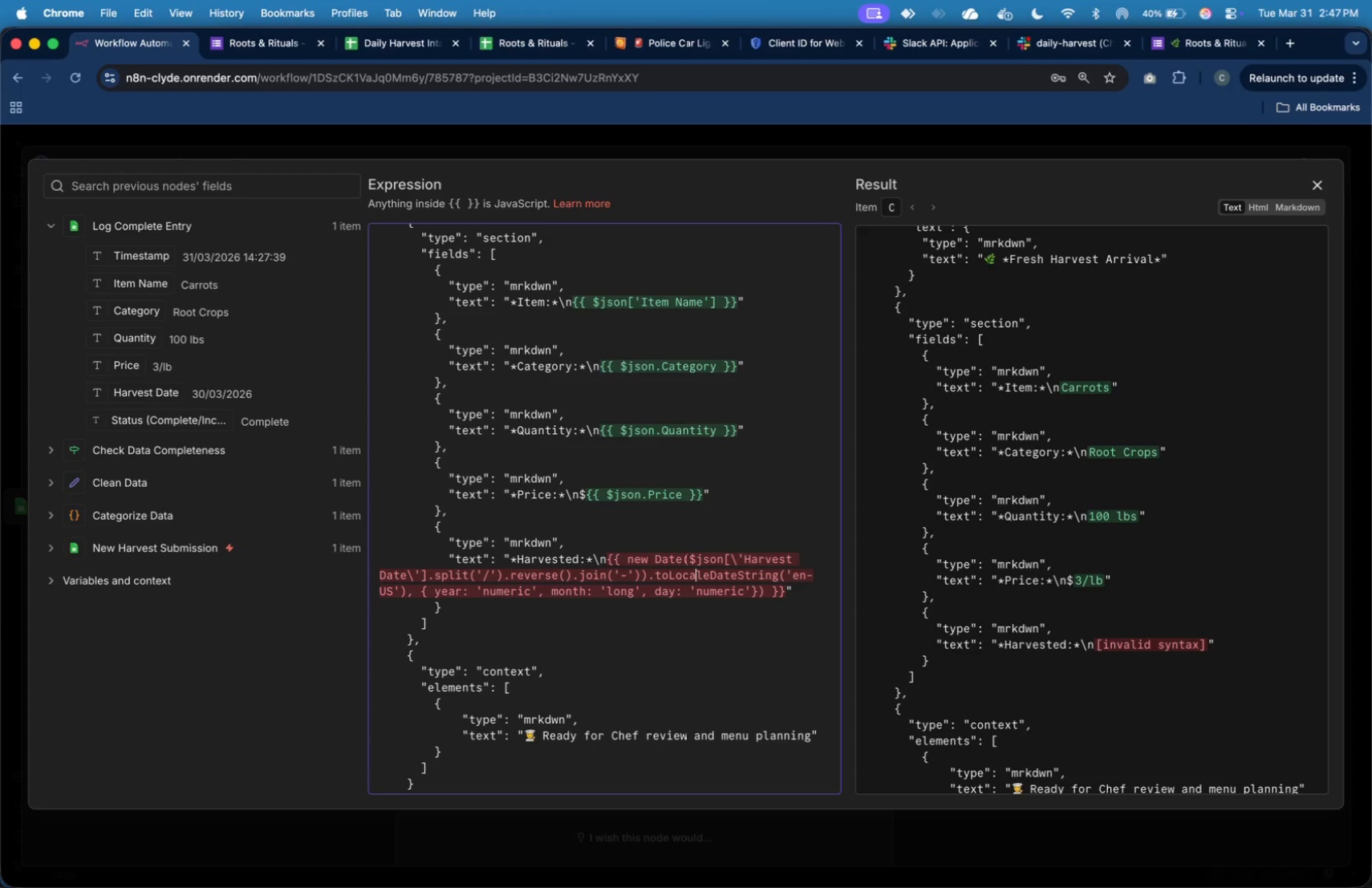 
key(ArrowUp)
 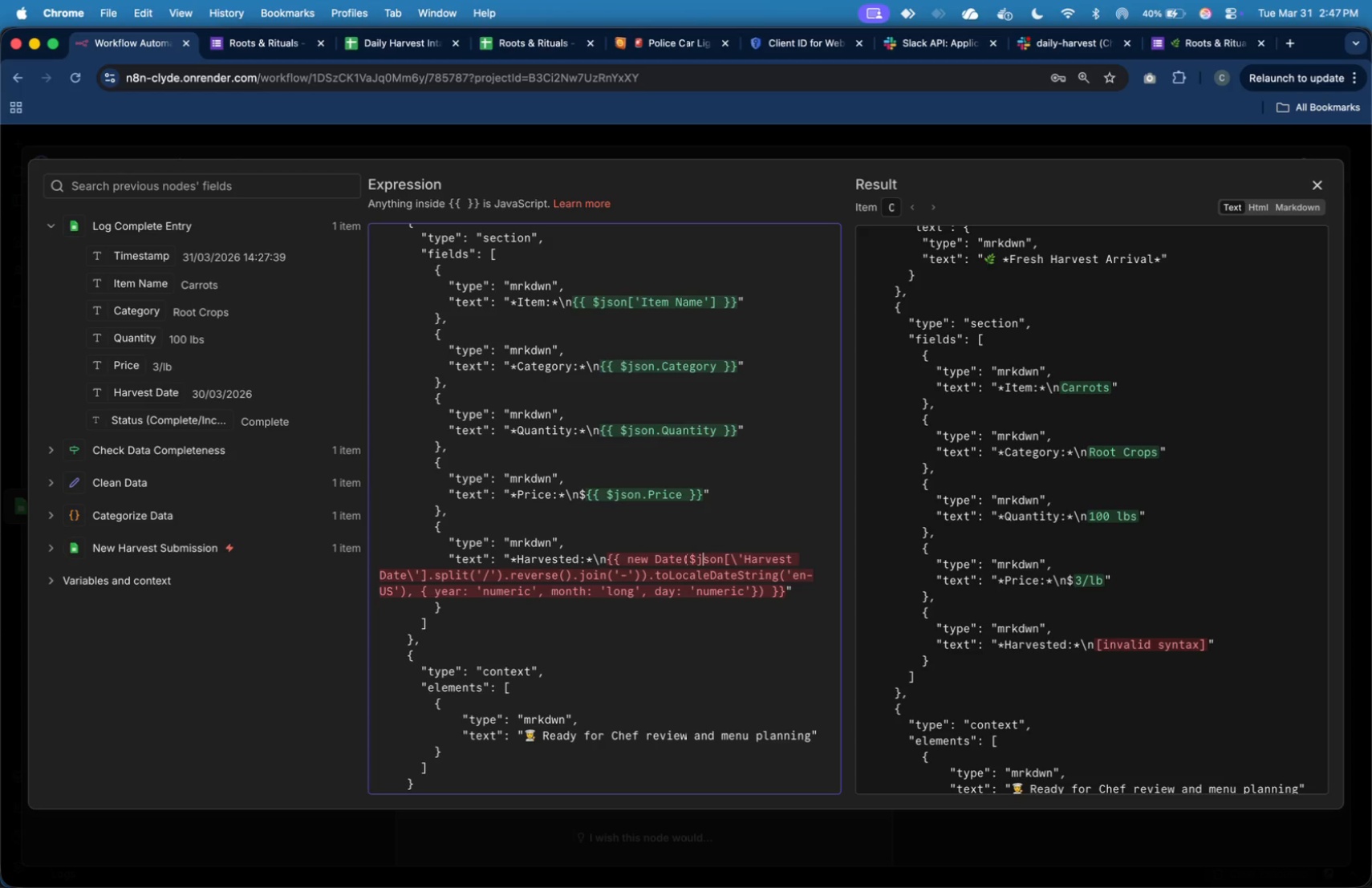 
key(ArrowRight)
 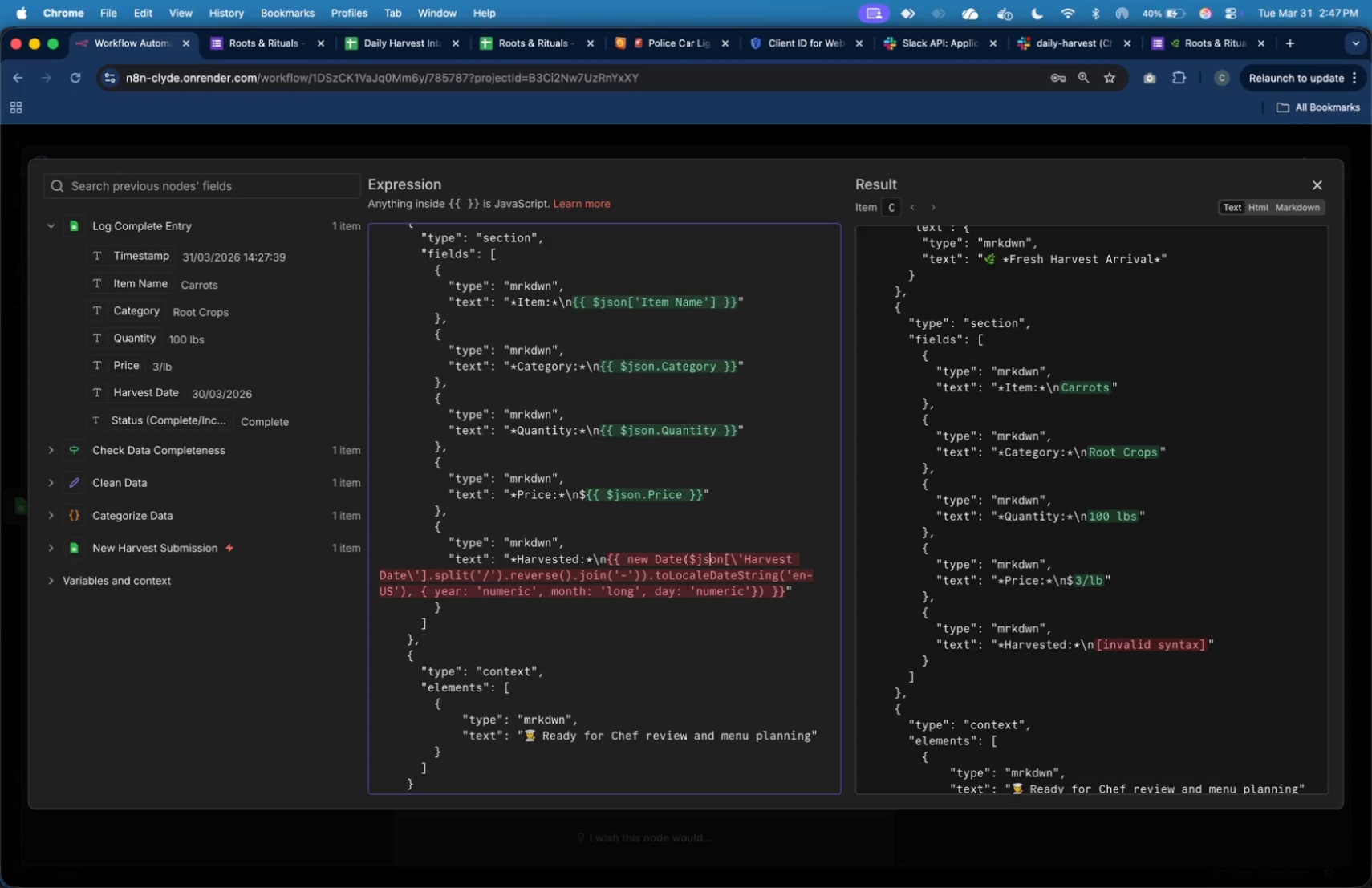 
key(ArrowRight)
 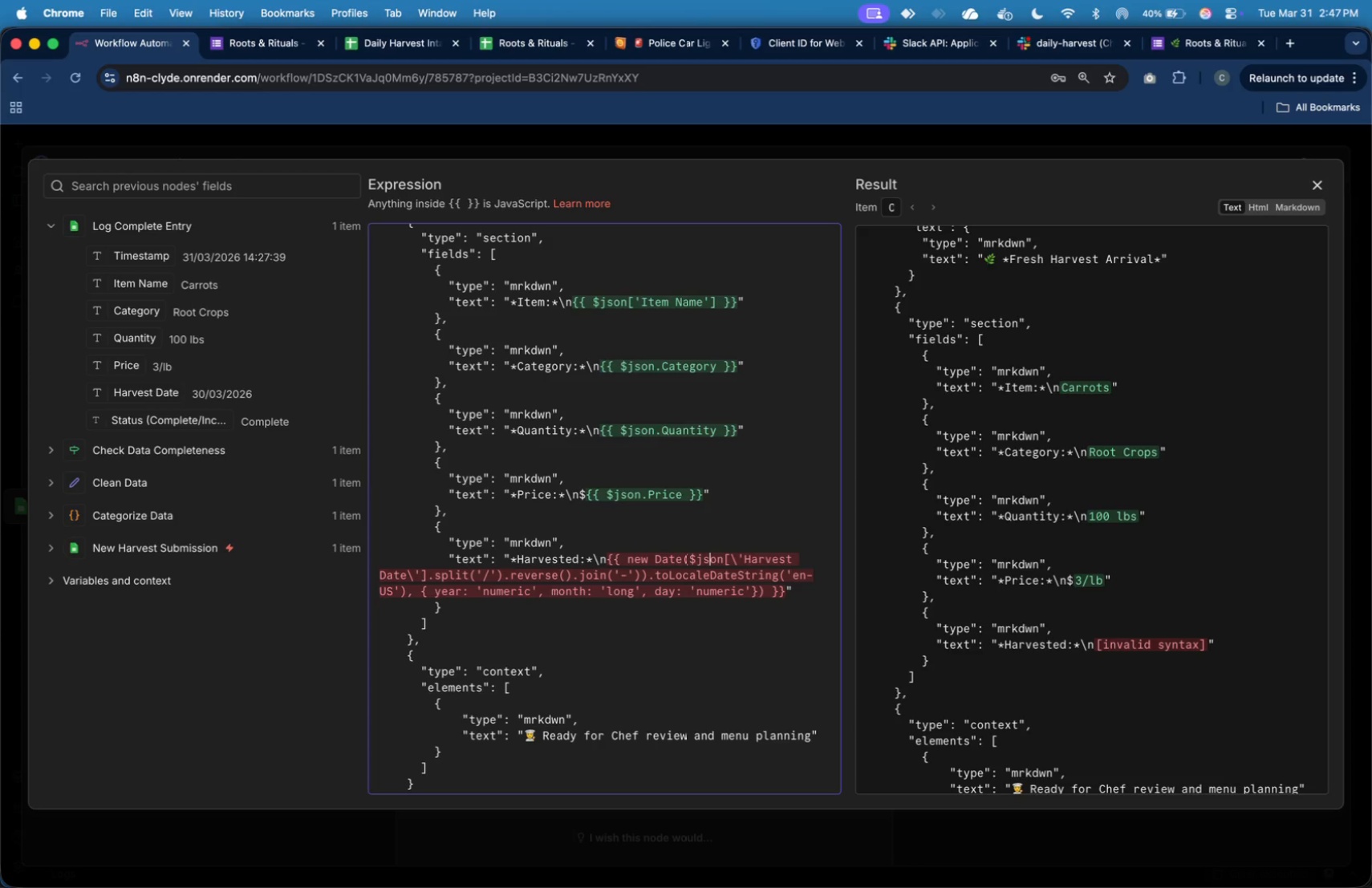 
key(ArrowRight)
 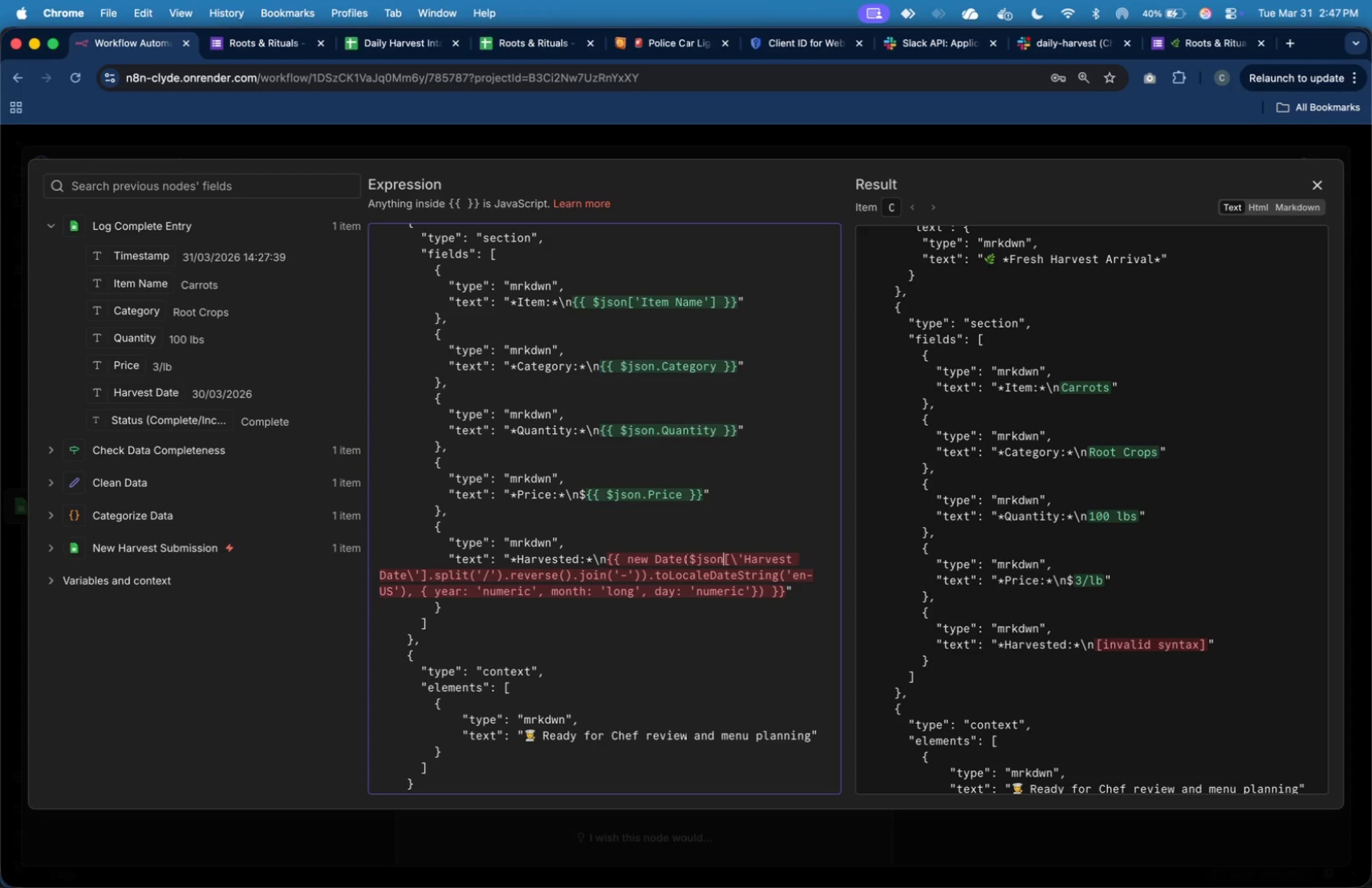 
key(ArrowRight)
 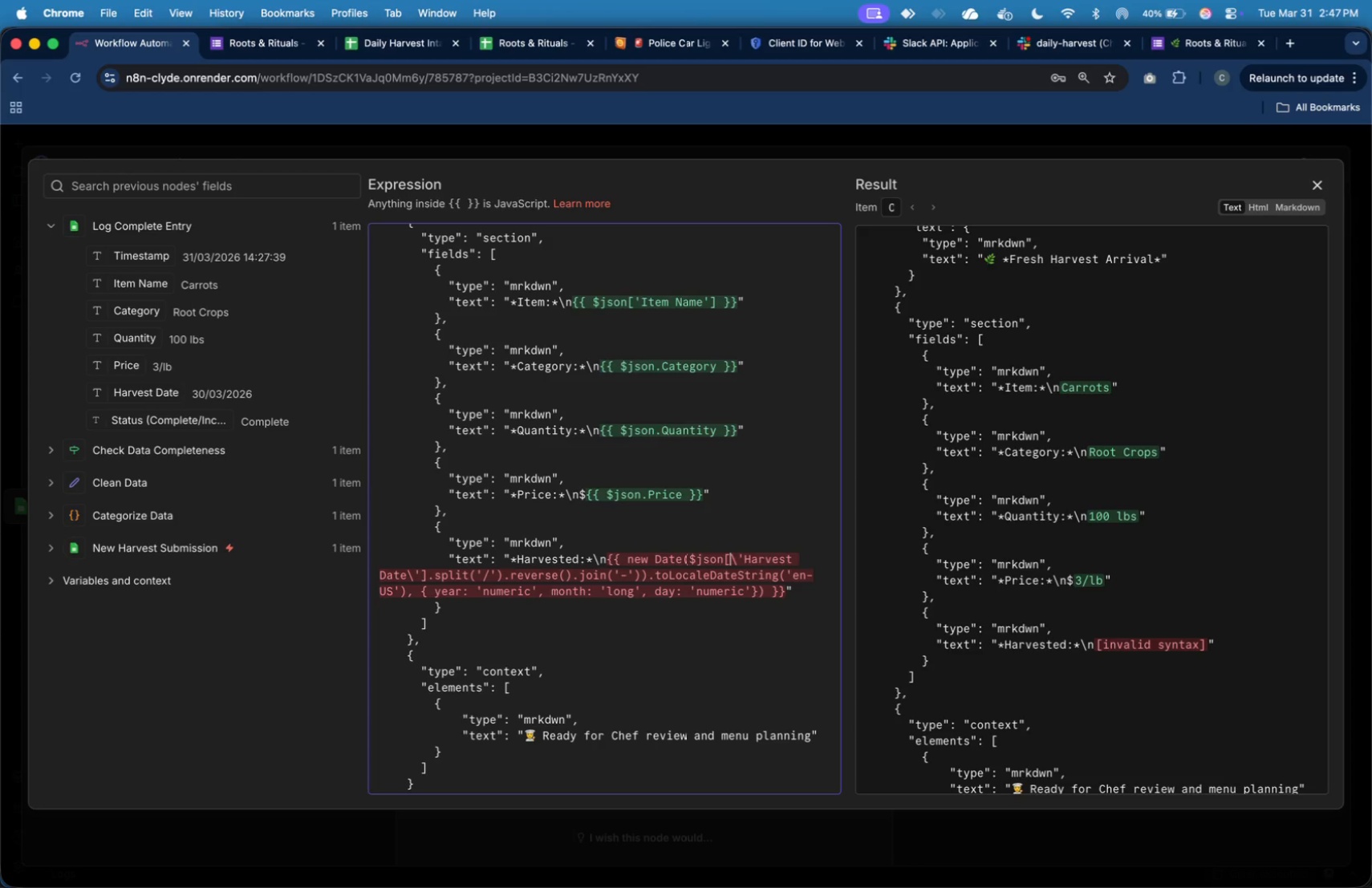 
key(ArrowRight)
 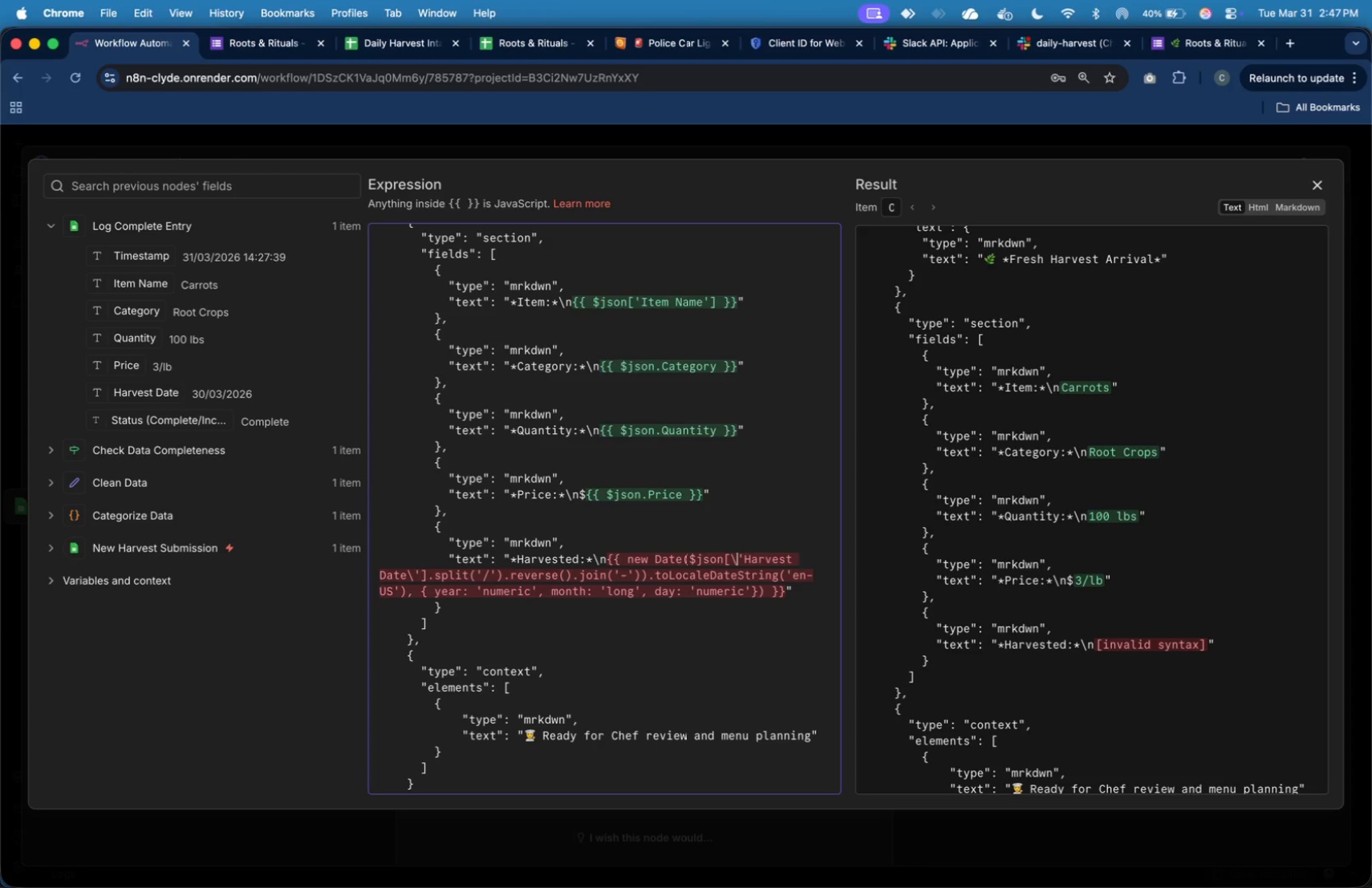 
key(ArrowRight)
 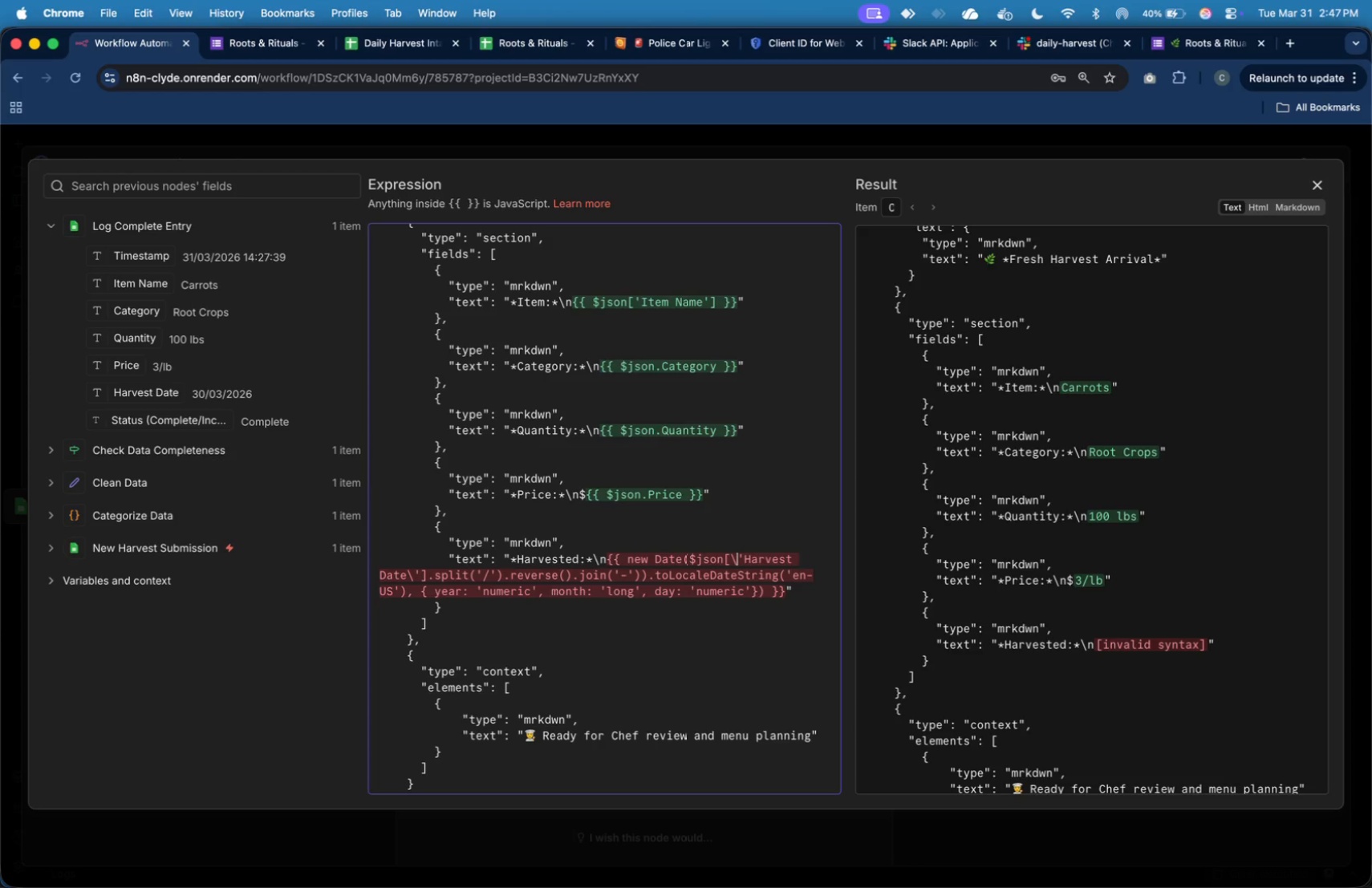 
key(ArrowRight)
 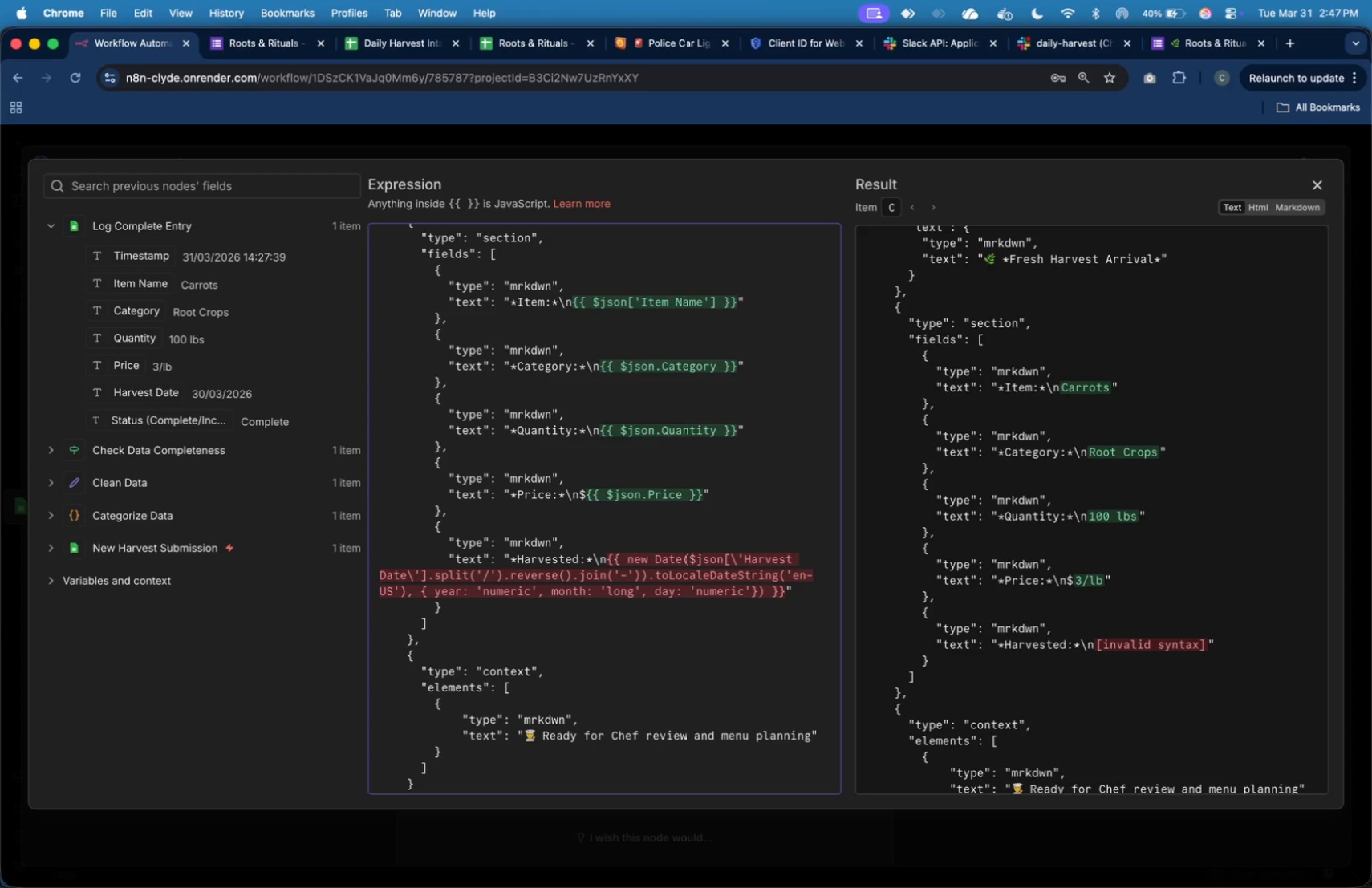 
key(Backspace)
 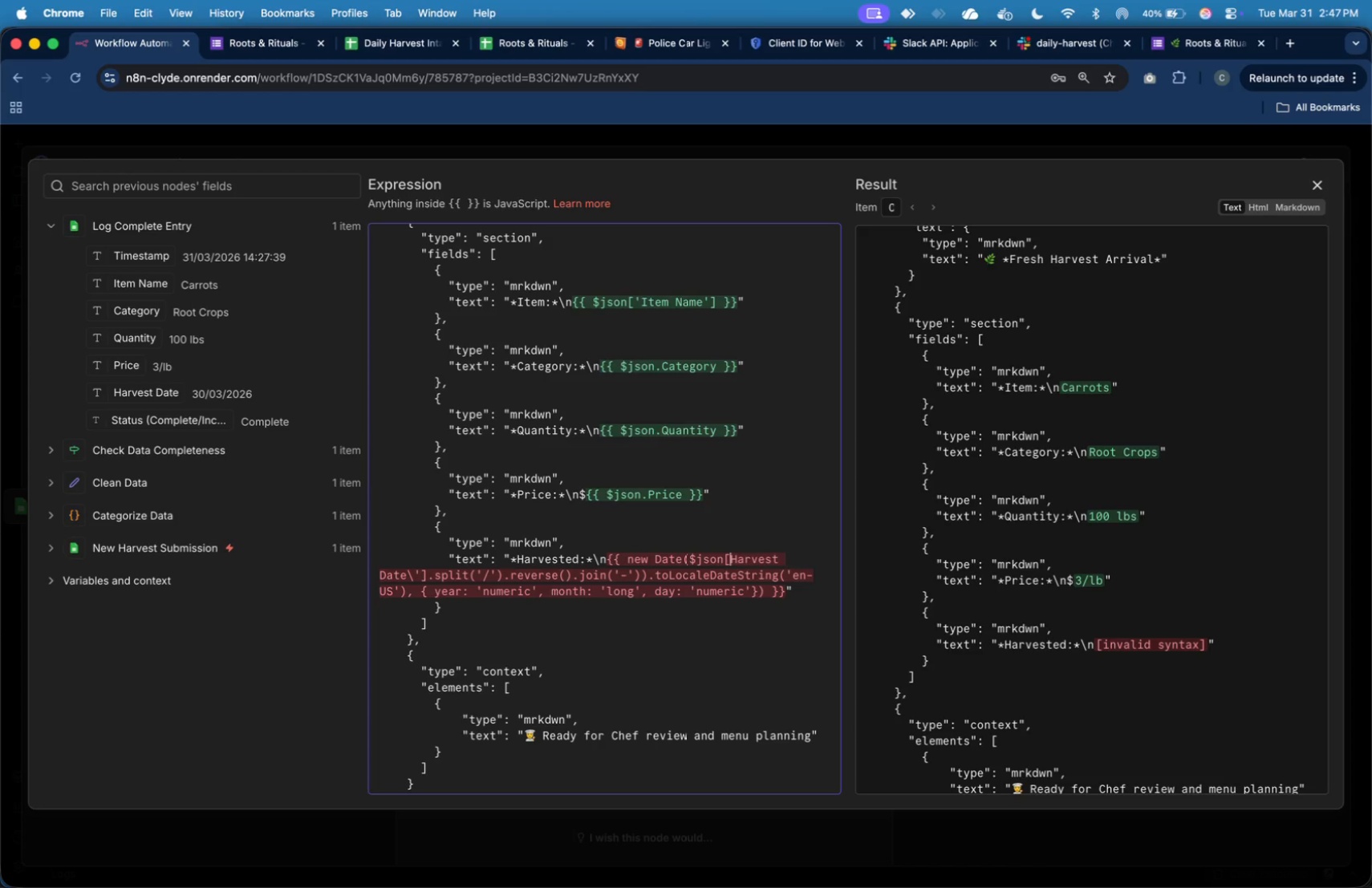 
key(Backspace)
 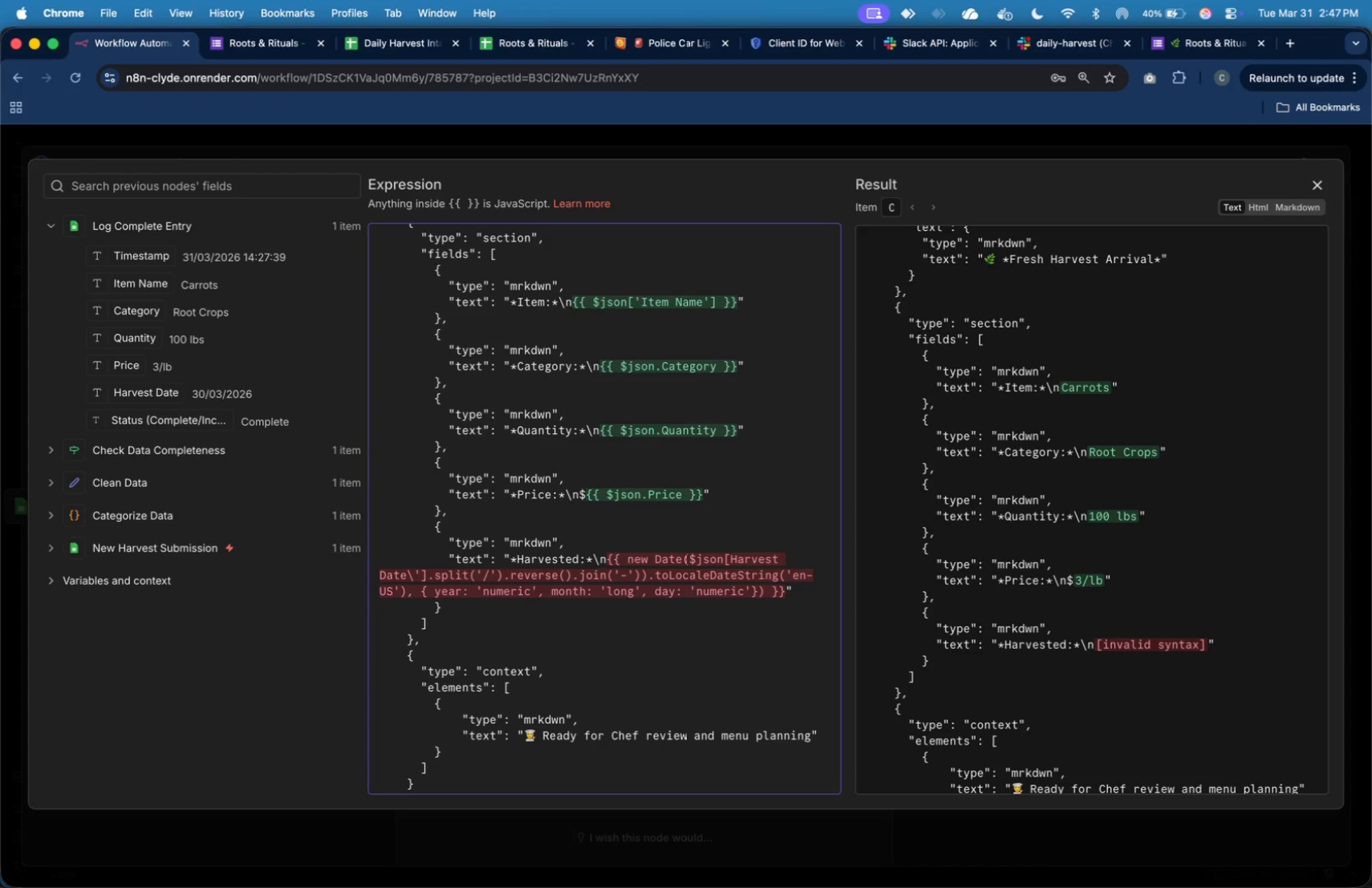 
key(ArrowDown)
 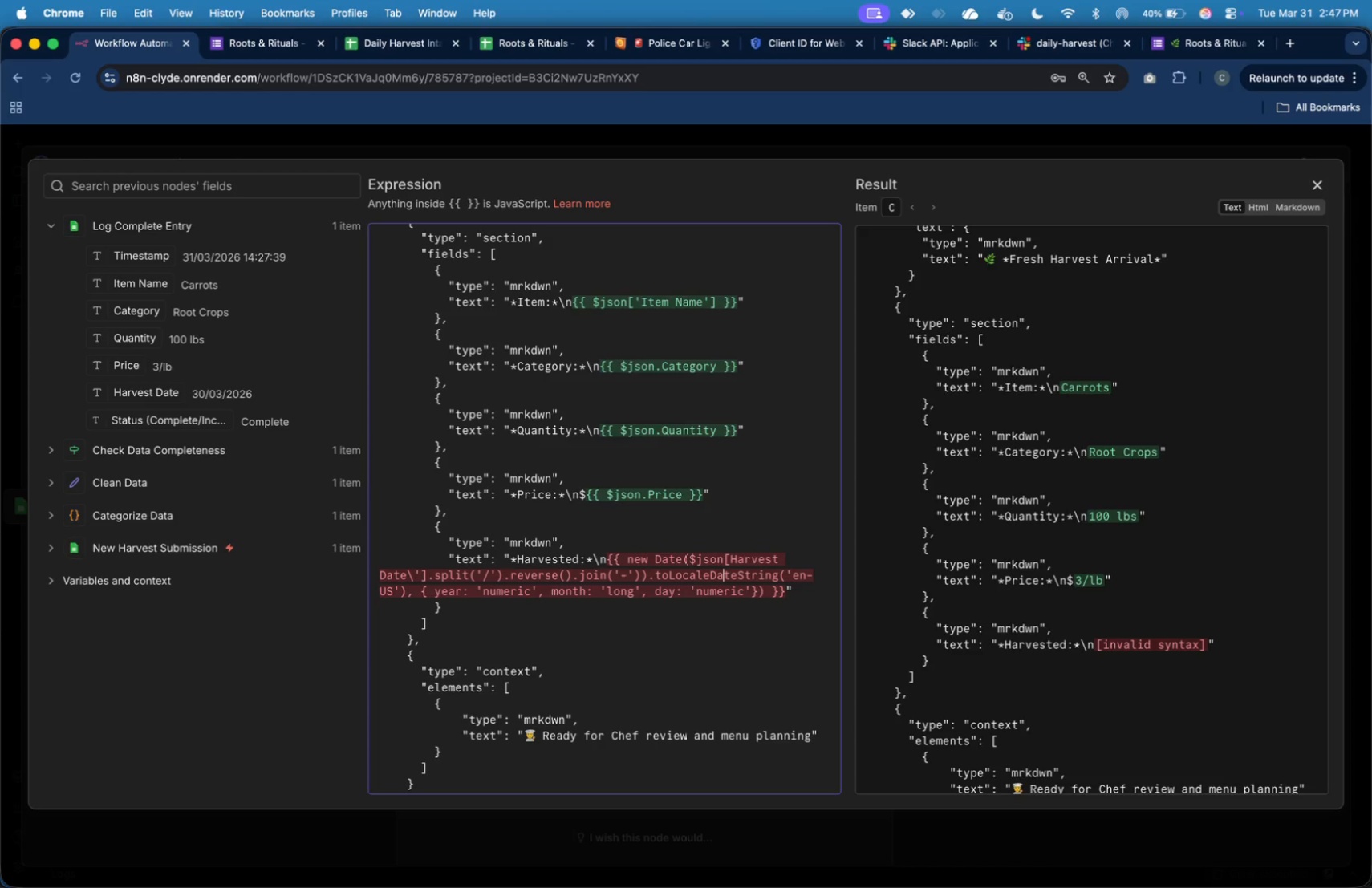 
hold_key(key=ArrowLeft, duration=1.51)
 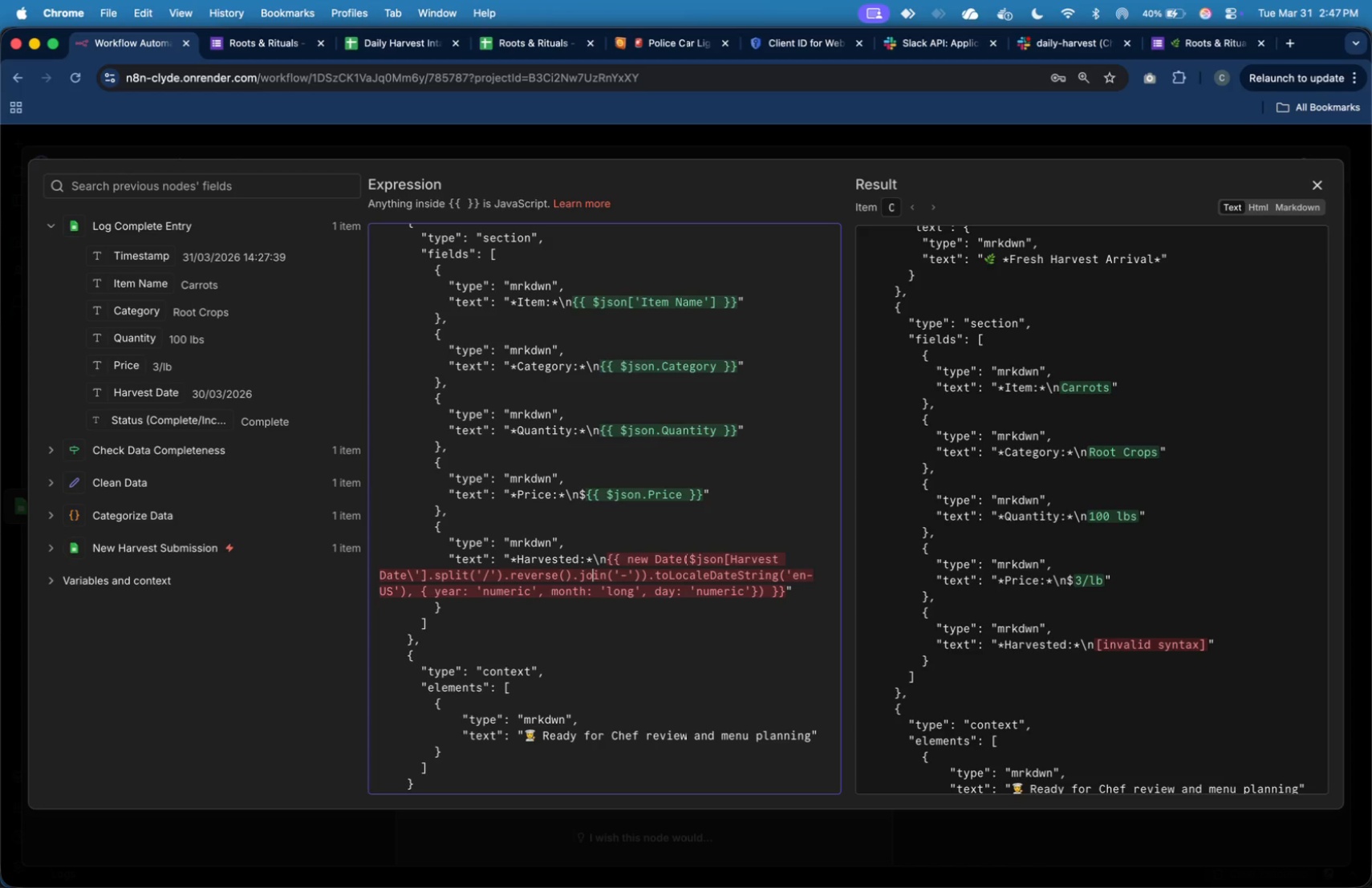 
hold_key(key=ArrowLeft, duration=1.51)
 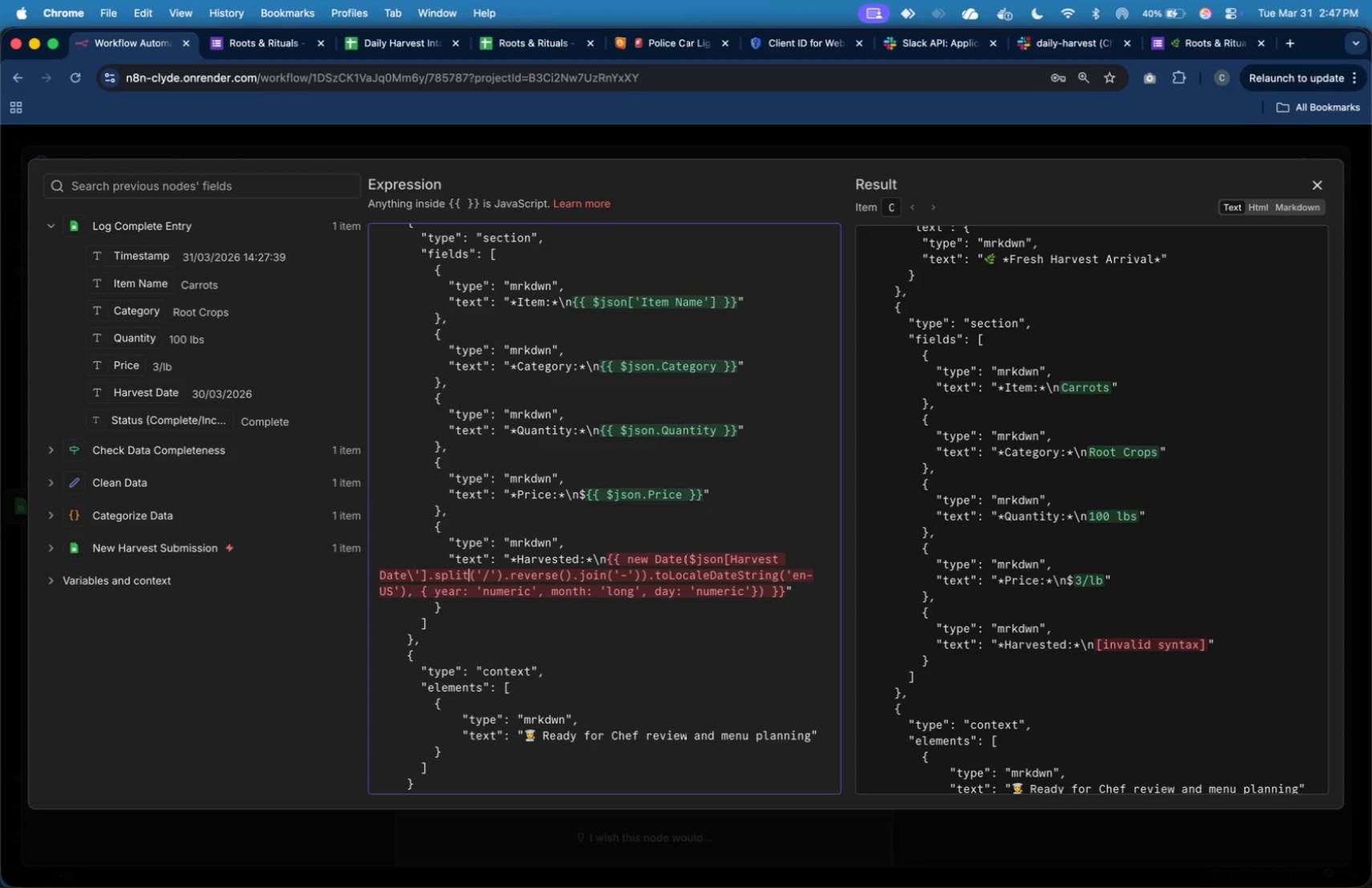 
hold_key(key=ArrowLeft, duration=1.18)
 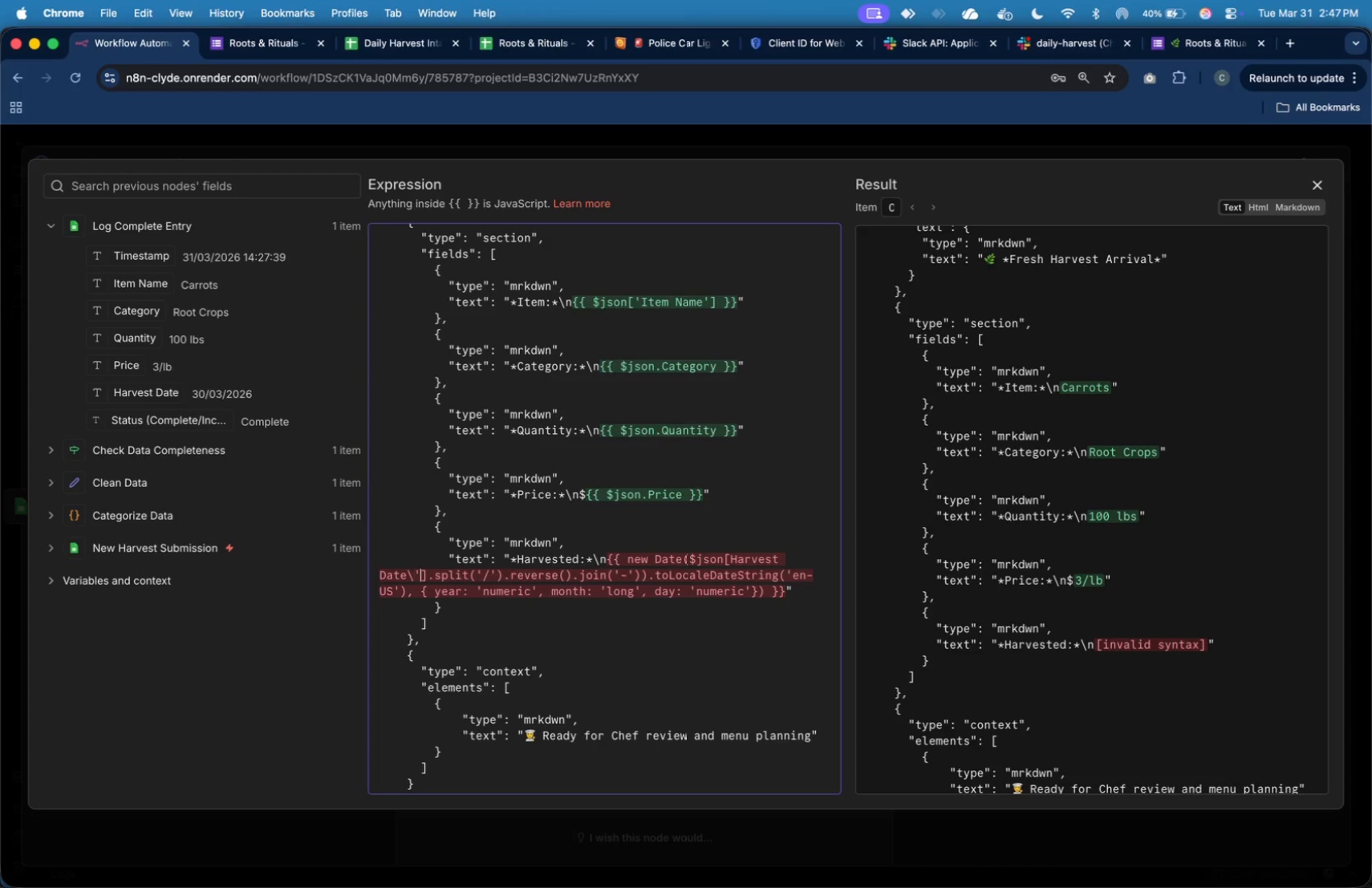 
key(ArrowRight)
 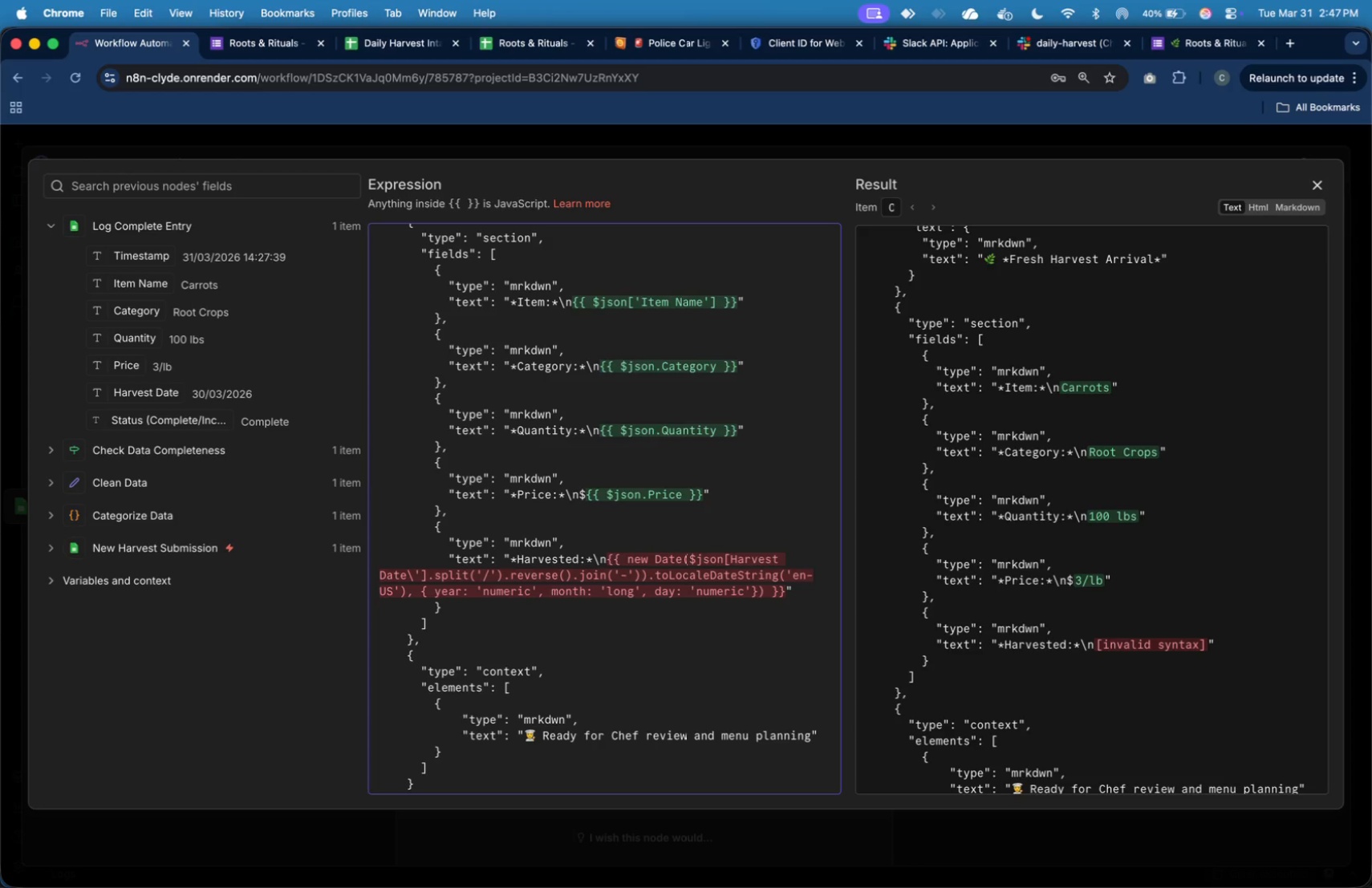 
key(Backspace)
 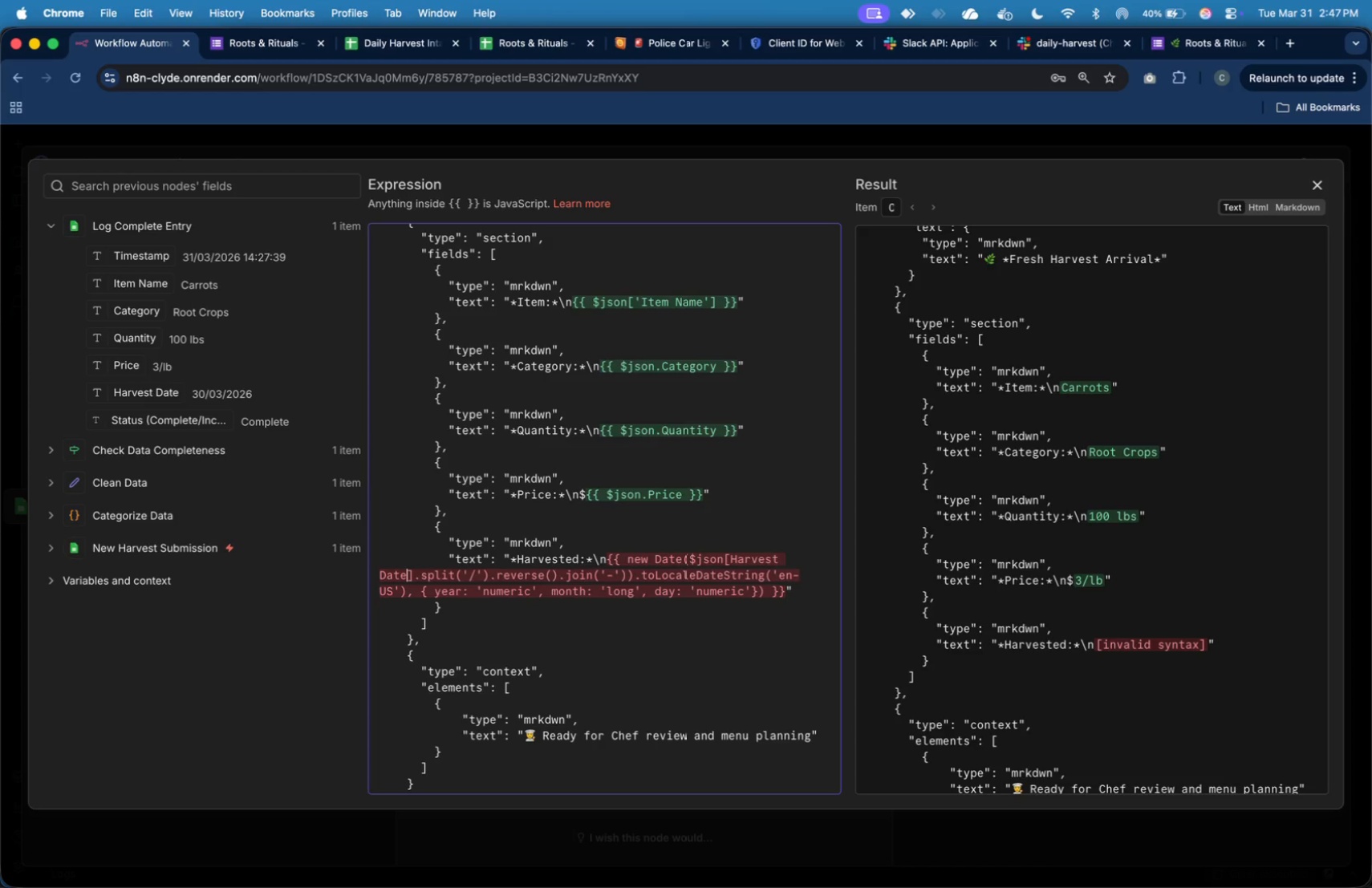 
key(Backspace)
 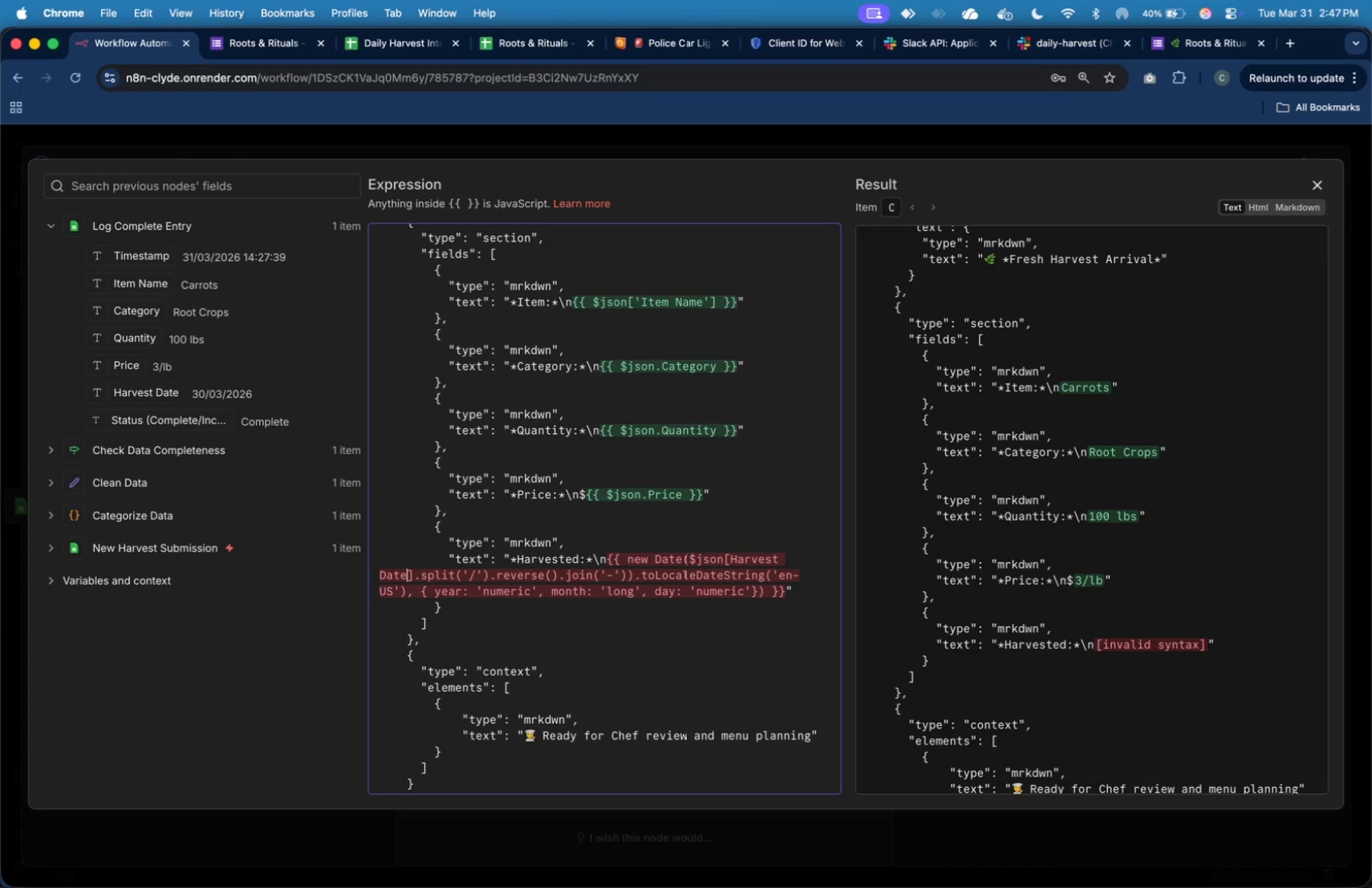 
key(Quote)
 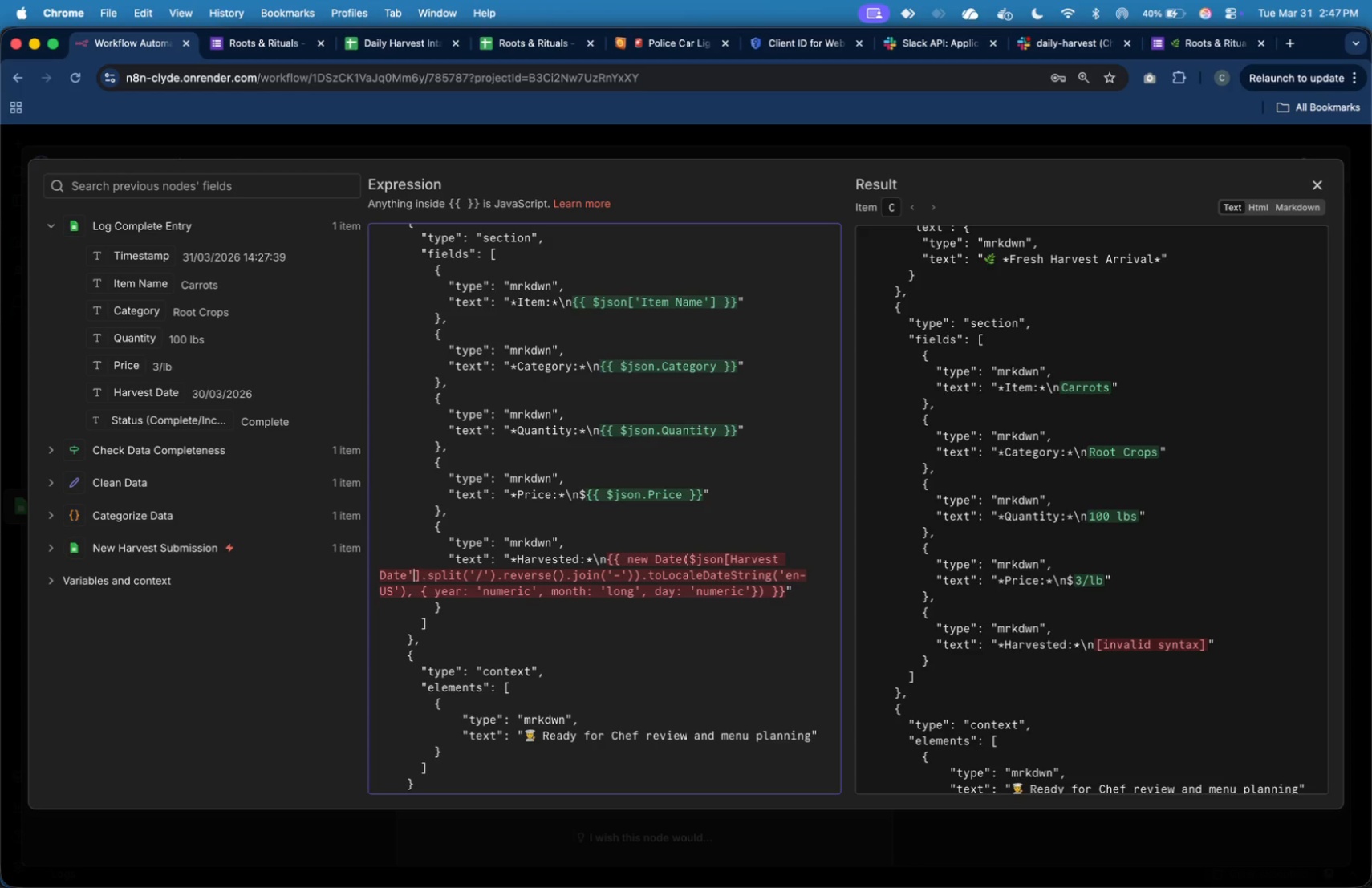 
key(ArrowUp)
 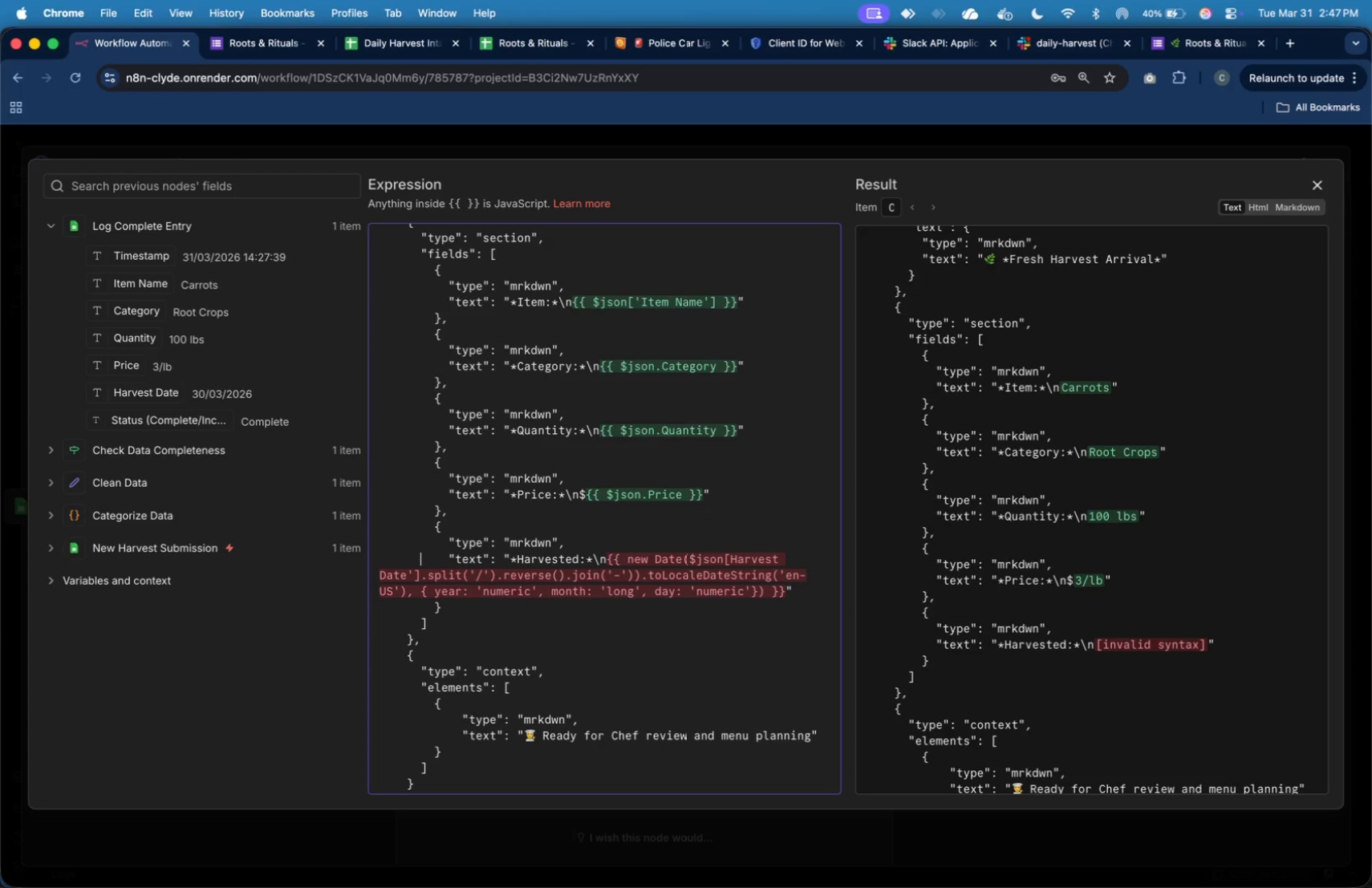 
hold_key(key=ArrowRight, duration=1.51)
 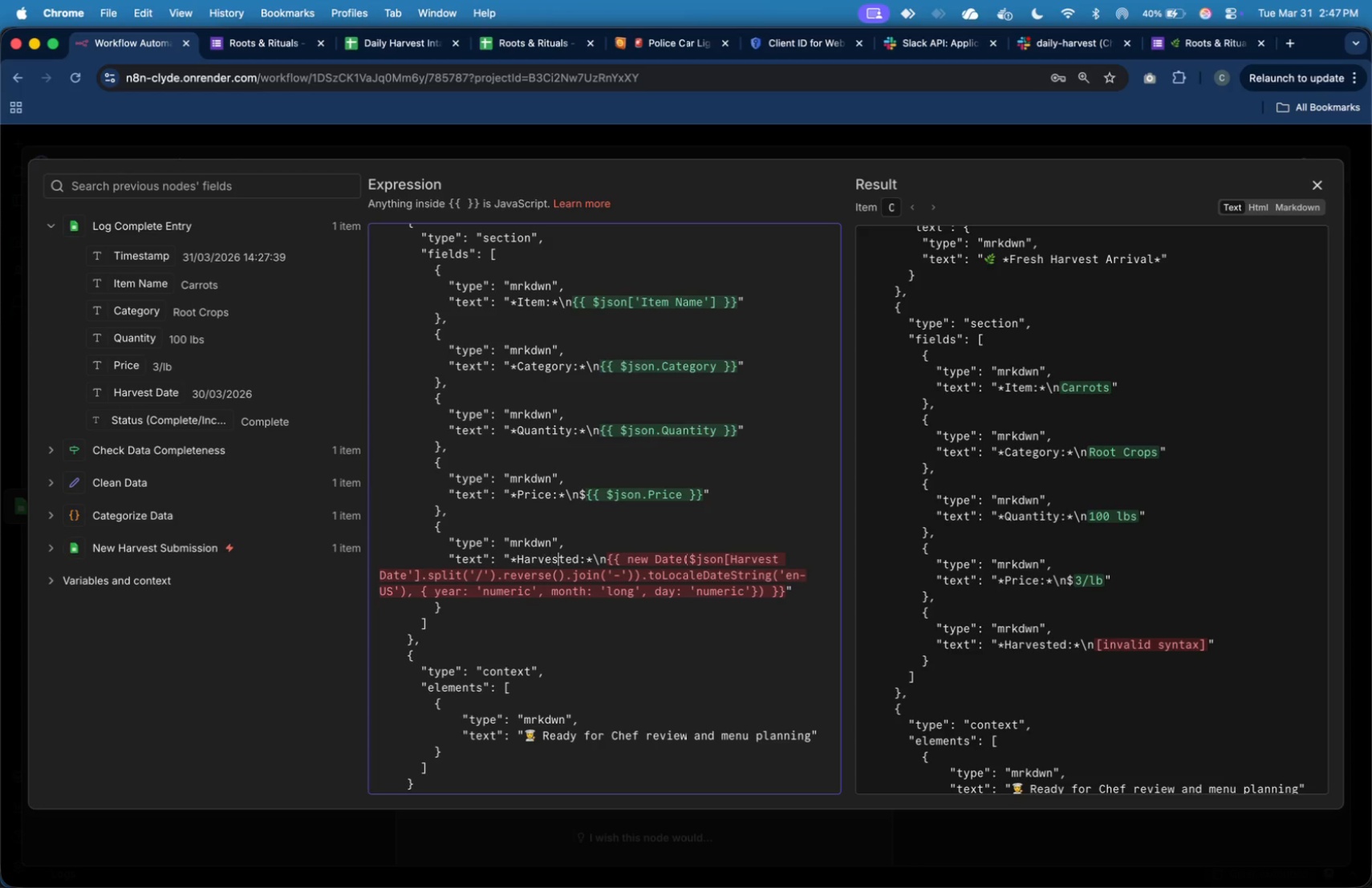 
hold_key(key=ArrowRight, duration=1.51)
 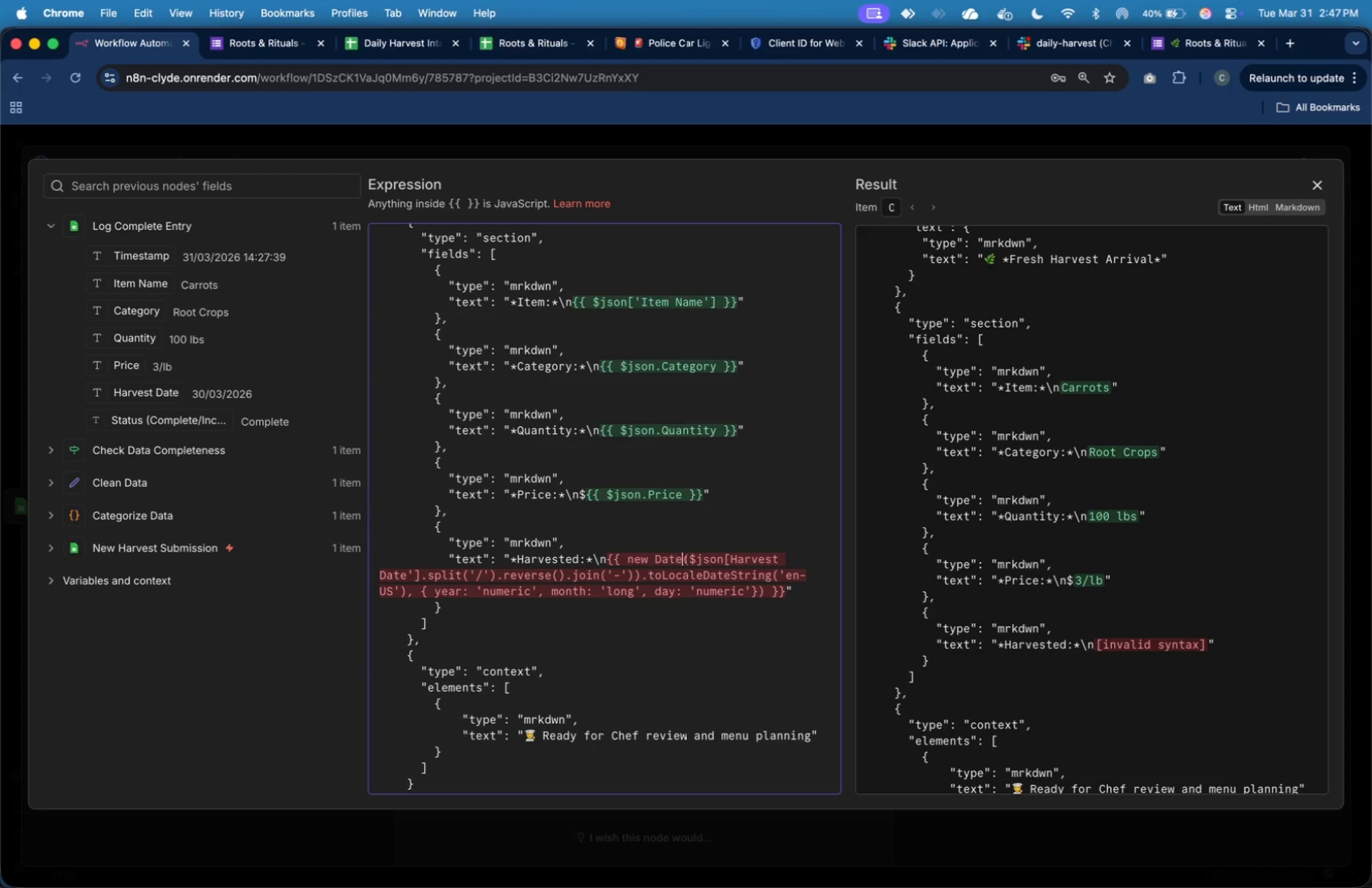 
hold_key(key=ArrowRight, duration=1.25)
 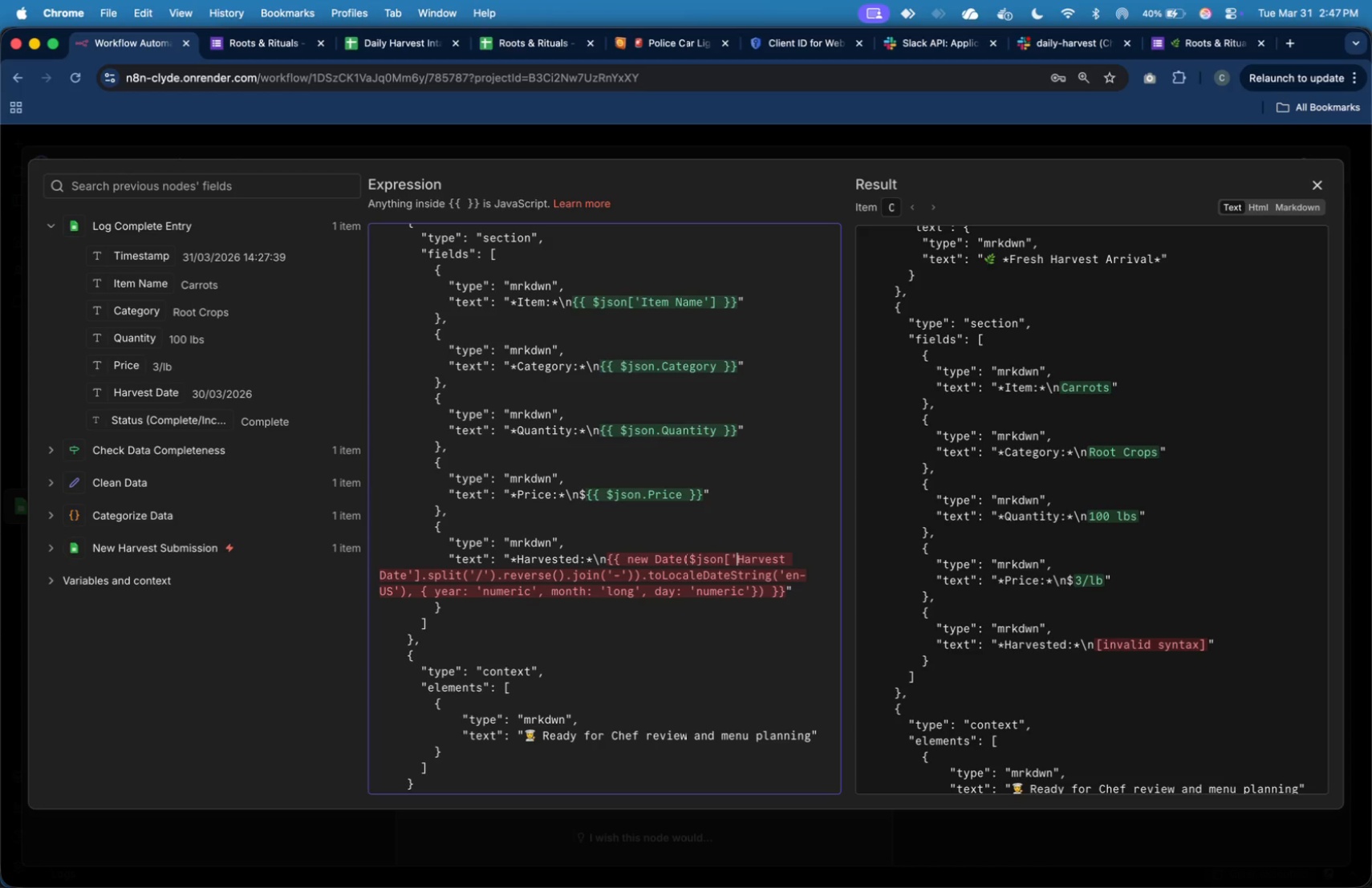 
key(Quote)
 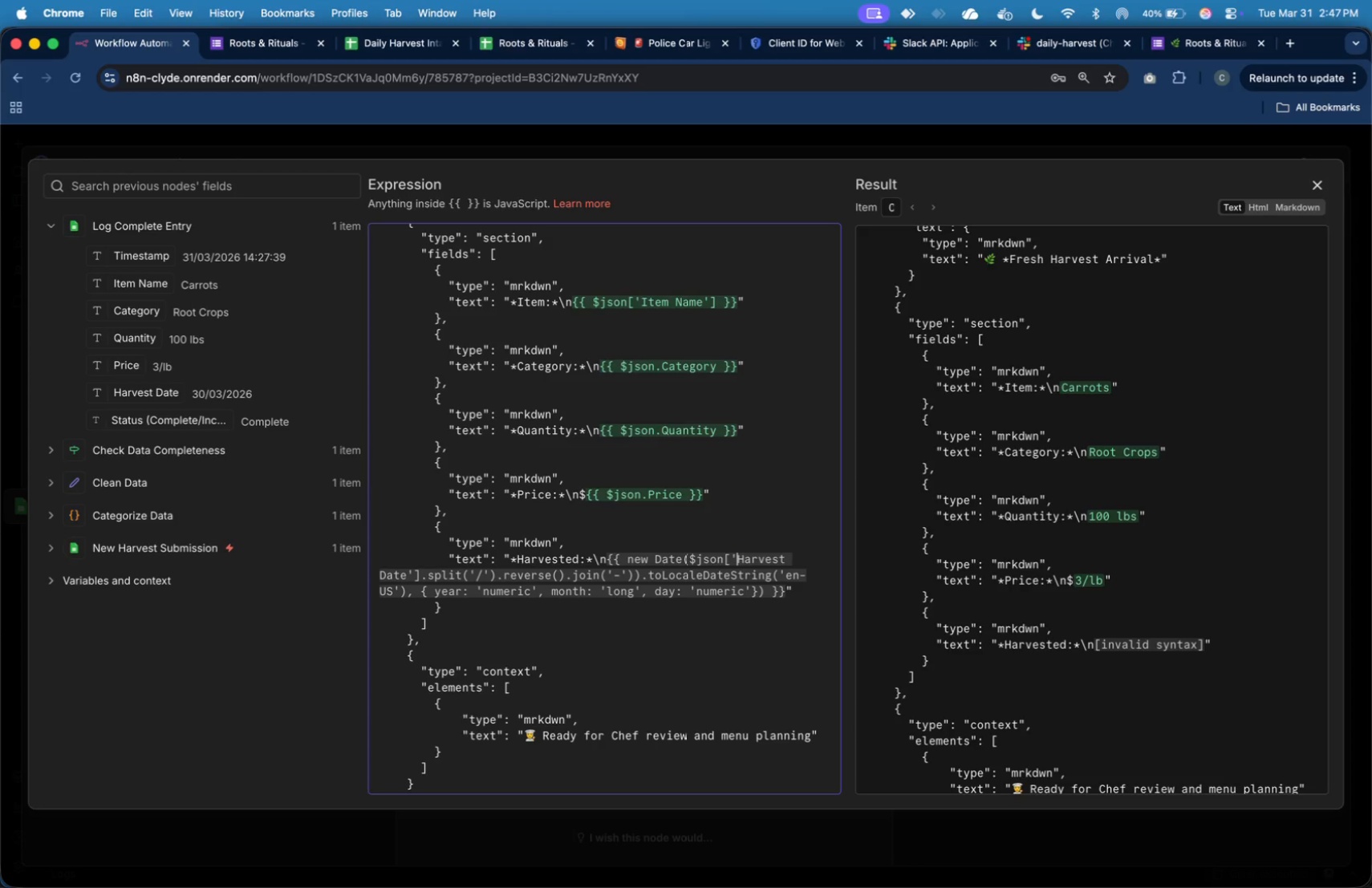 
key(ArrowDown)
 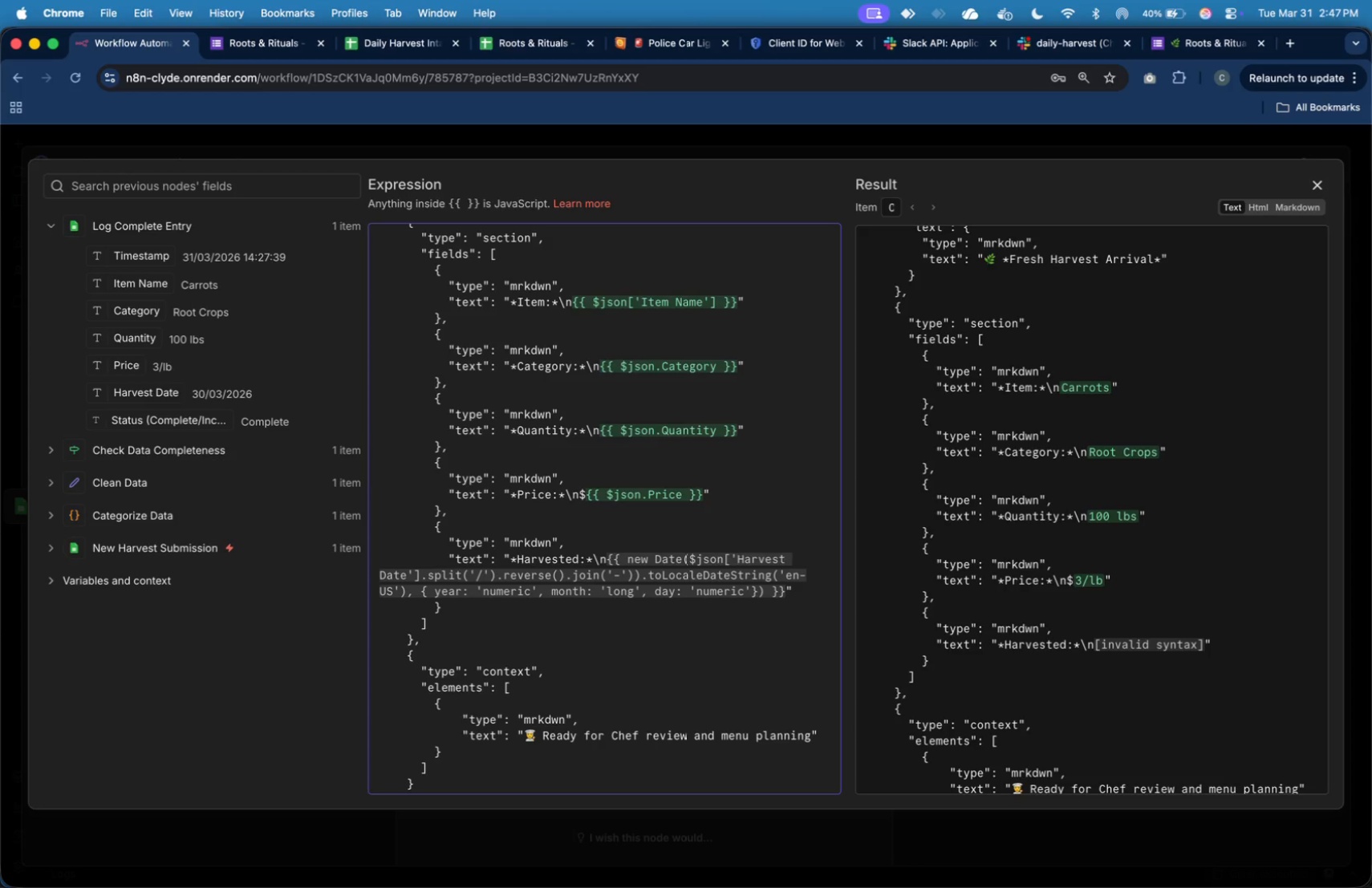 
key(ArrowDown)
 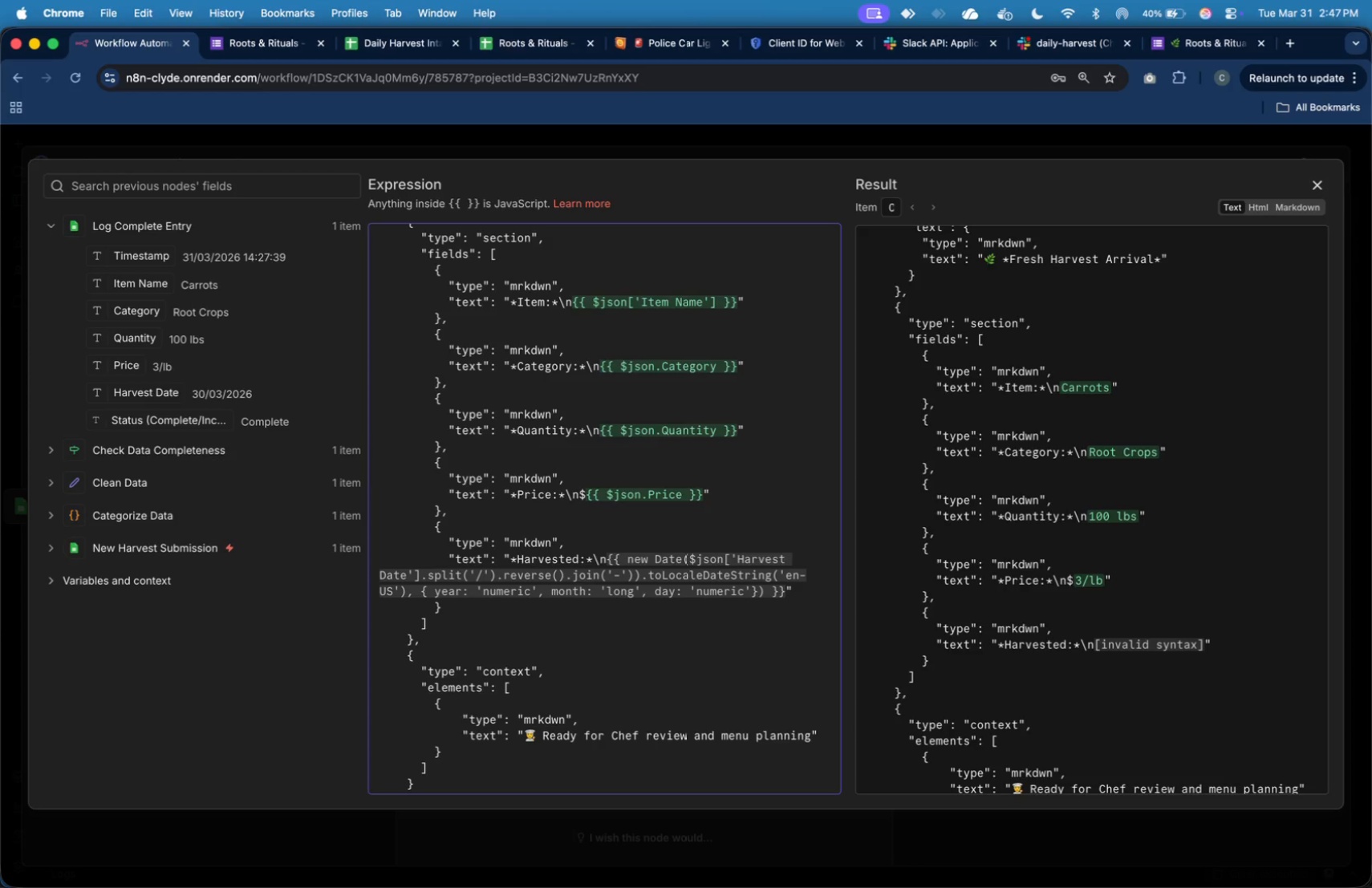 
key(ArrowDown)
 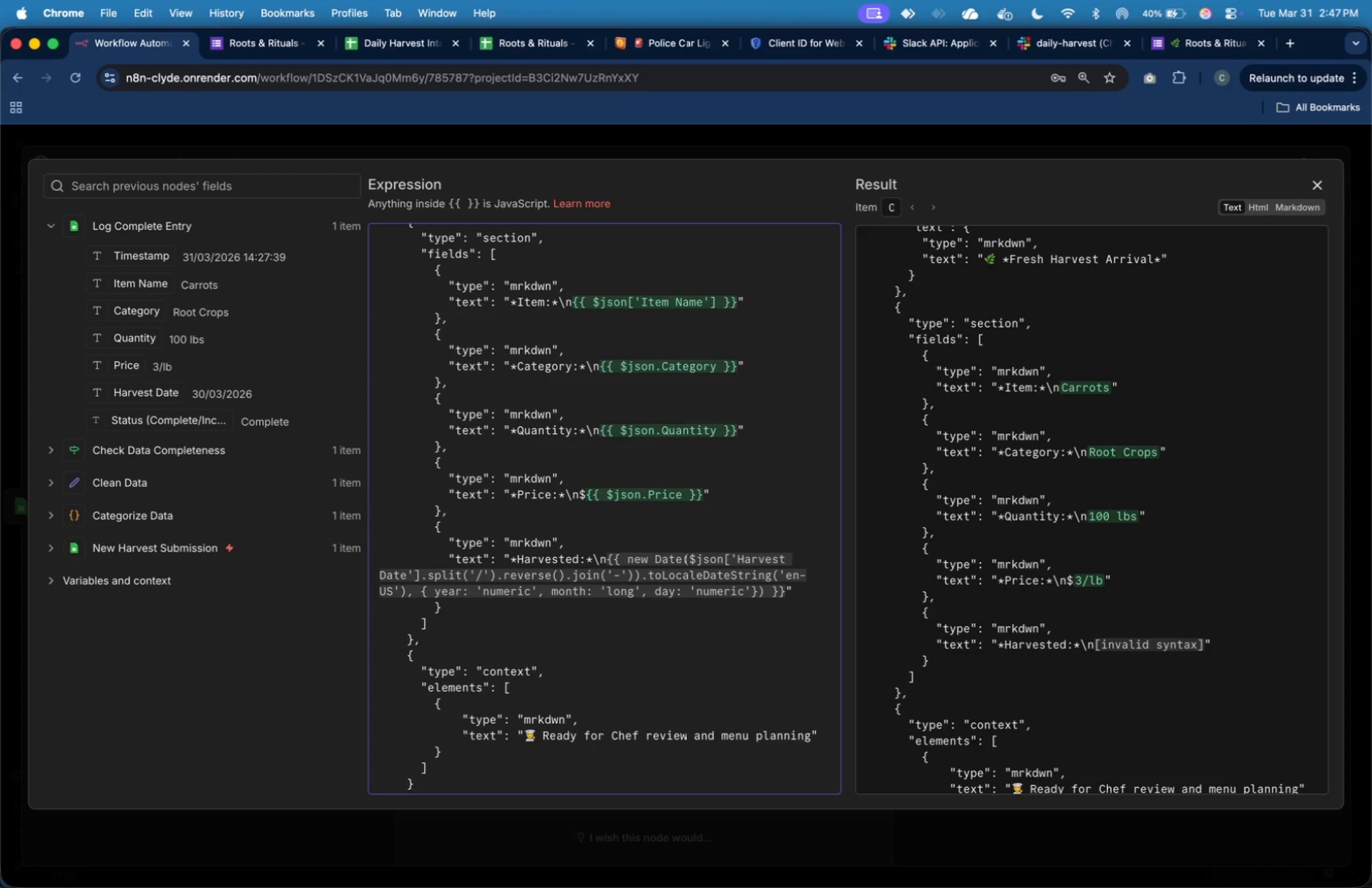 
key(ArrowLeft)
 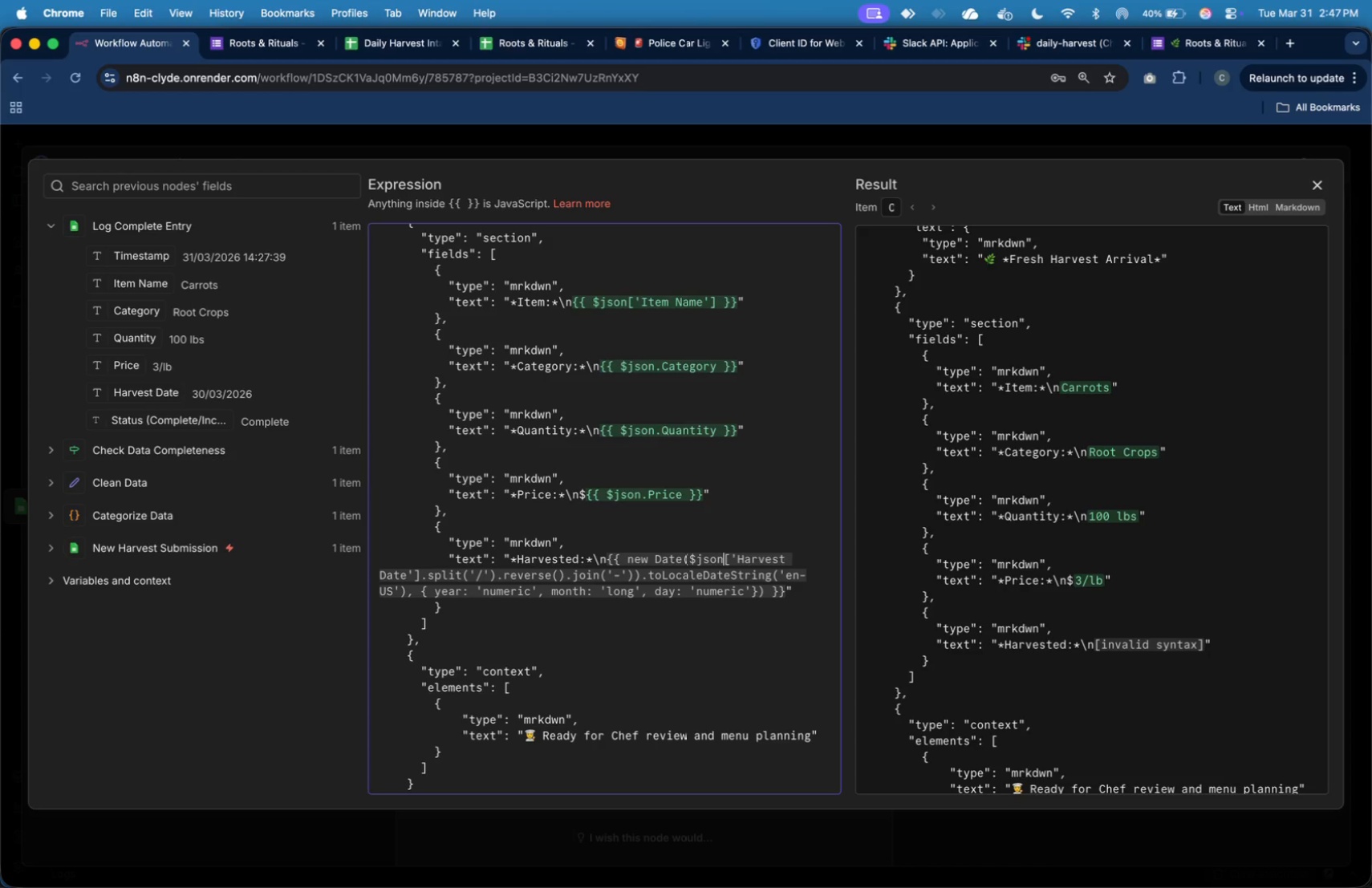 
key(ArrowLeft)
 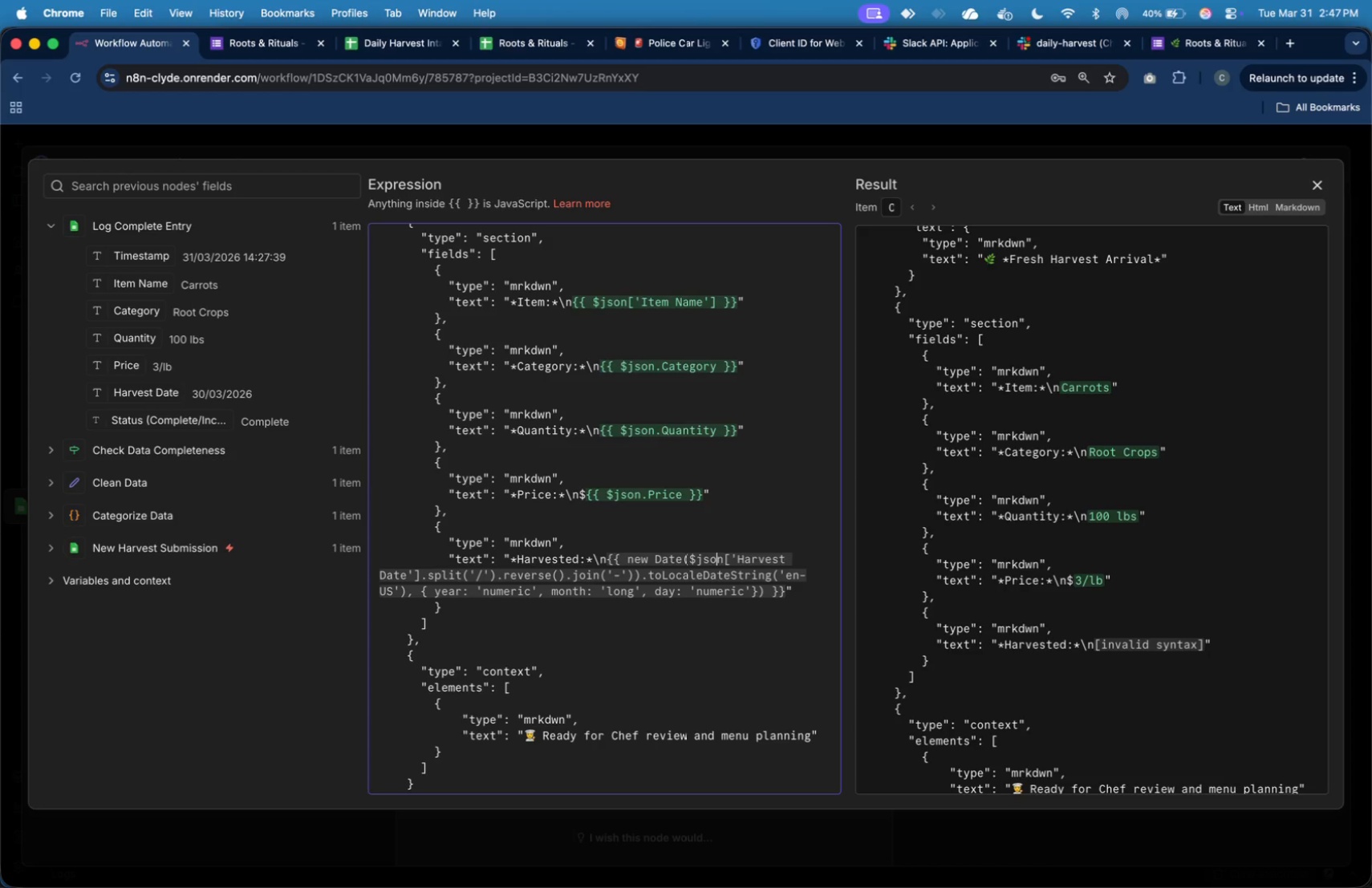 
key(ArrowLeft)
 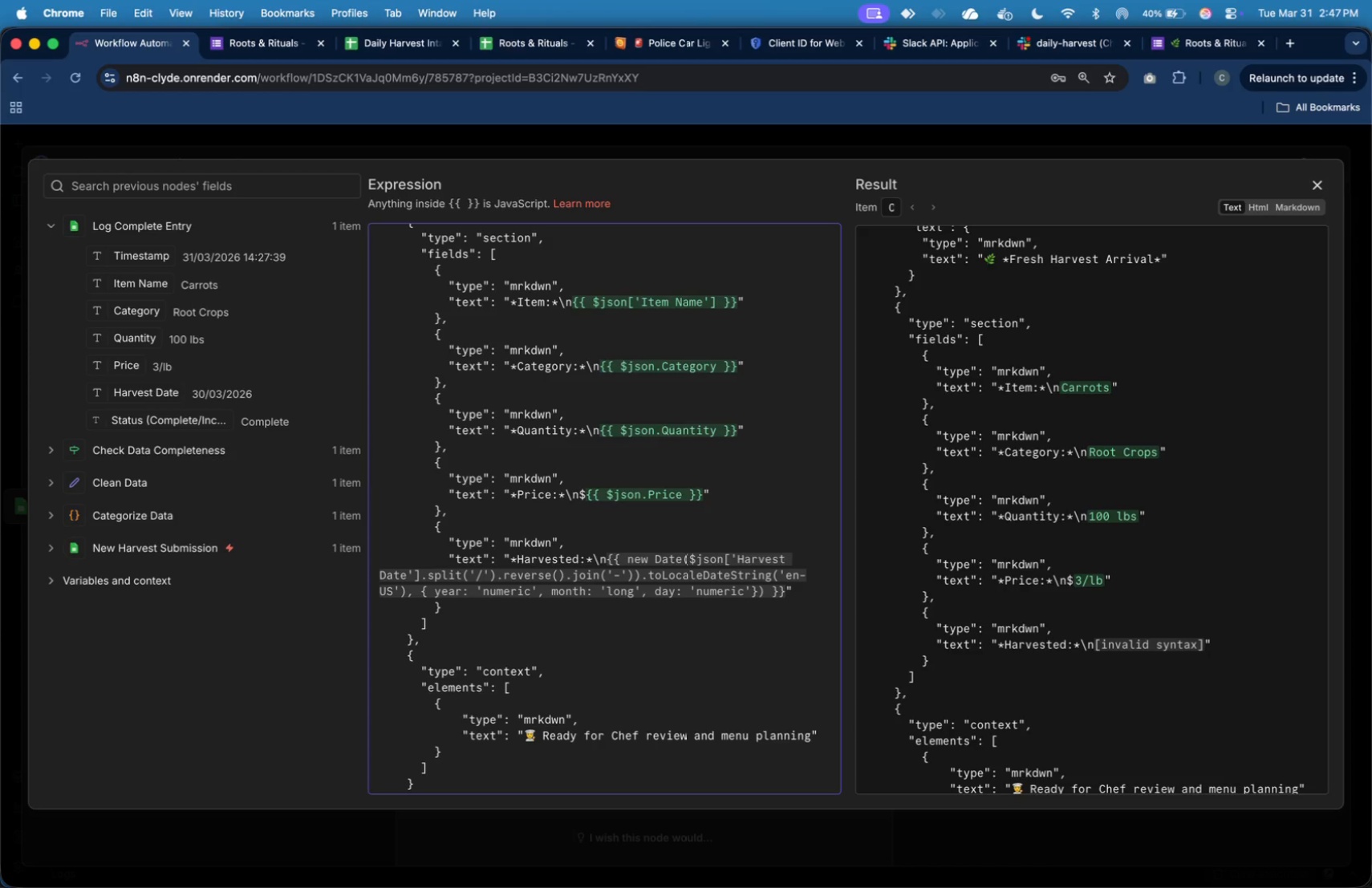 
key(ArrowUp)
 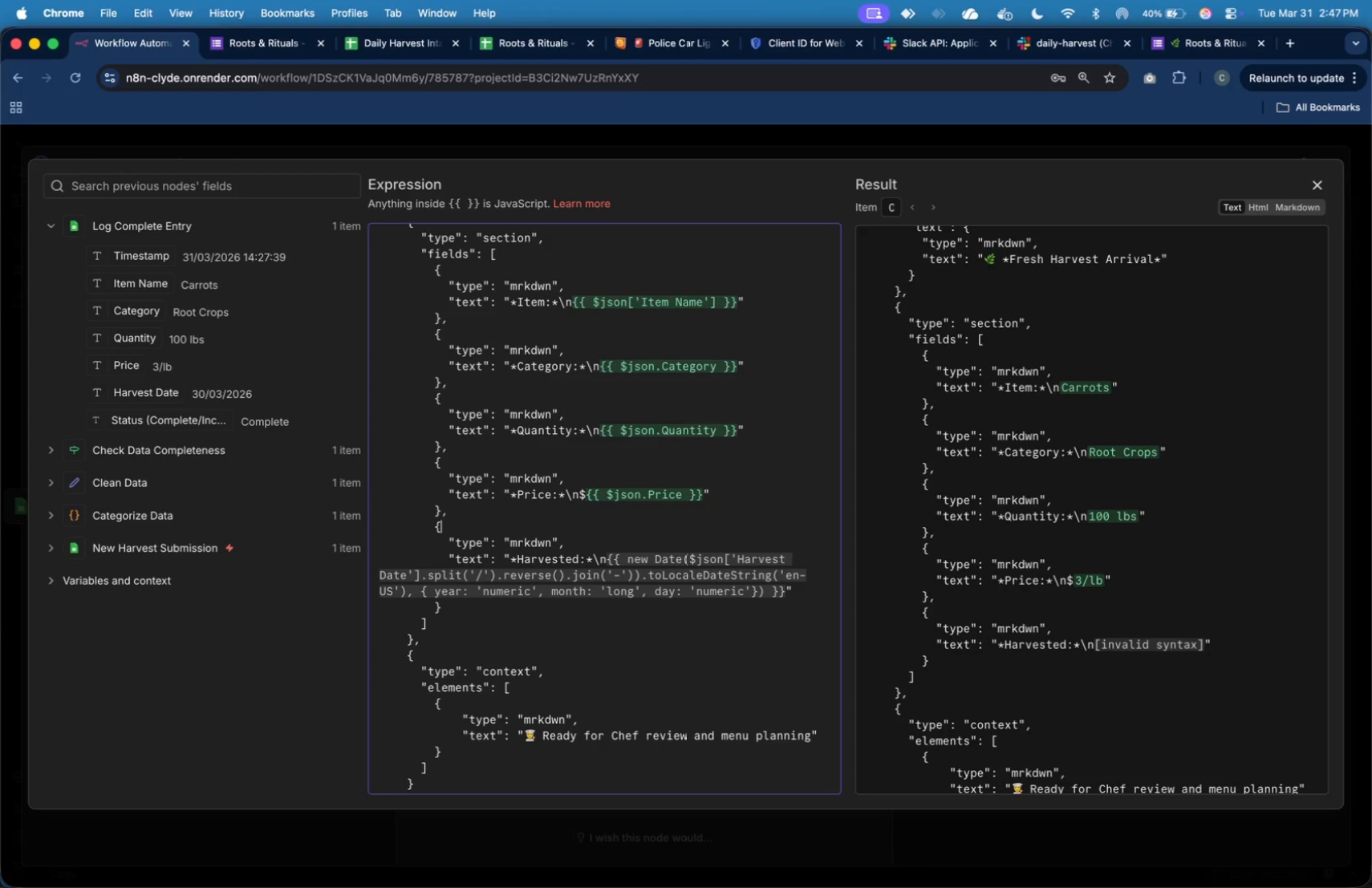 
key(ArrowUp)
 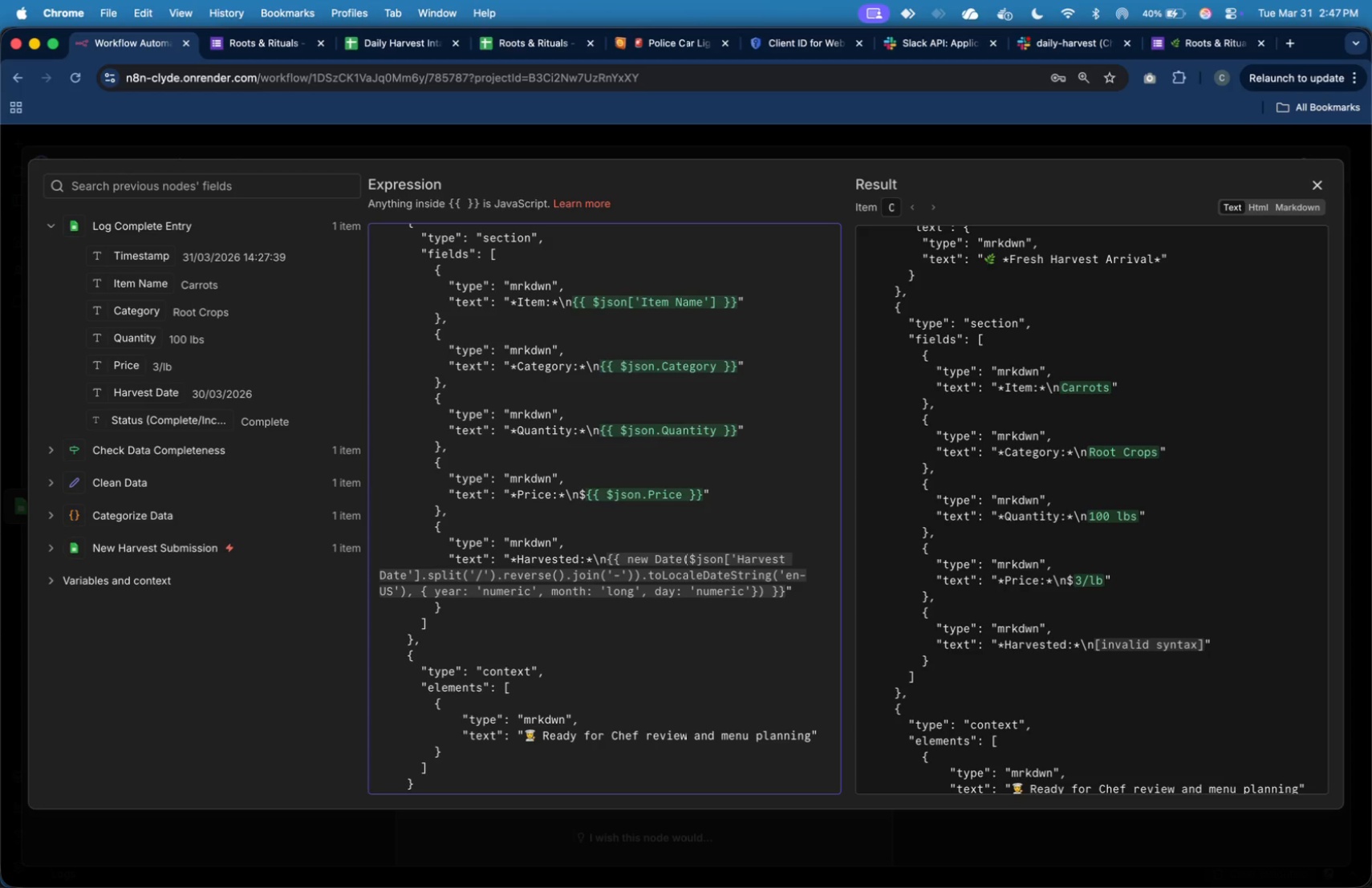 
key(ArrowDown)
 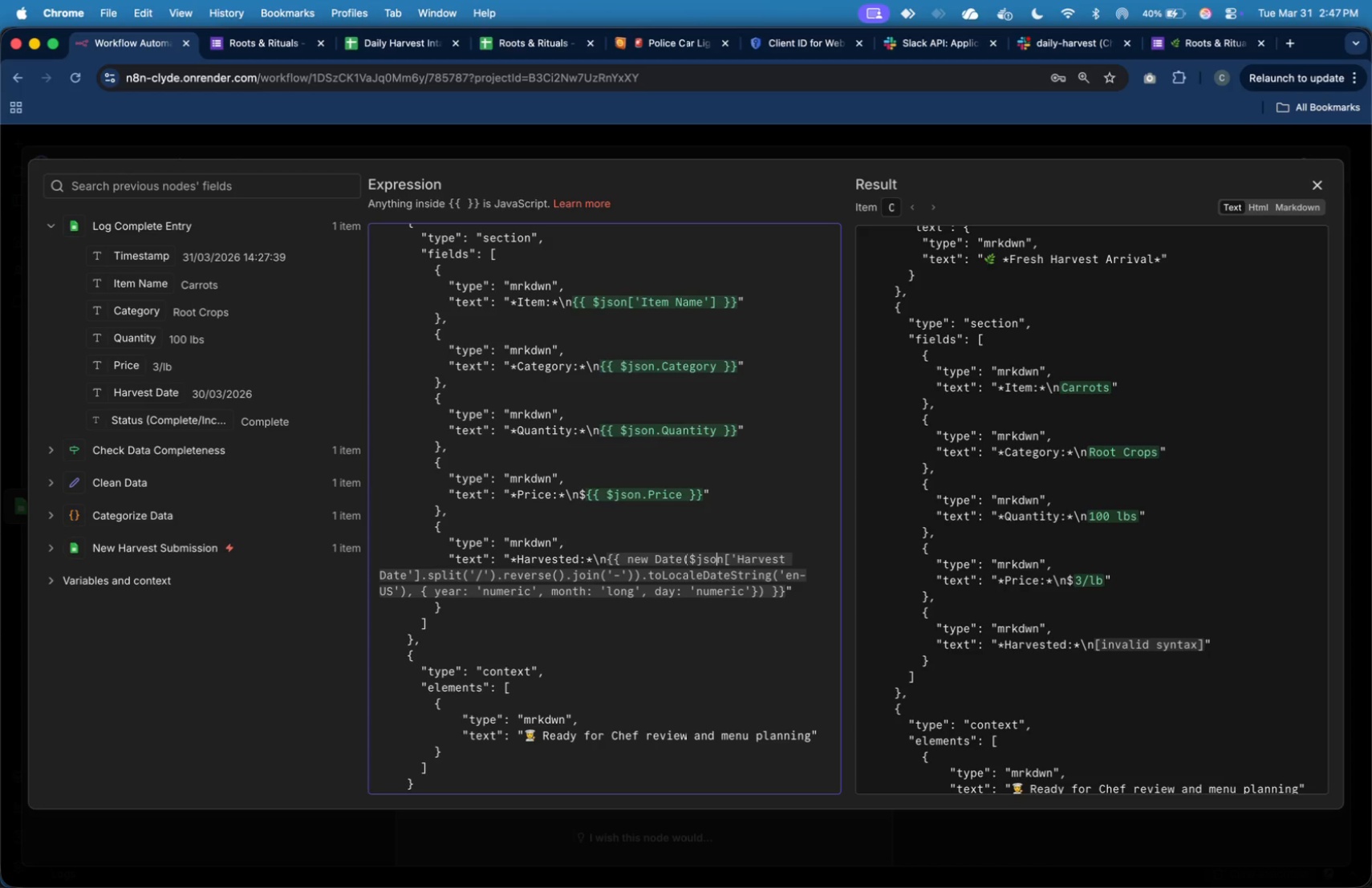 
key(ArrowDown)
 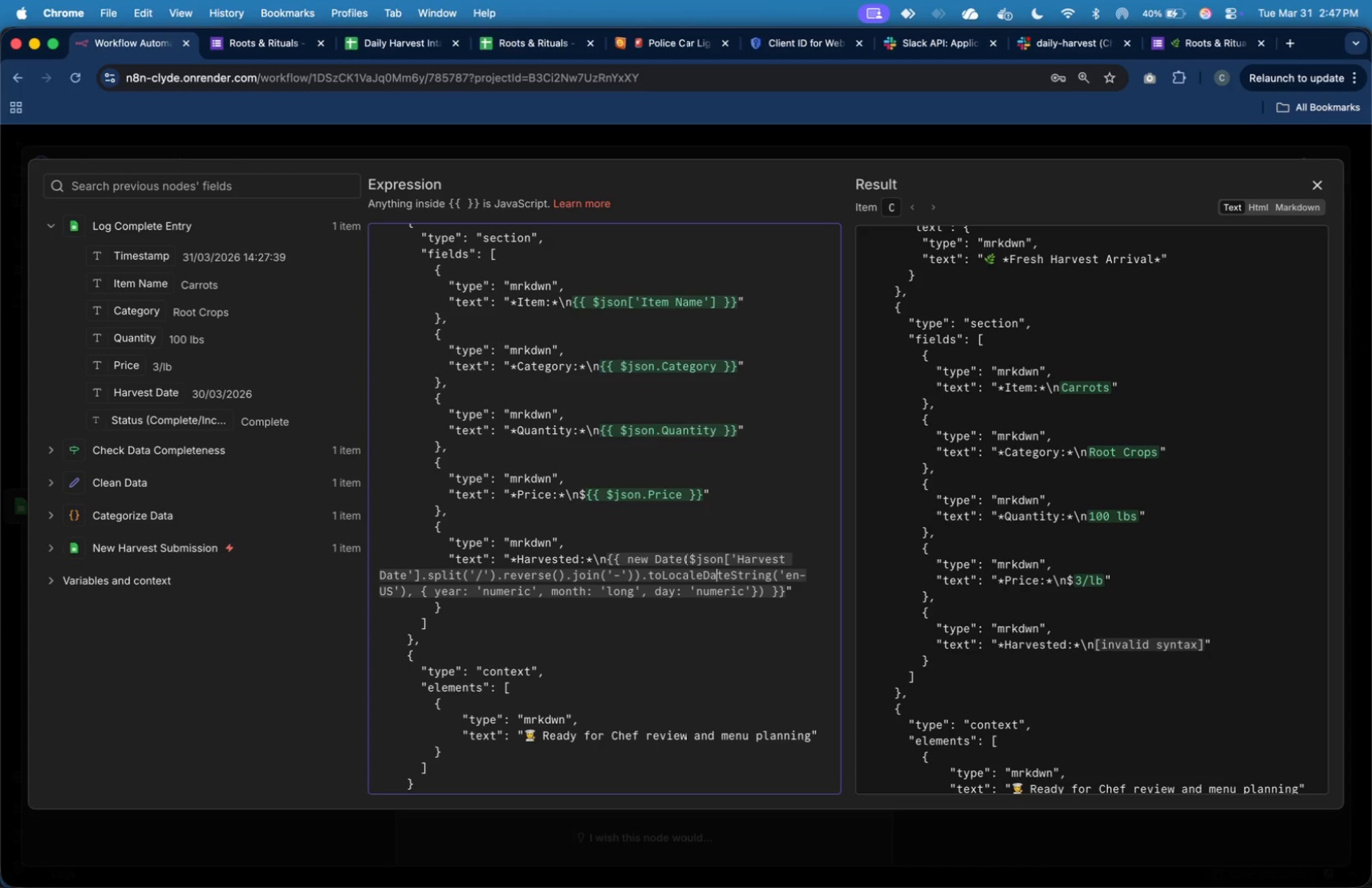 
key(ArrowDown)
 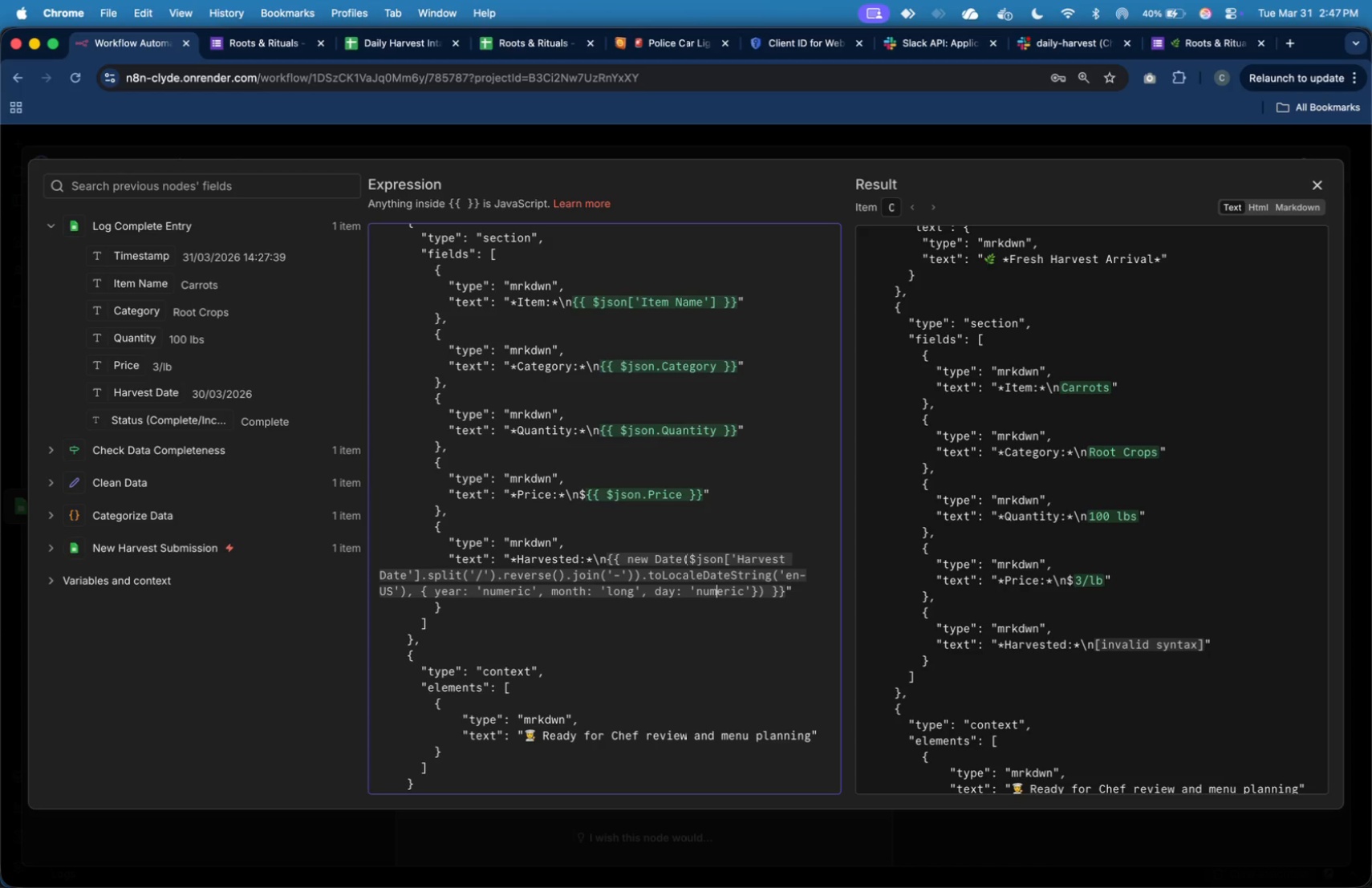 
key(ArrowDown)
 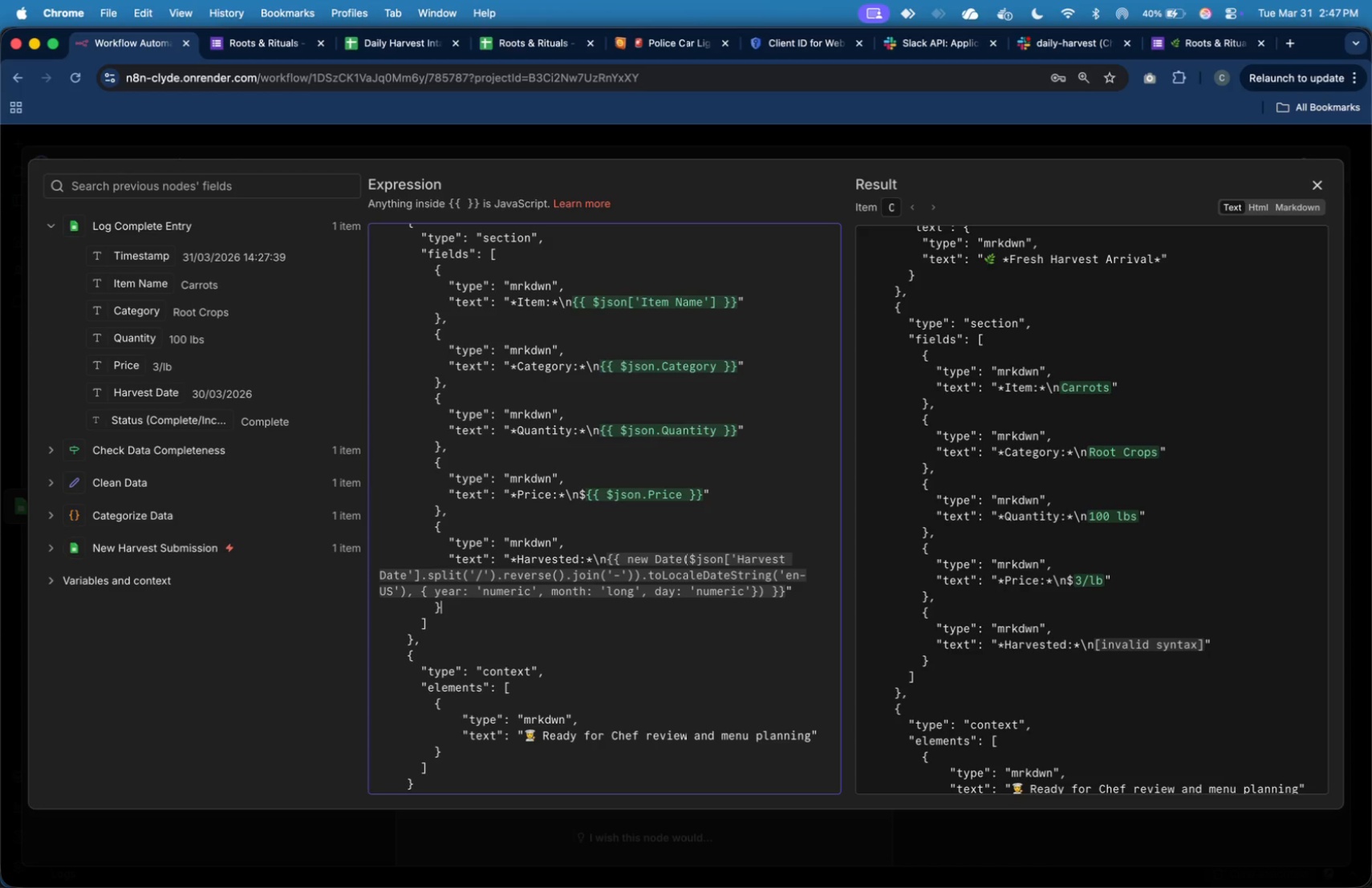 
key(ArrowDown)
 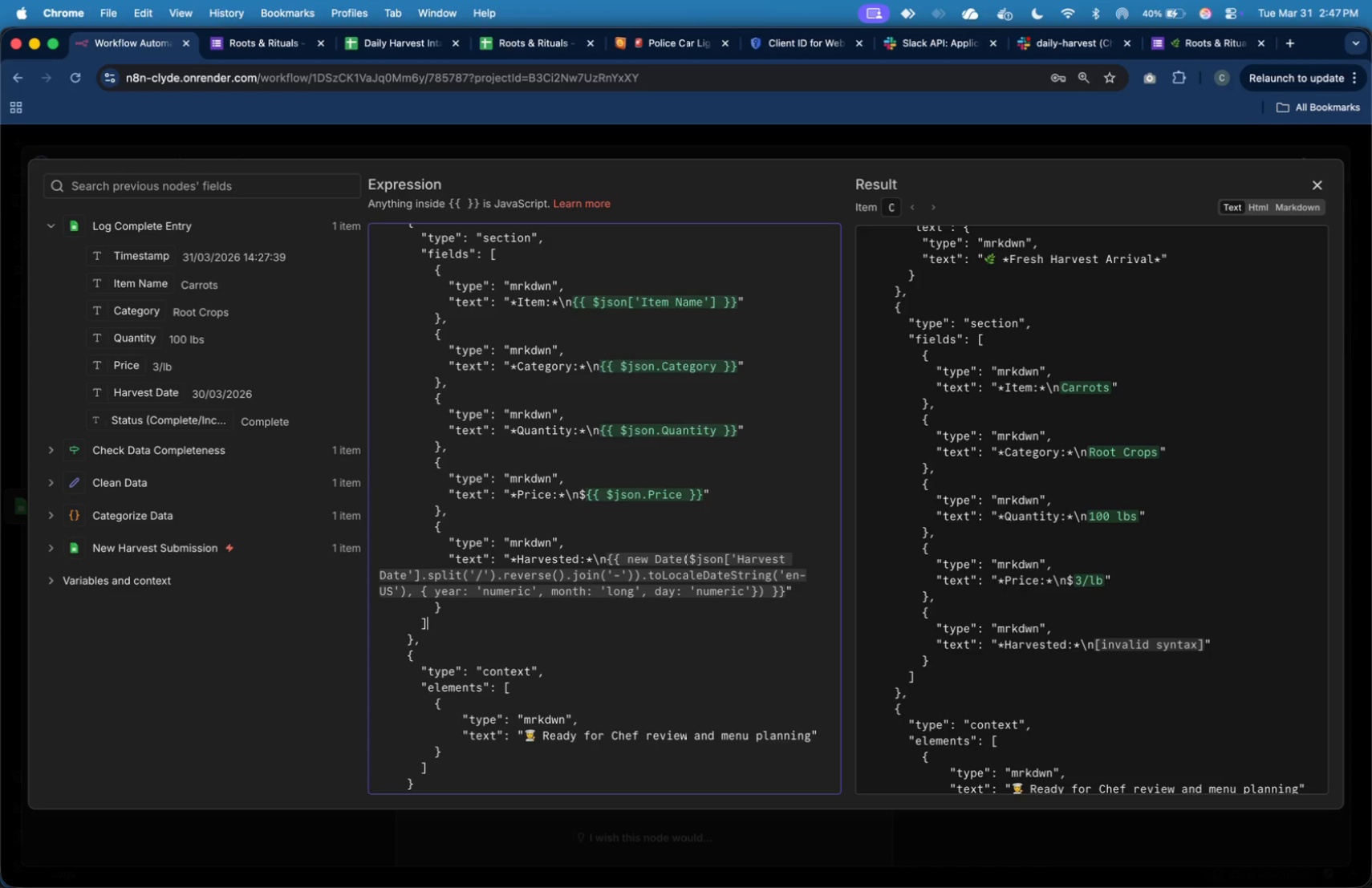 
key(ArrowDown)
 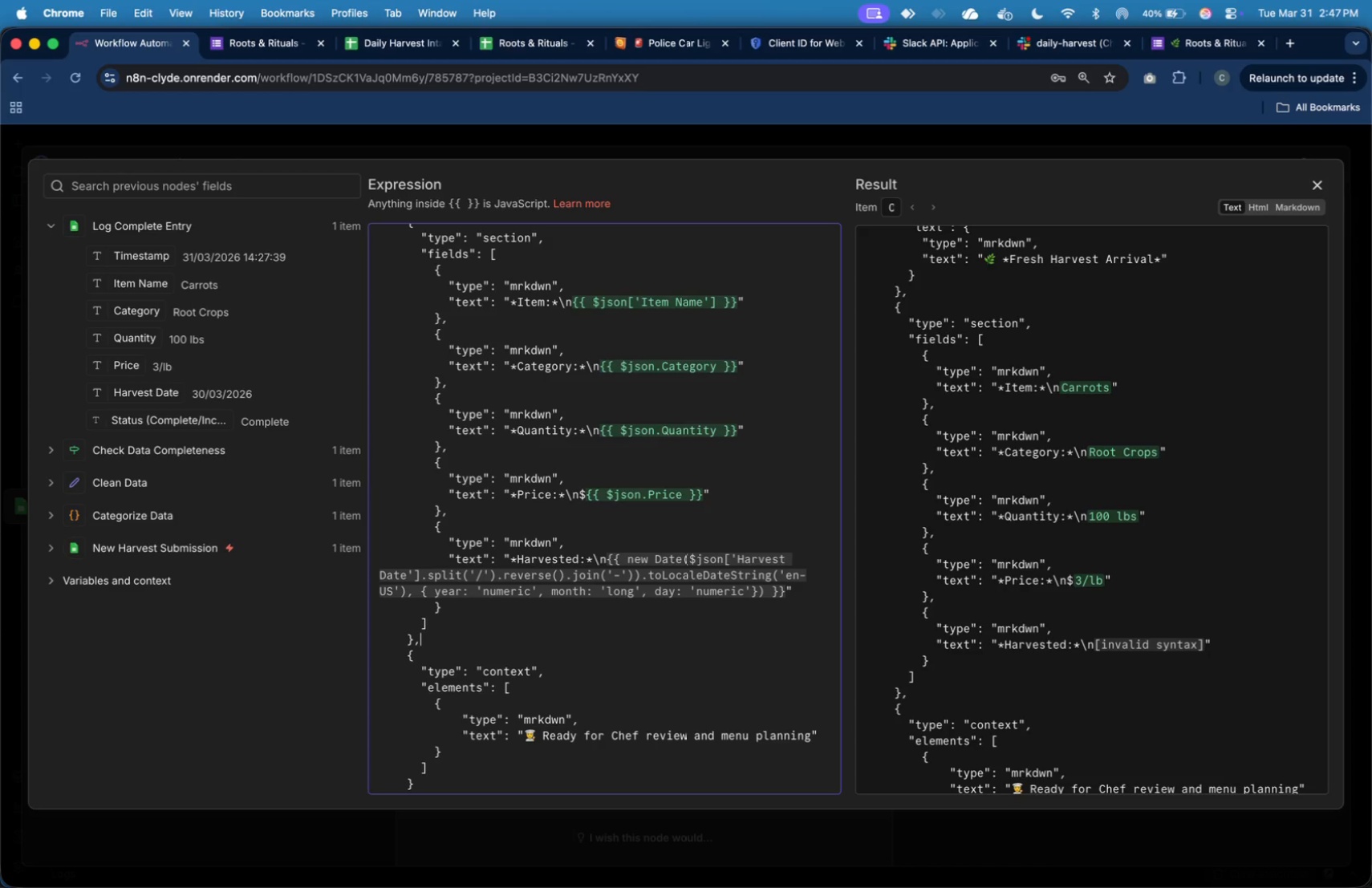 
key(ArrowDown)
 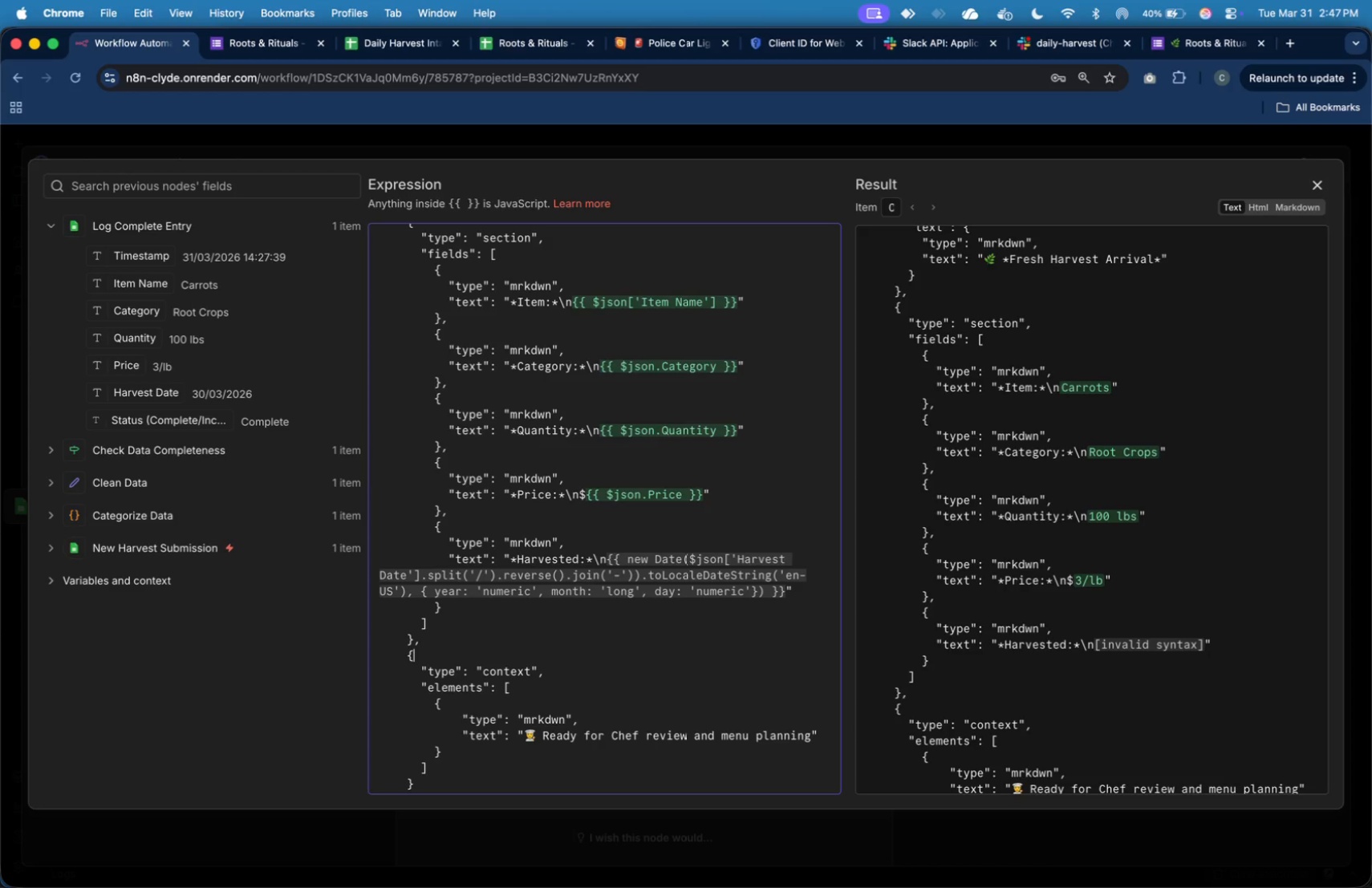 
key(ArrowDown)
 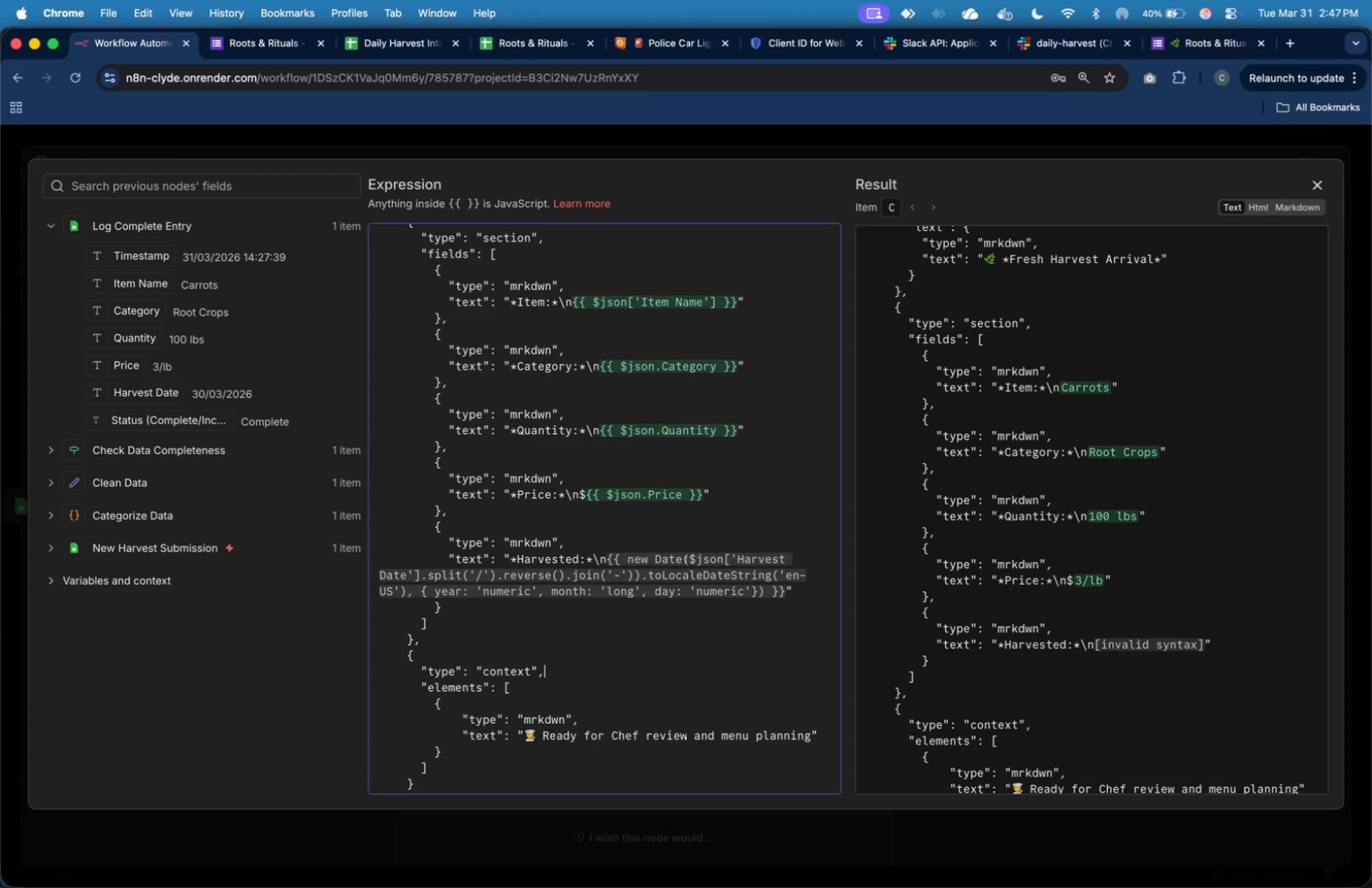 
key(ArrowDown)
 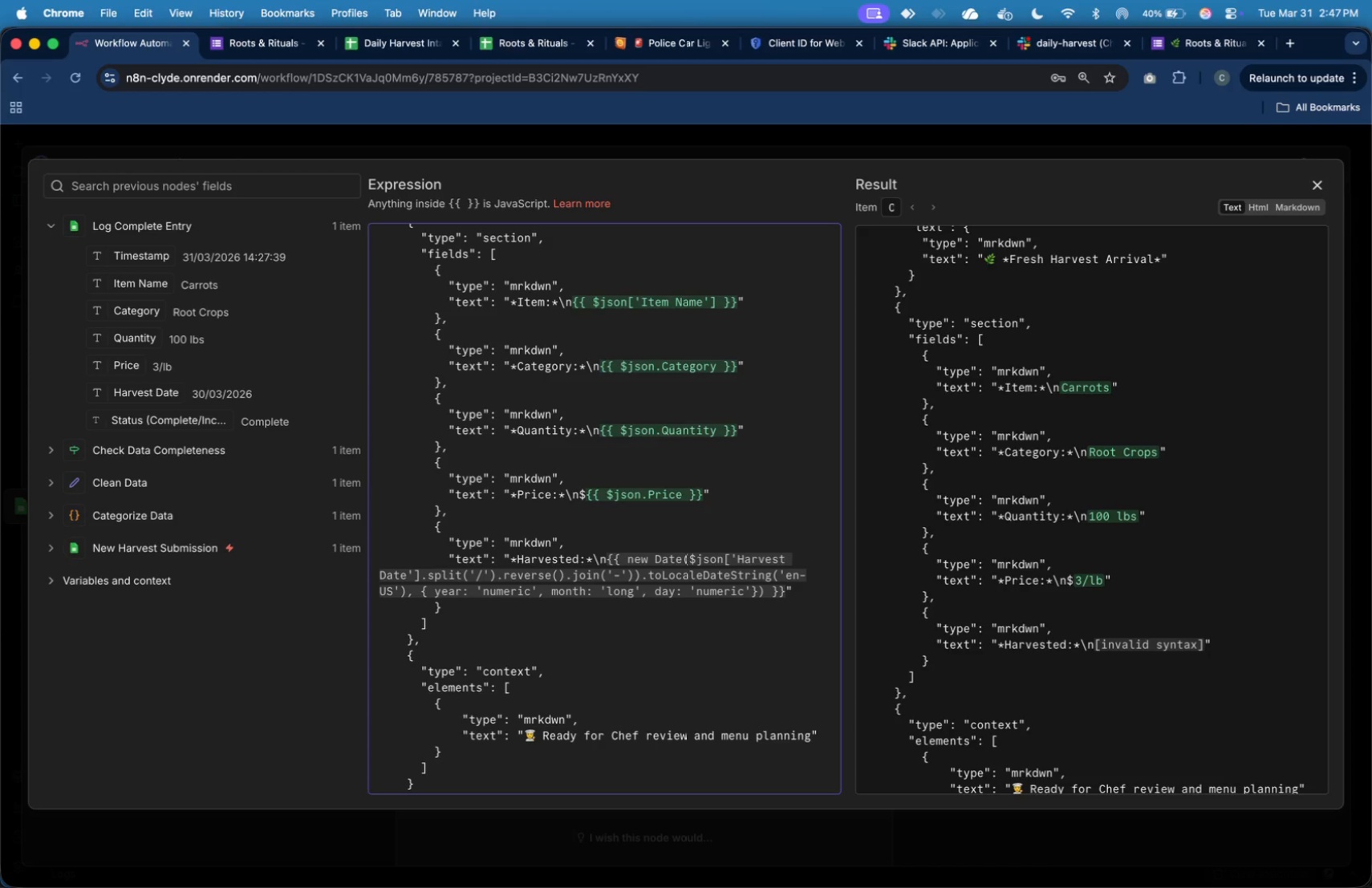 
key(ArrowUp)
 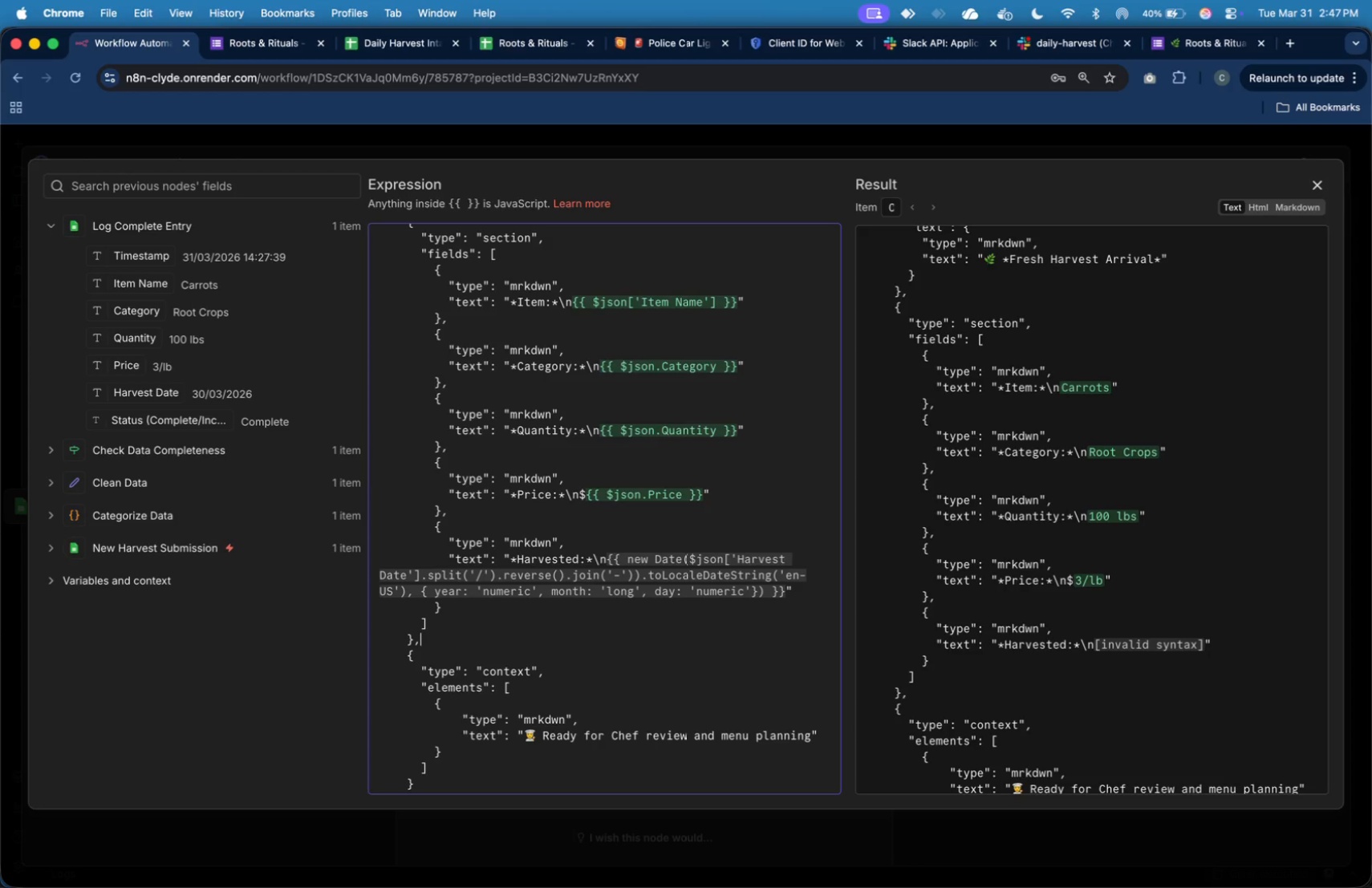 
key(ArrowUp)
 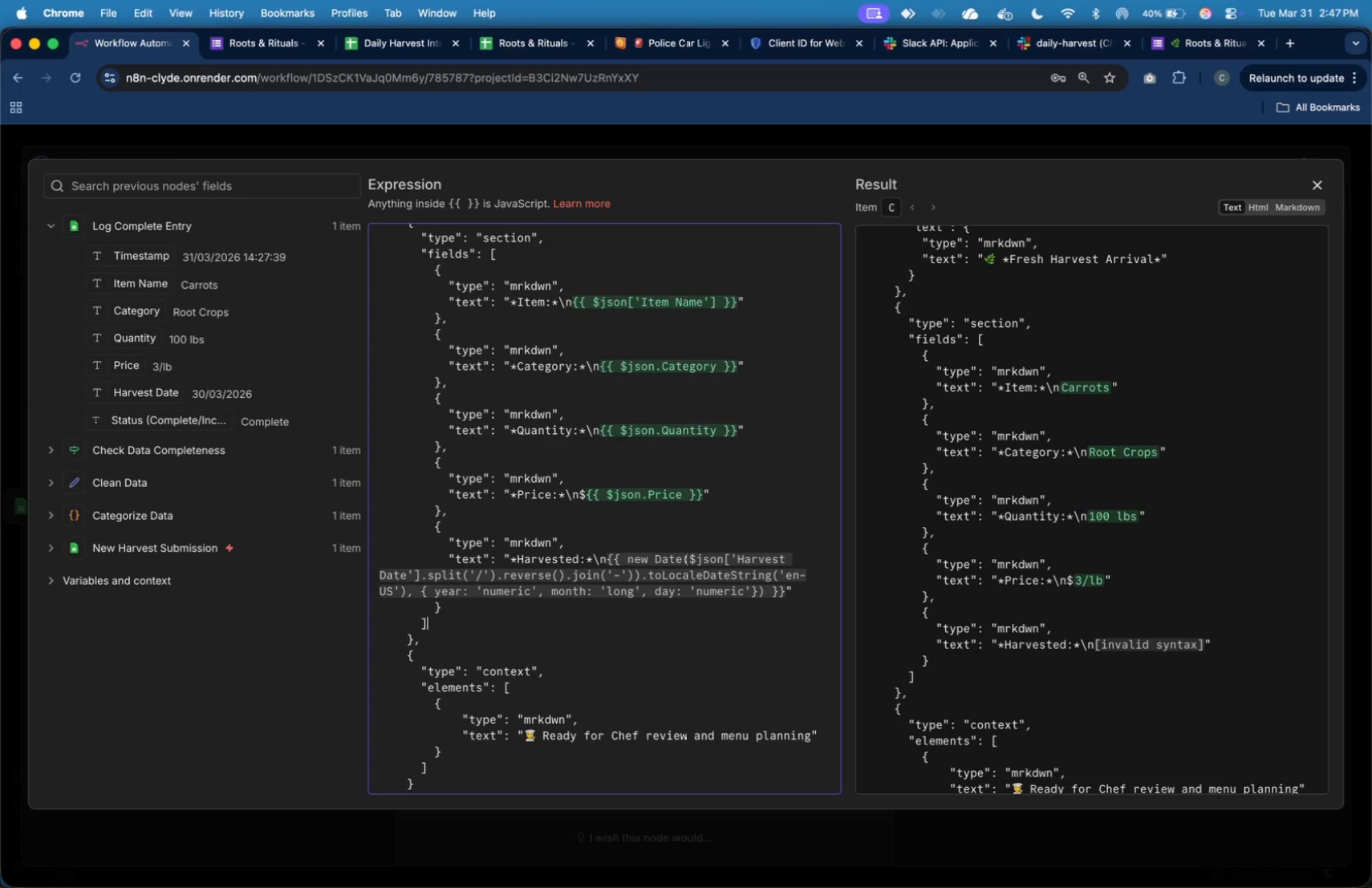 
key(ArrowUp)
 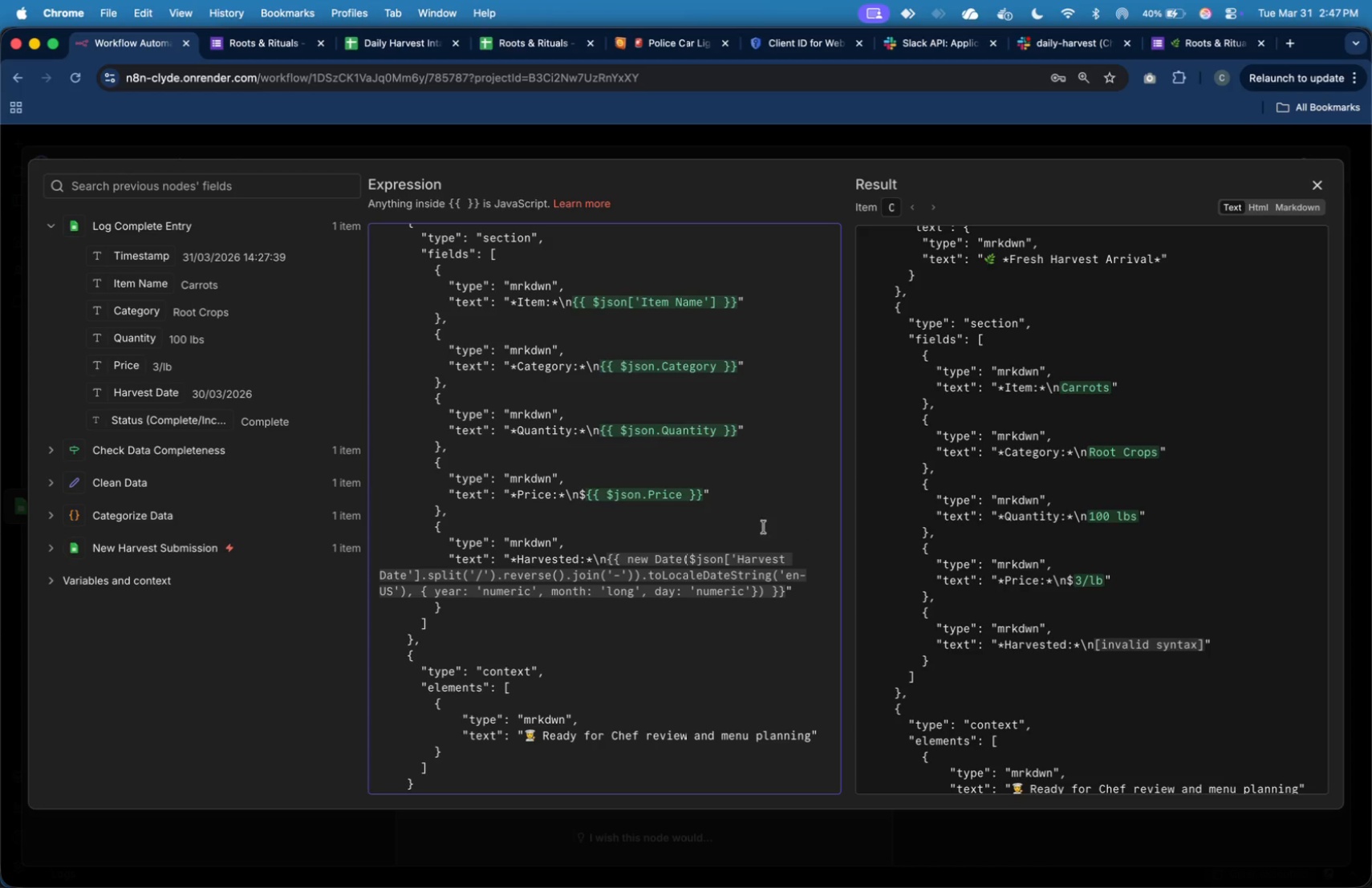 
double_click([698, 601])
 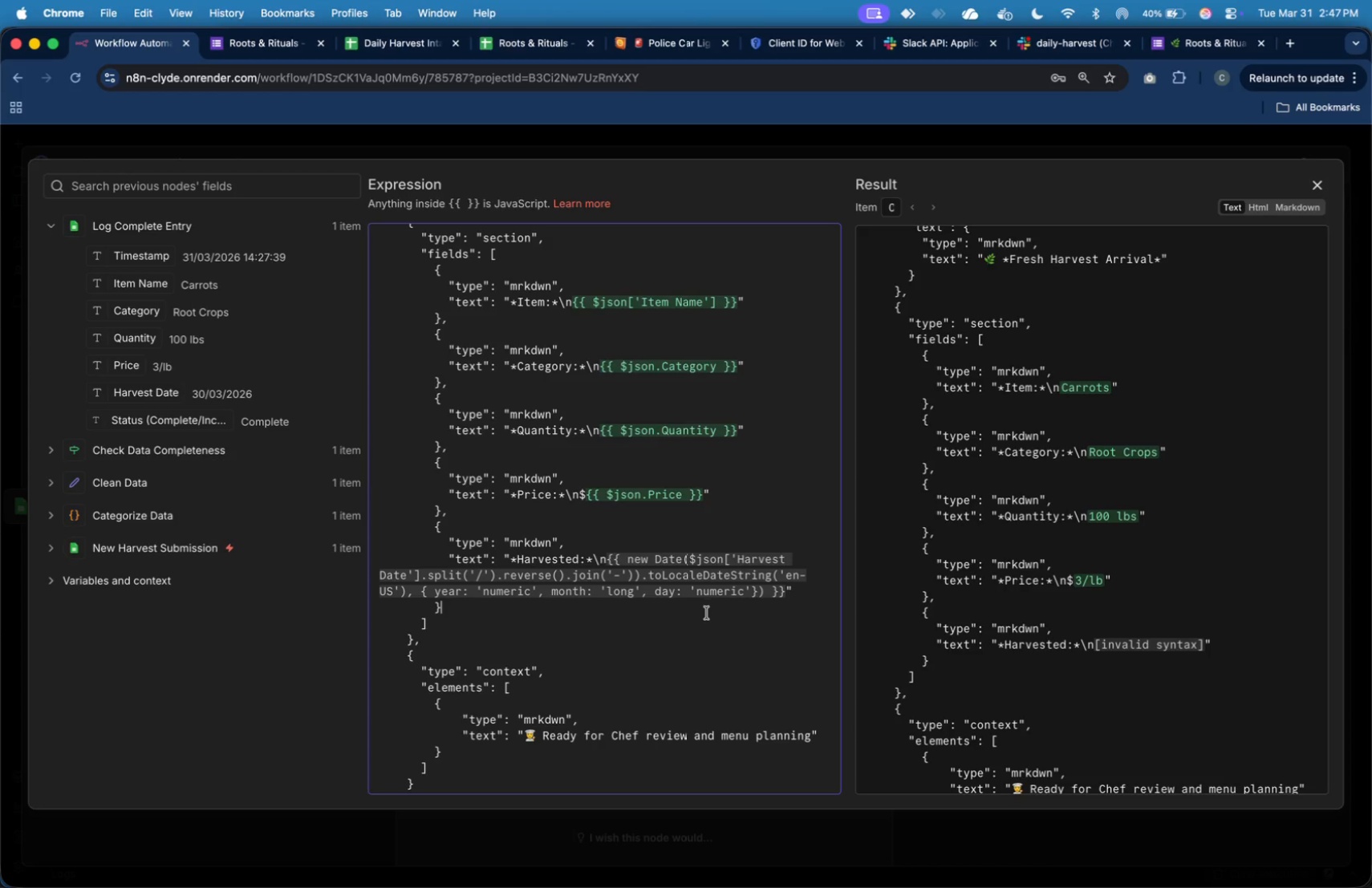 
left_click([707, 614])
 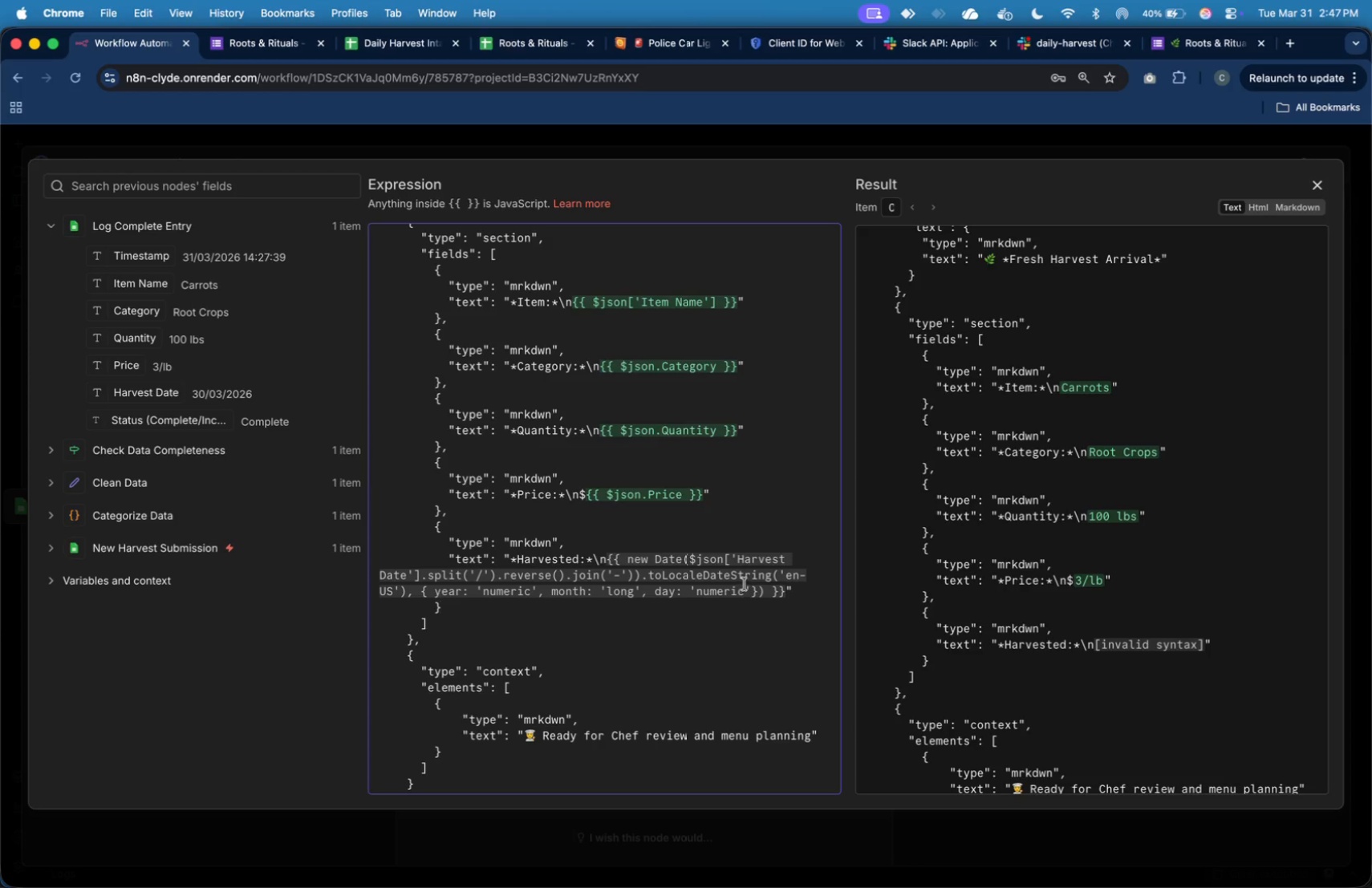 
left_click([748, 582])
 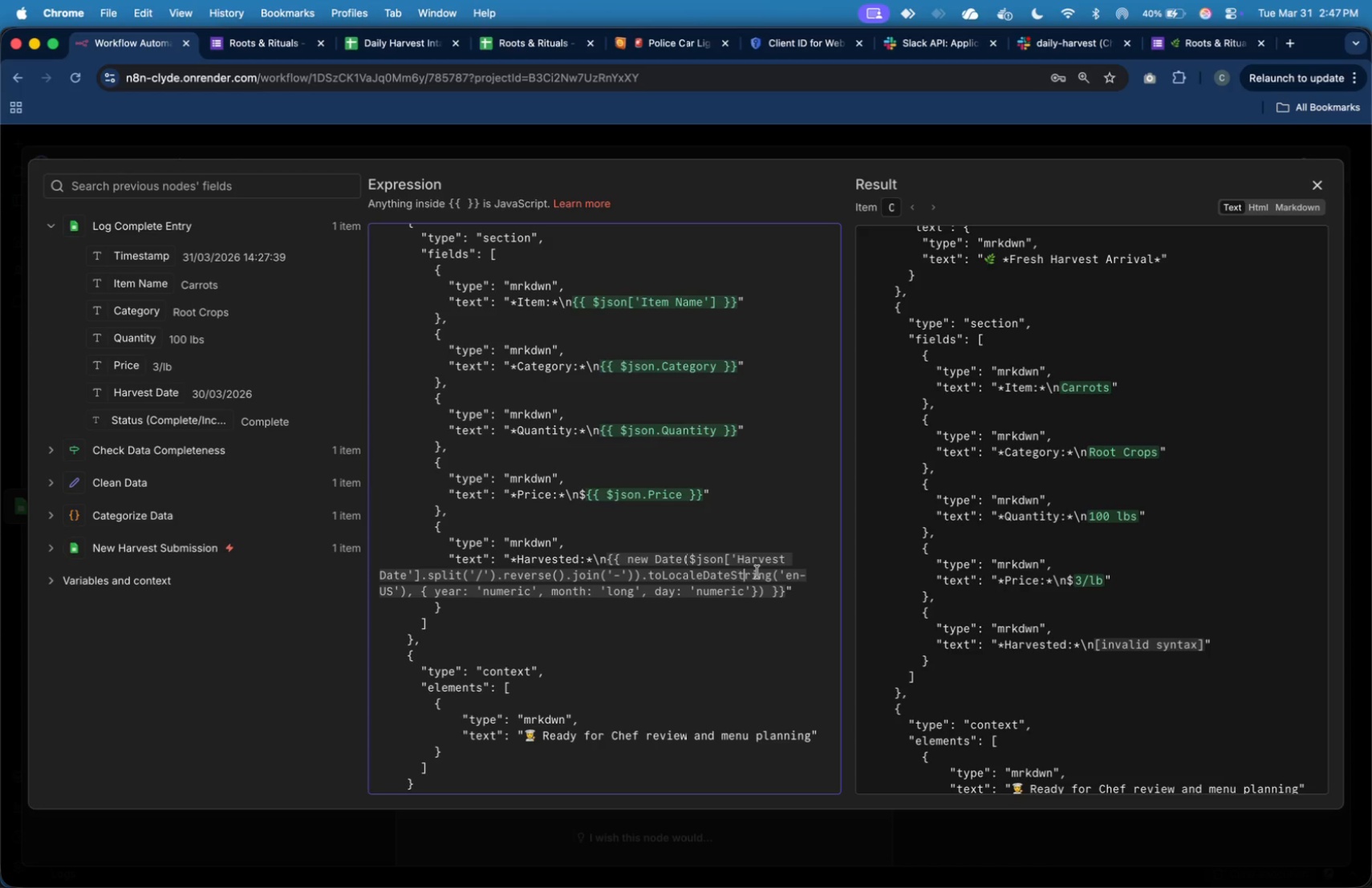 
left_click([757, 572])
 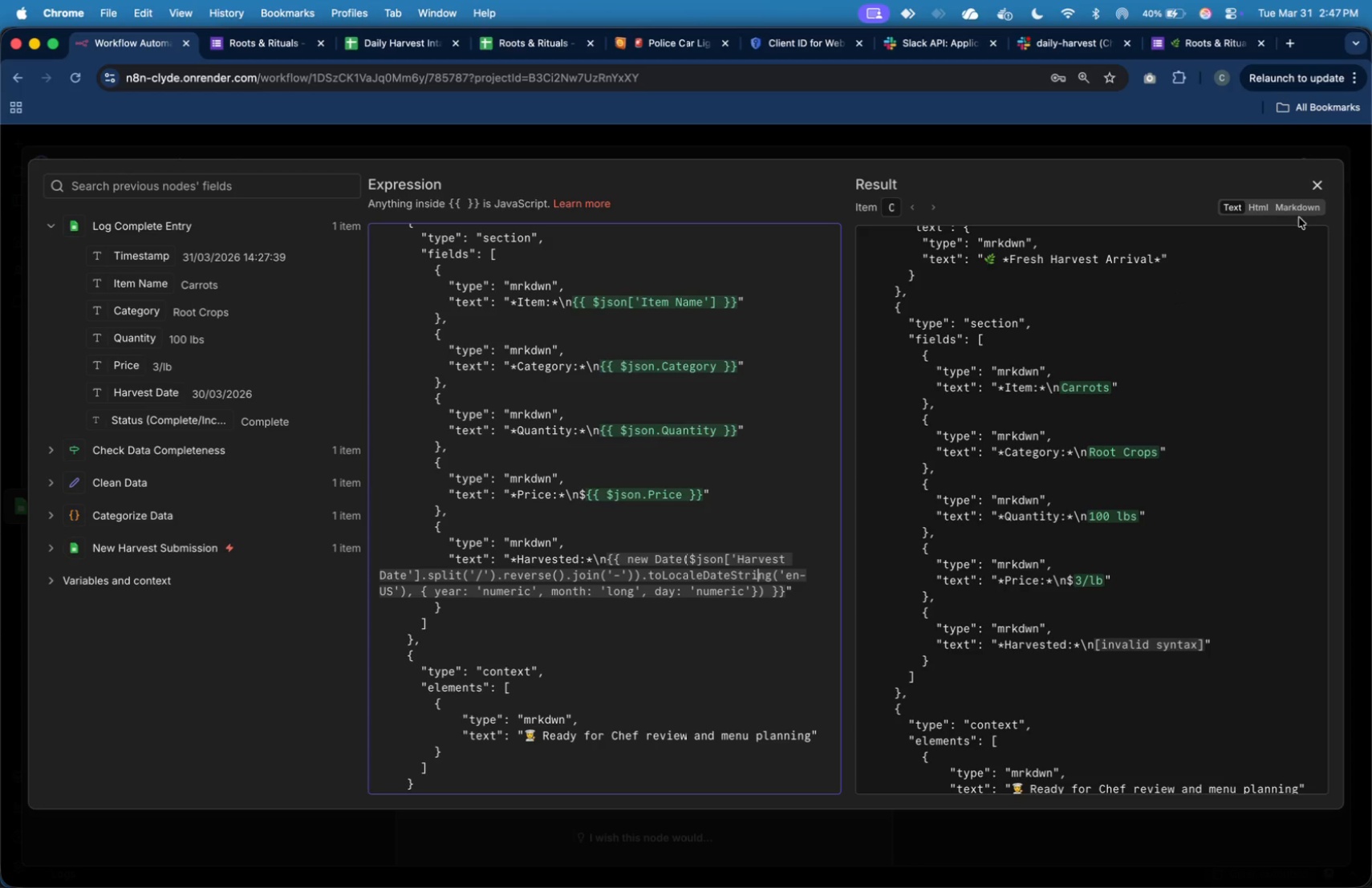 
left_click([1318, 187])
 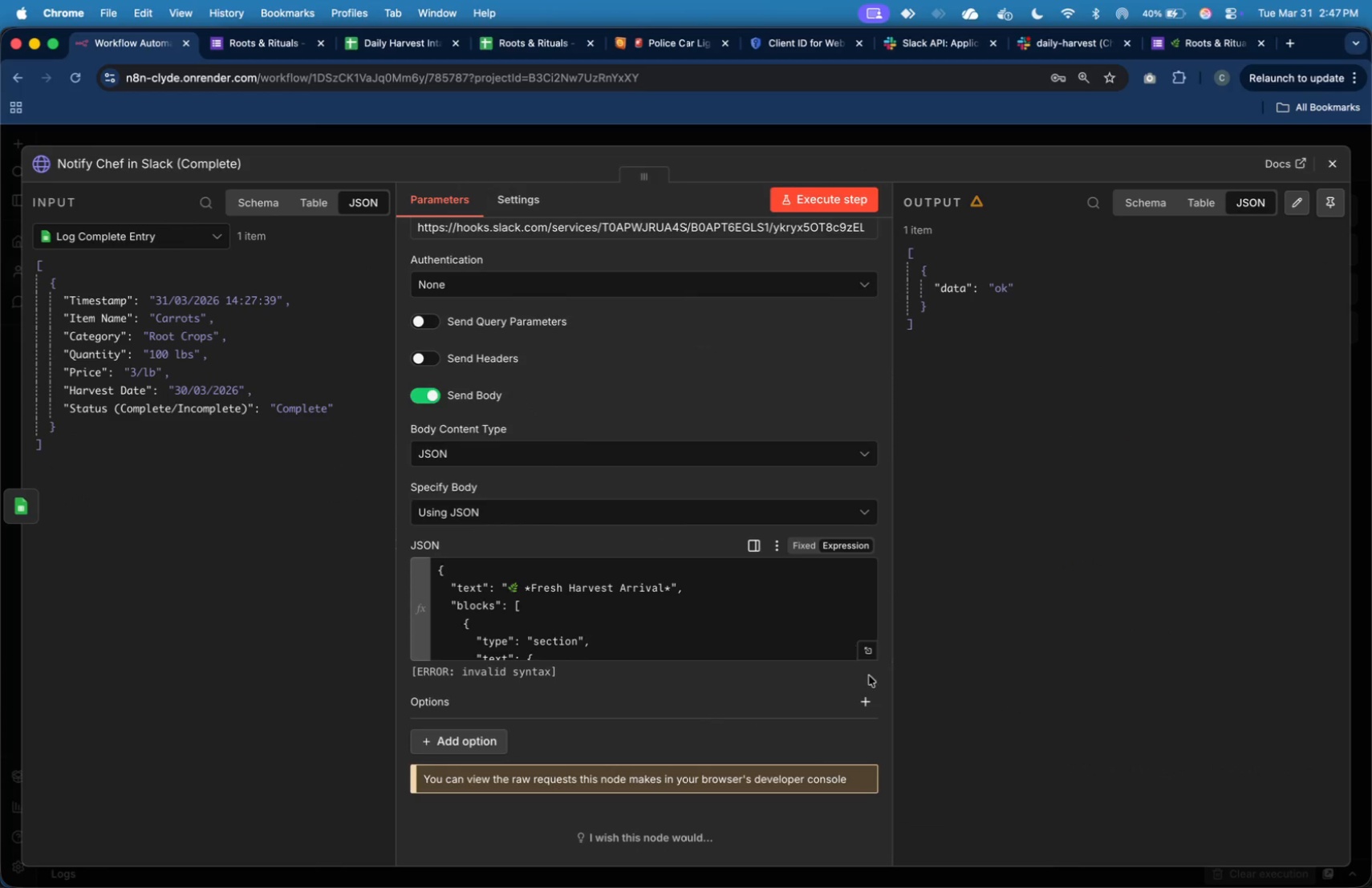 
left_click([873, 659])
 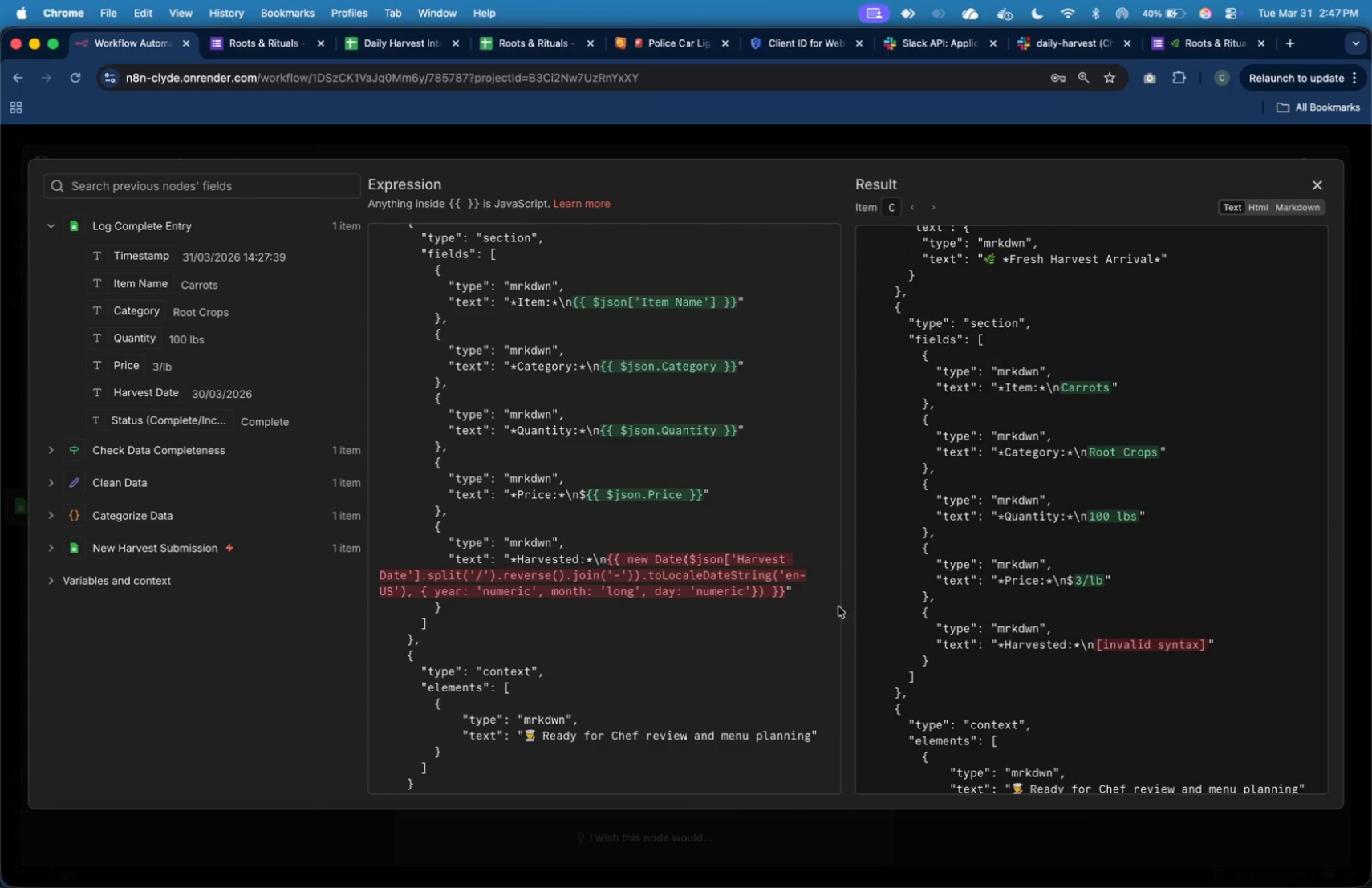 
left_click([828, 601])
 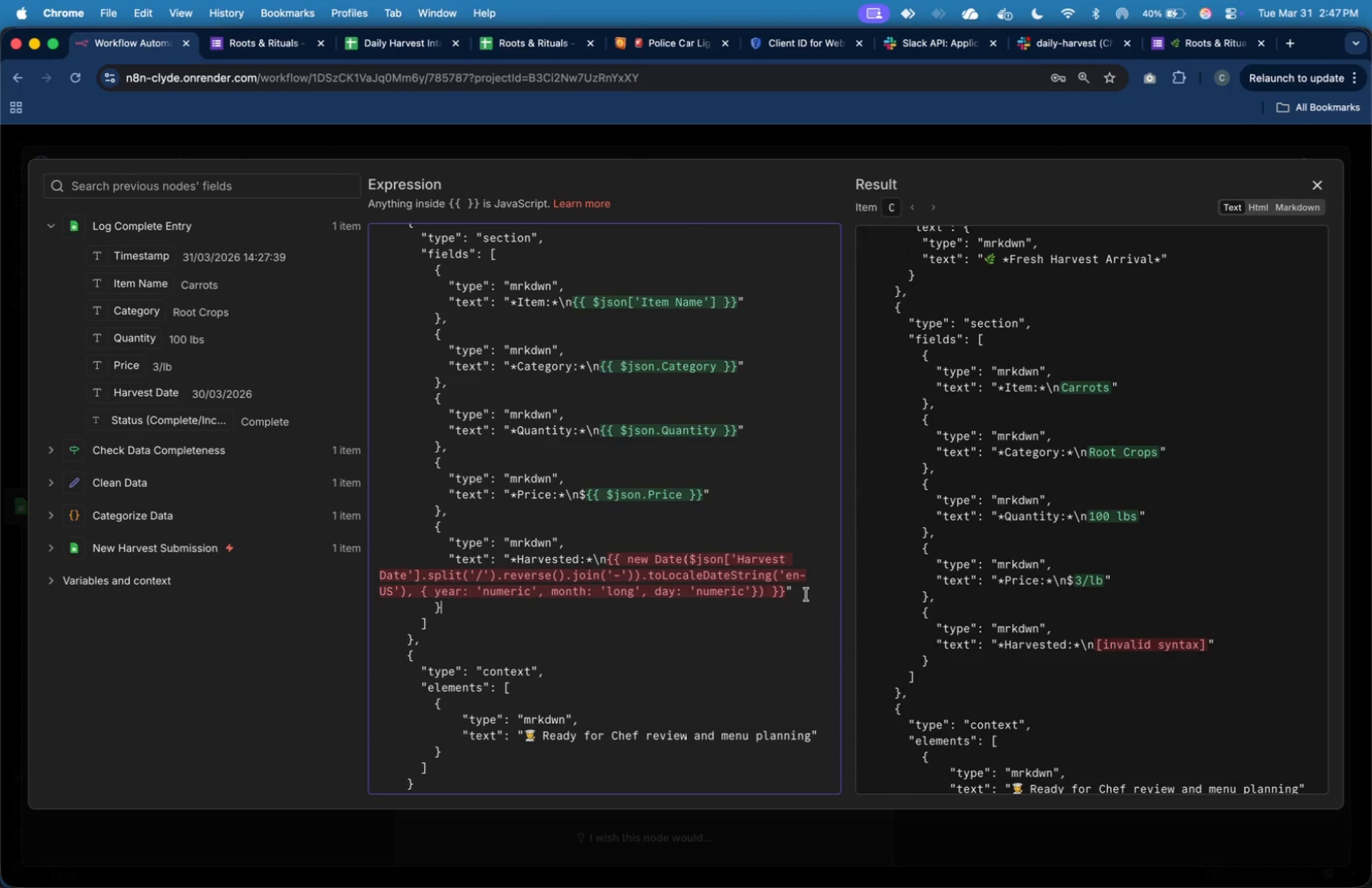 
left_click([806, 591])
 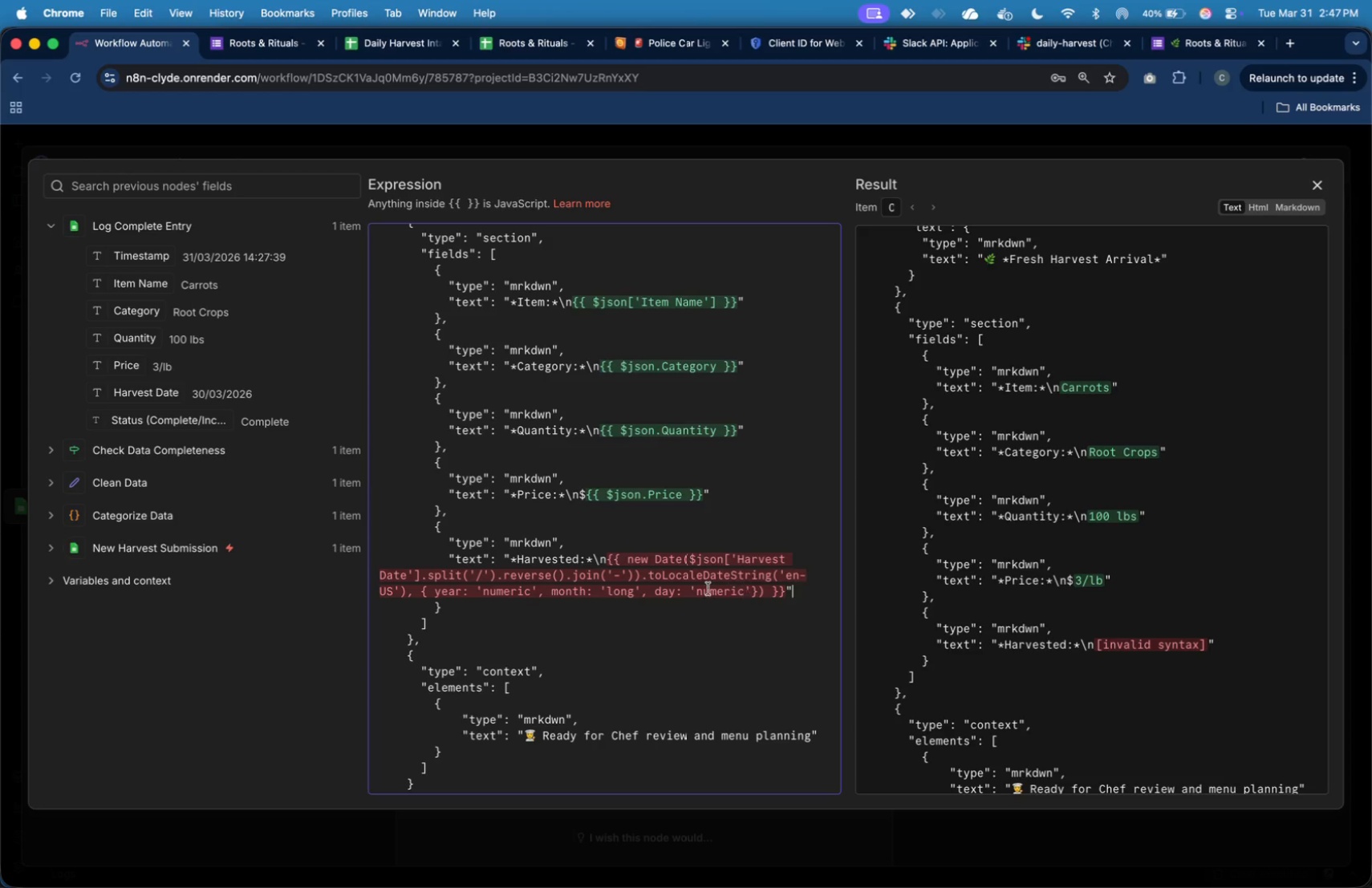 
double_click([665, 556])
 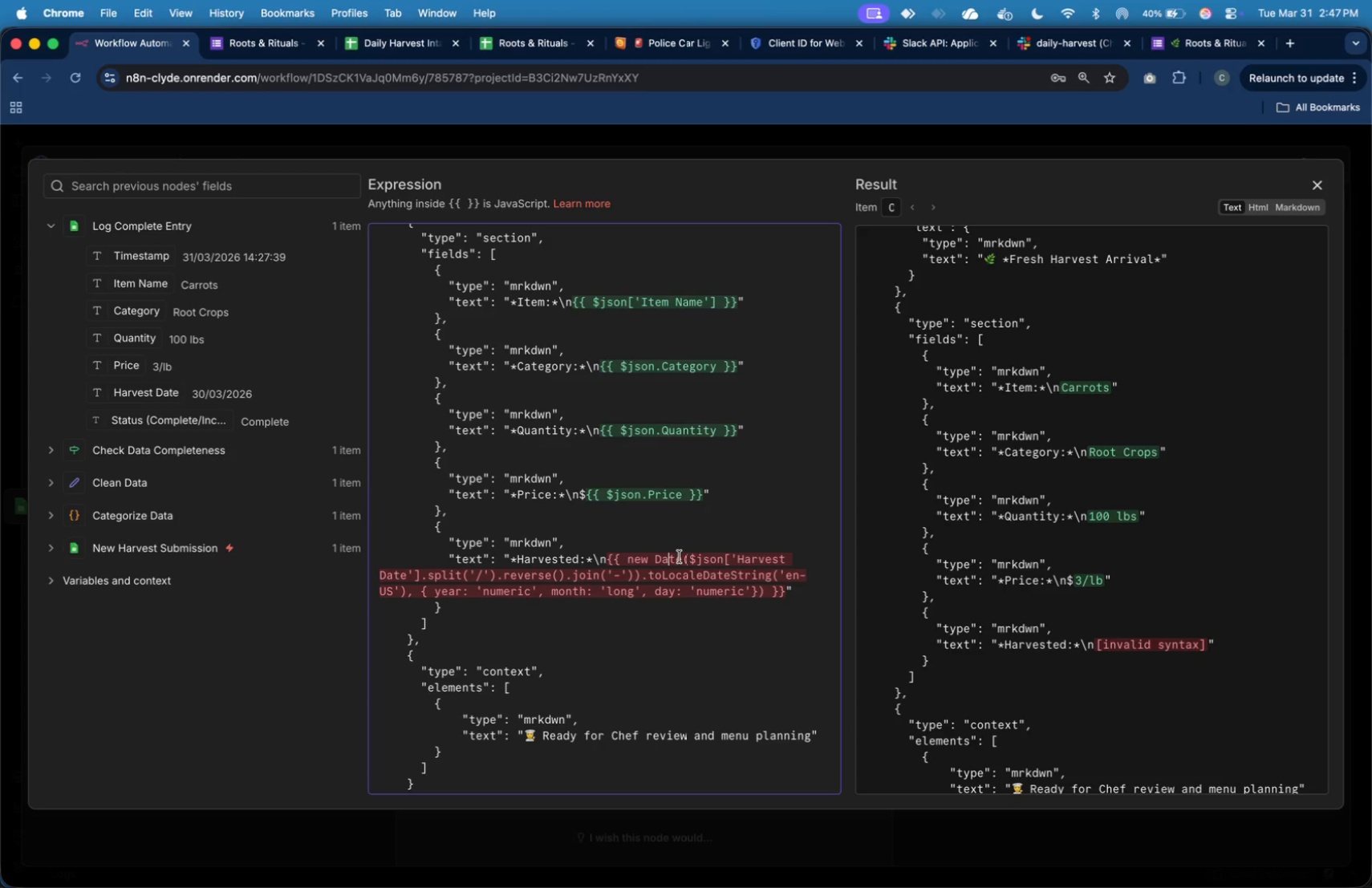 
left_click([685, 557])
 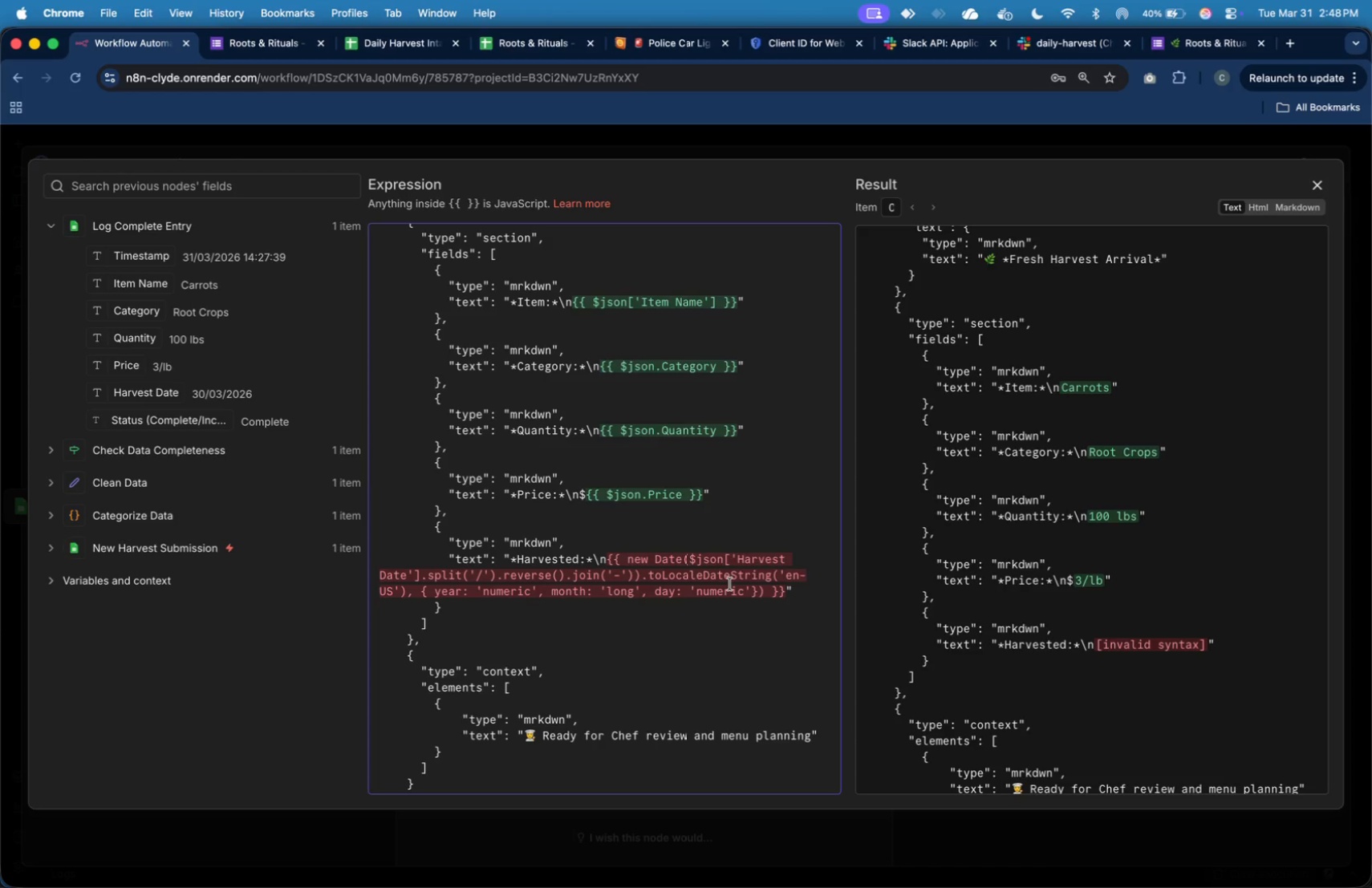 
wait(7.6)
 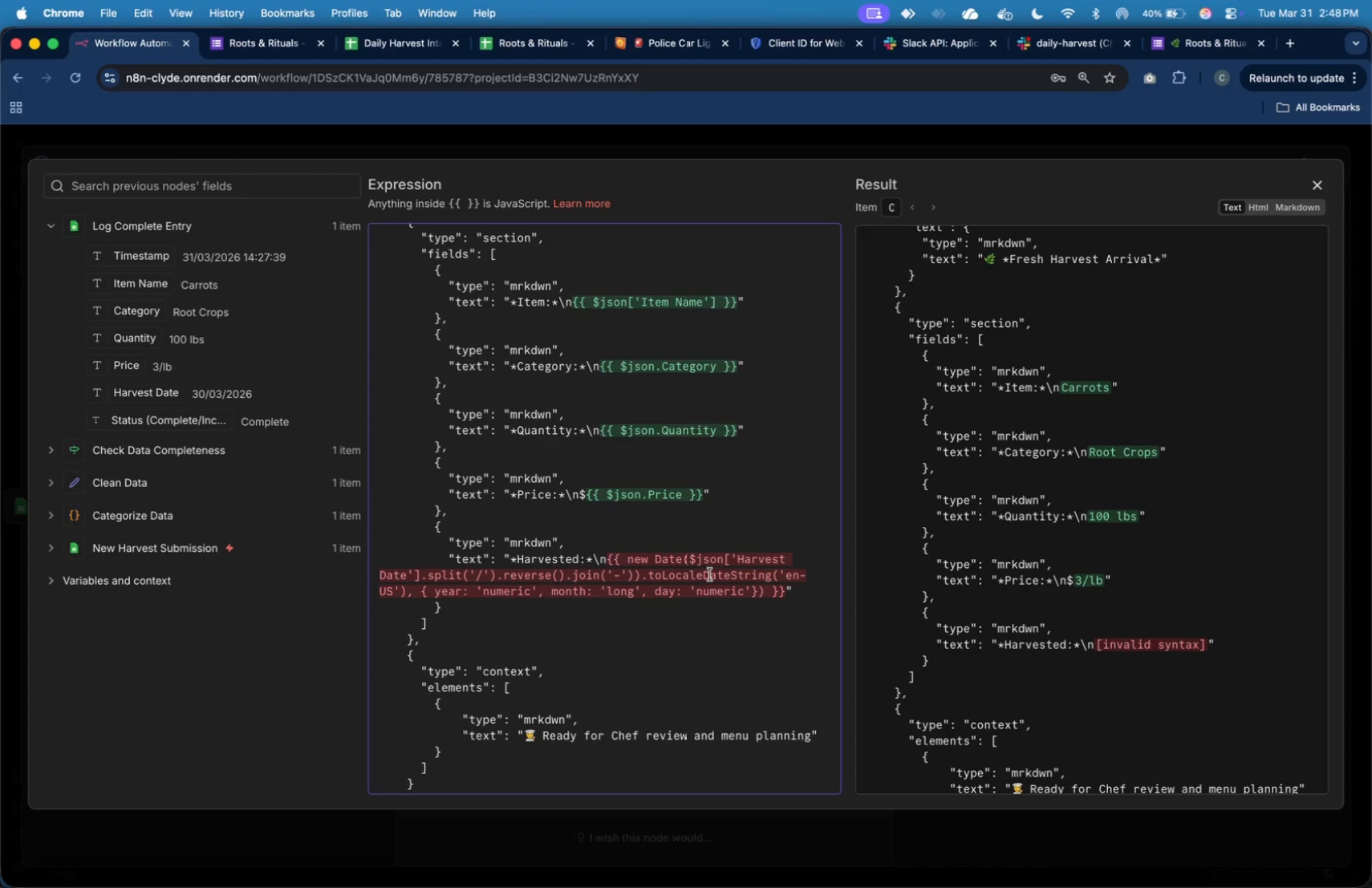 
left_click([721, 563])
 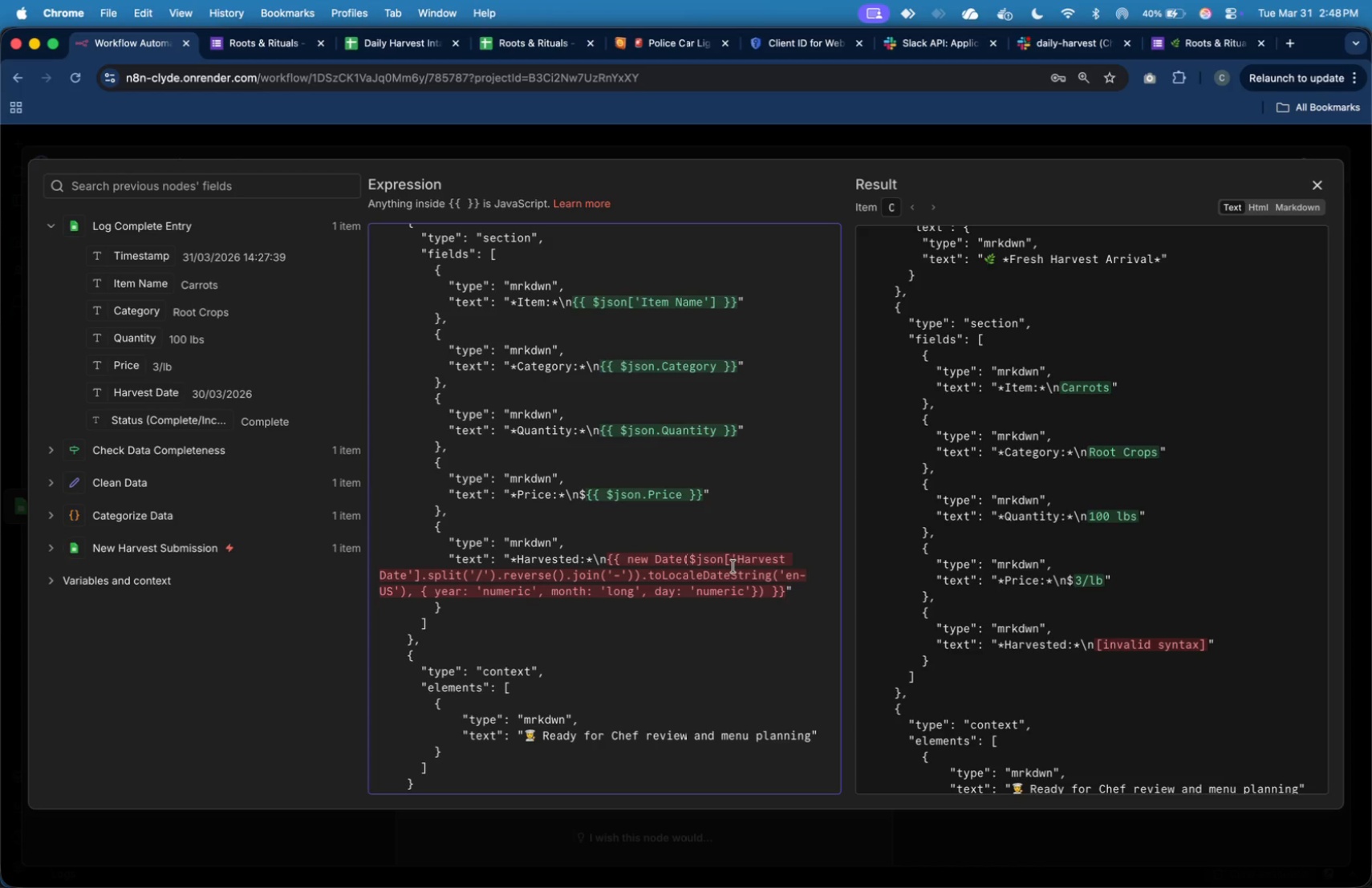 
left_click([733, 566])
 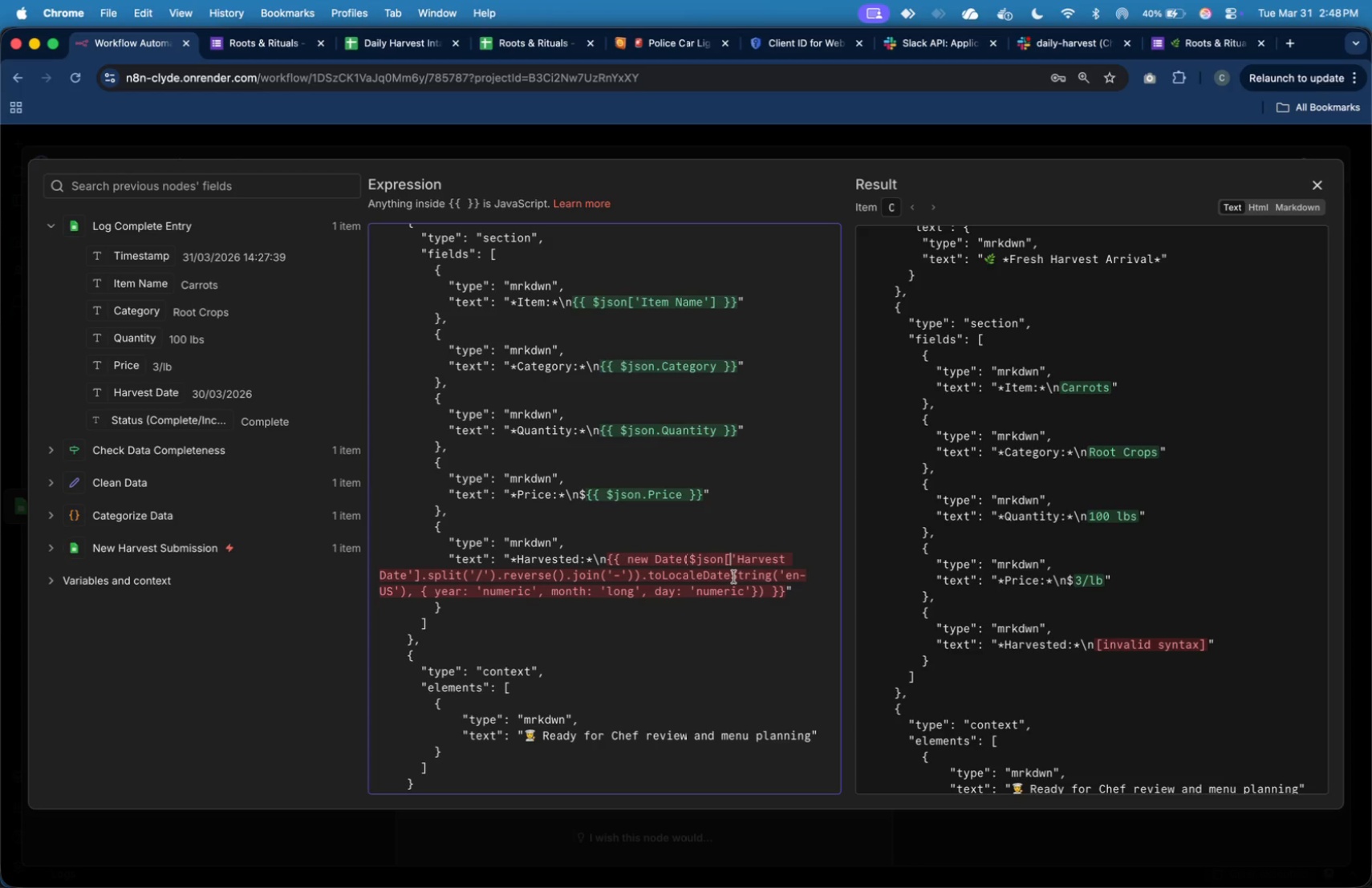 
key(Backslash)
 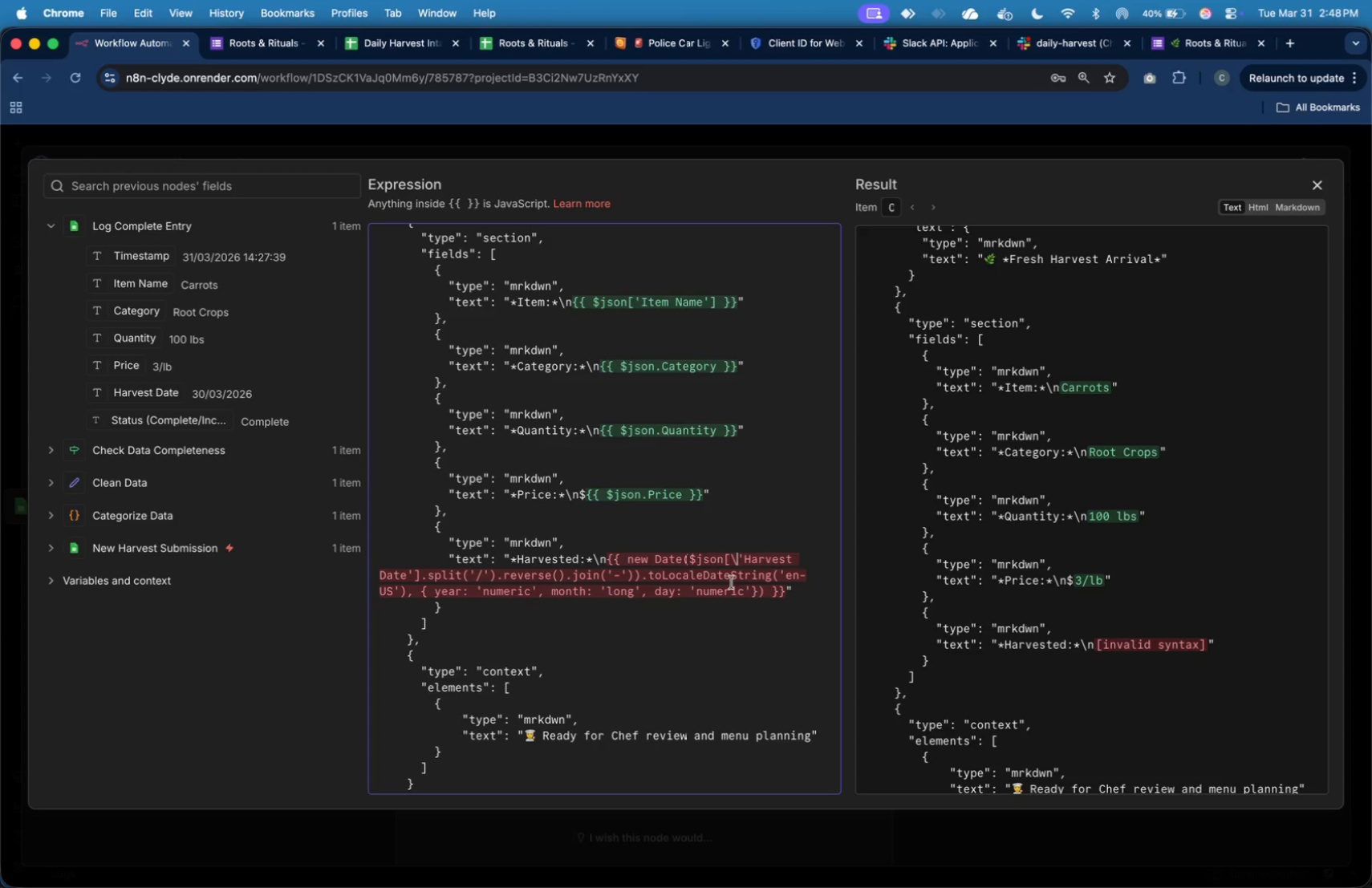 
wait(6.51)
 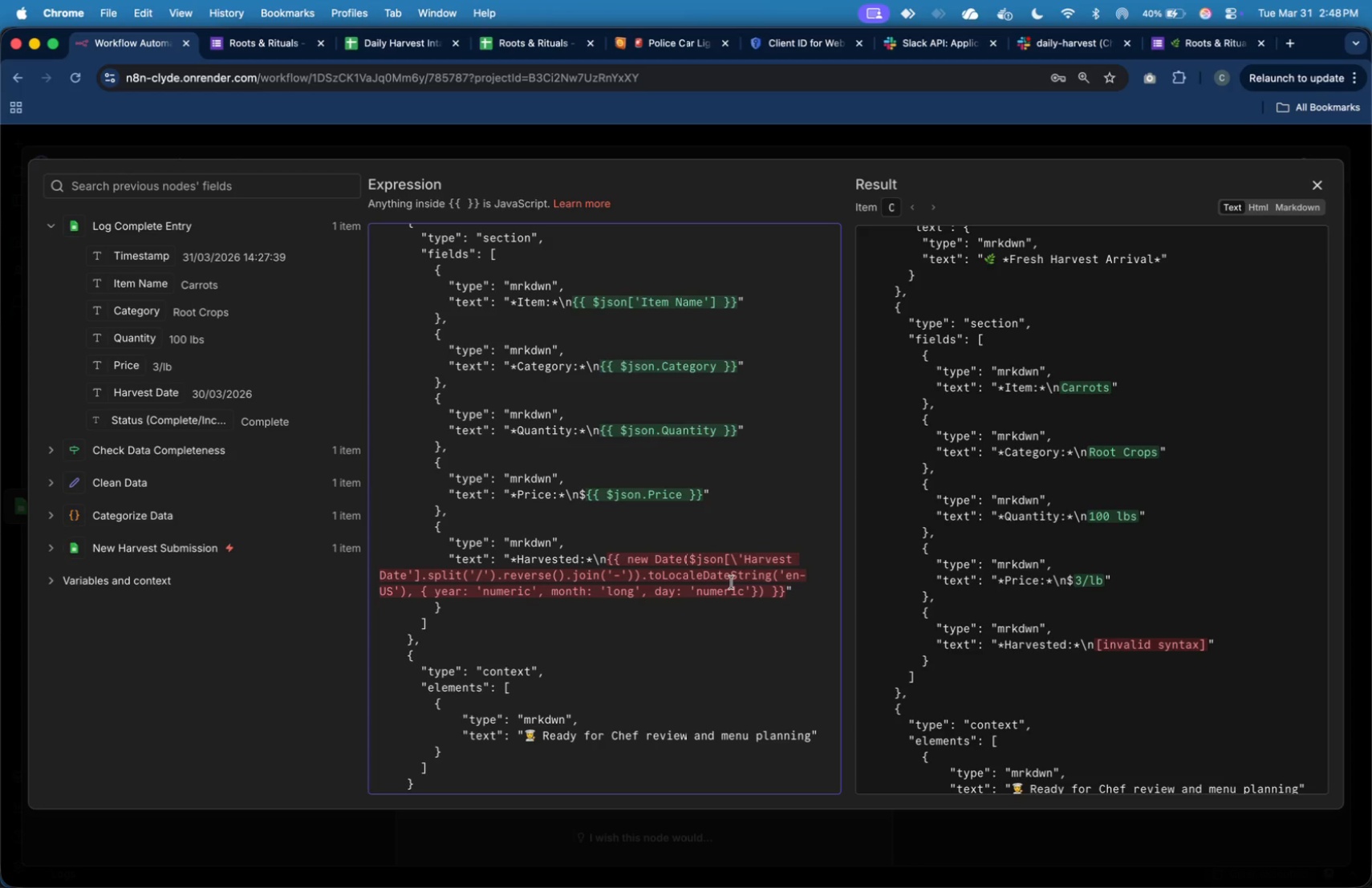 
key(ArrowRight)
 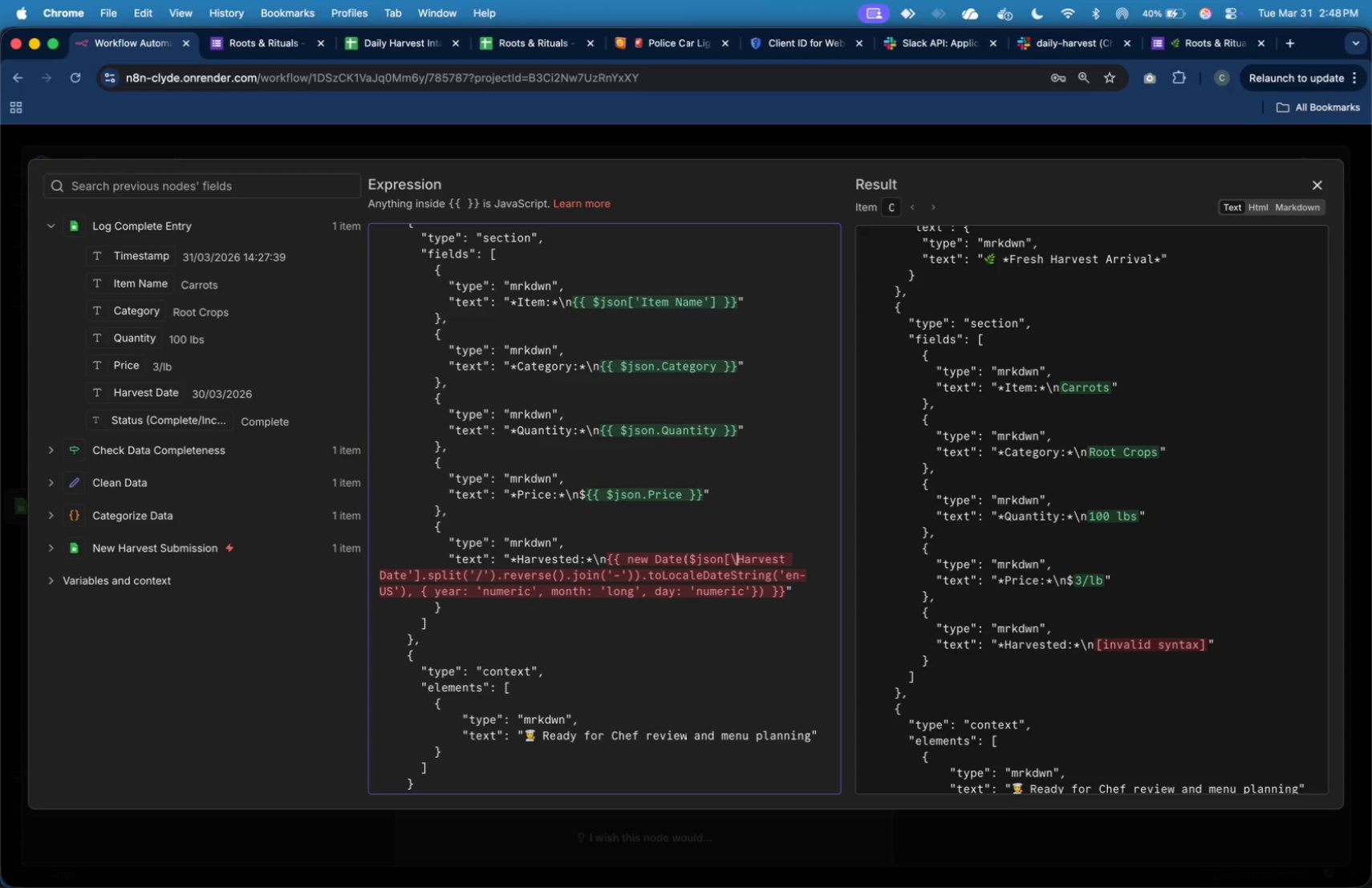 
key(Backspace)
 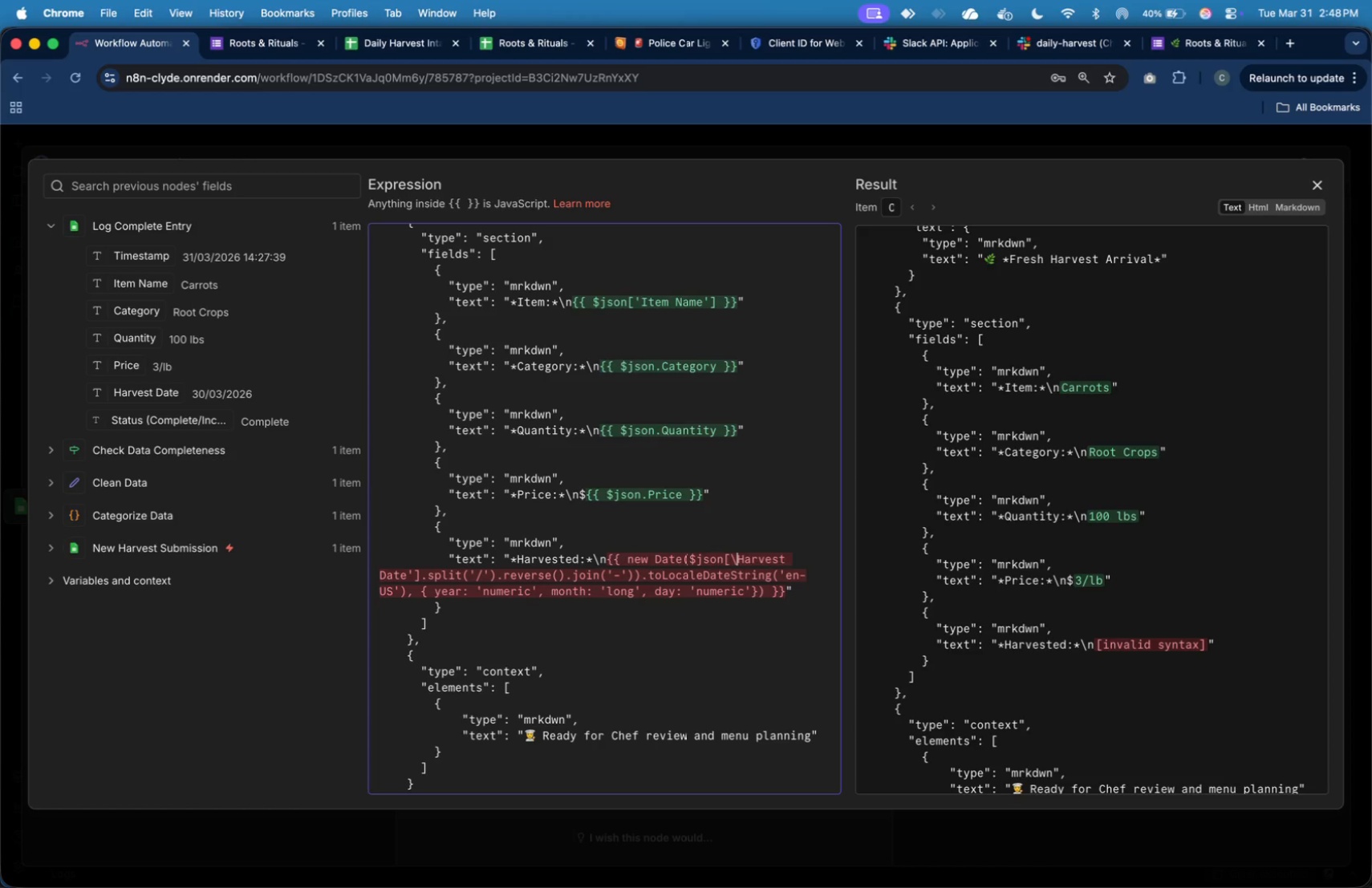 
key(Shift+Quote)
 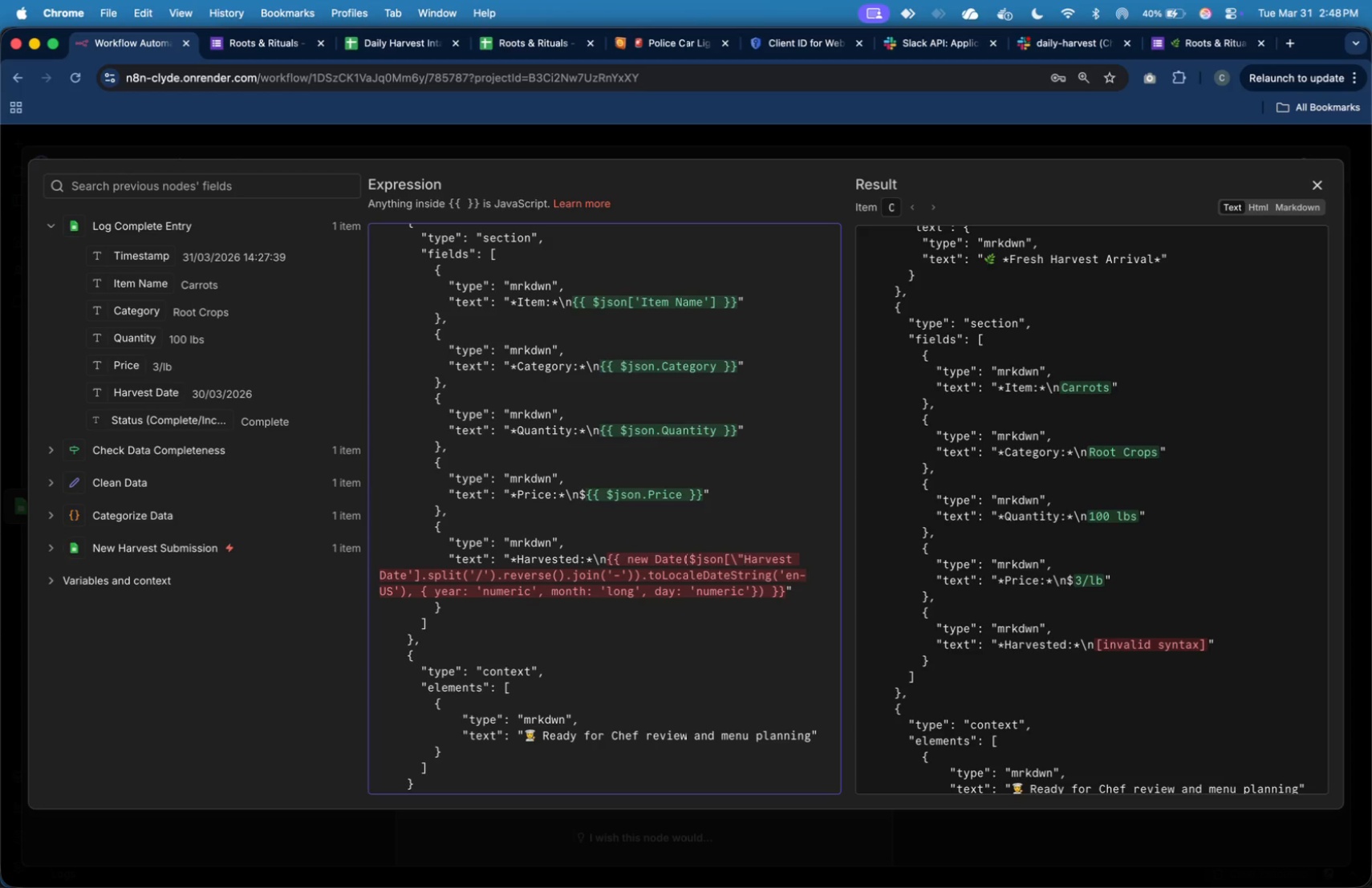 
hold_key(key=ArrowRight, duration=1.05)
 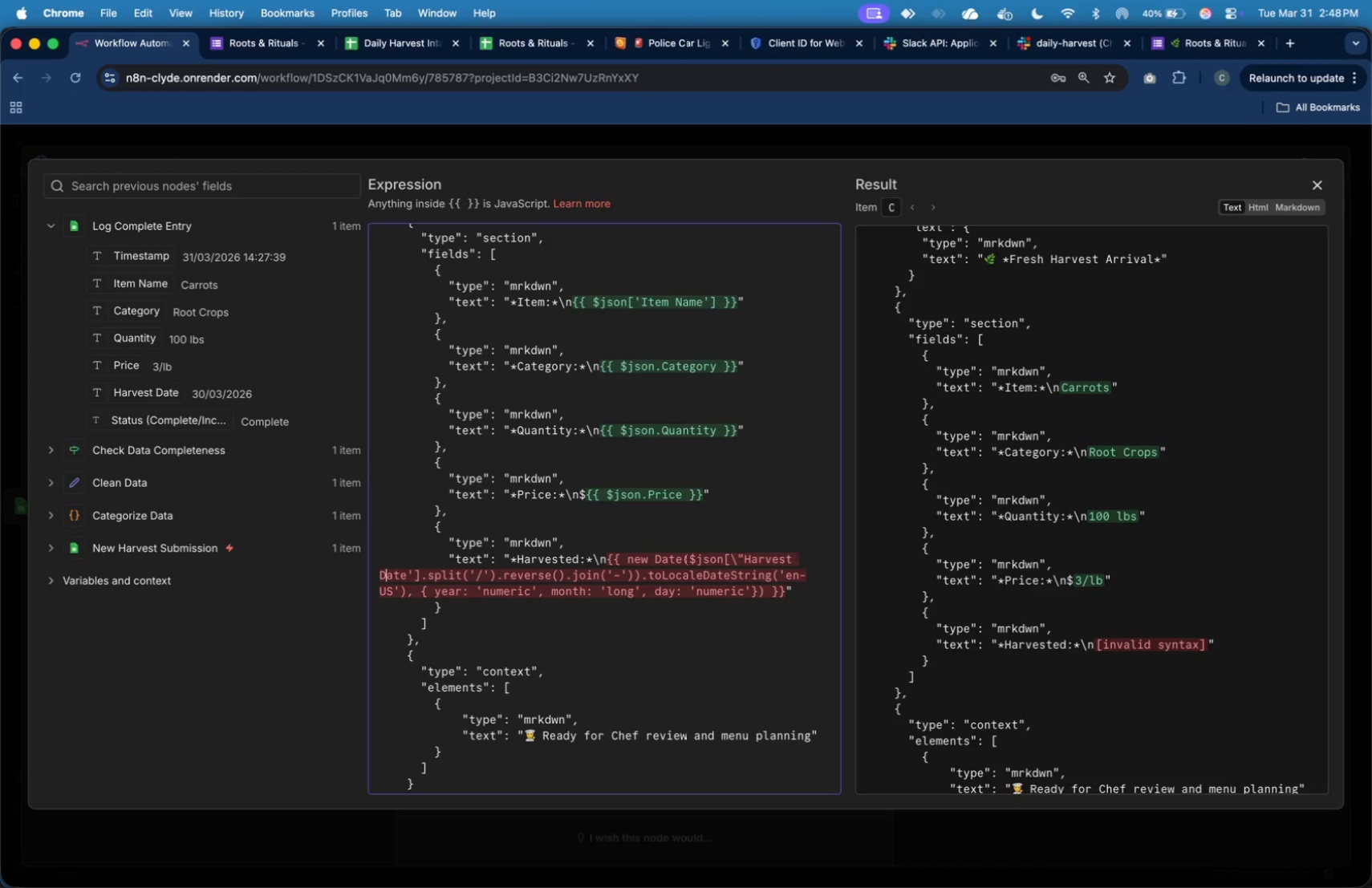 
key(ArrowRight)
 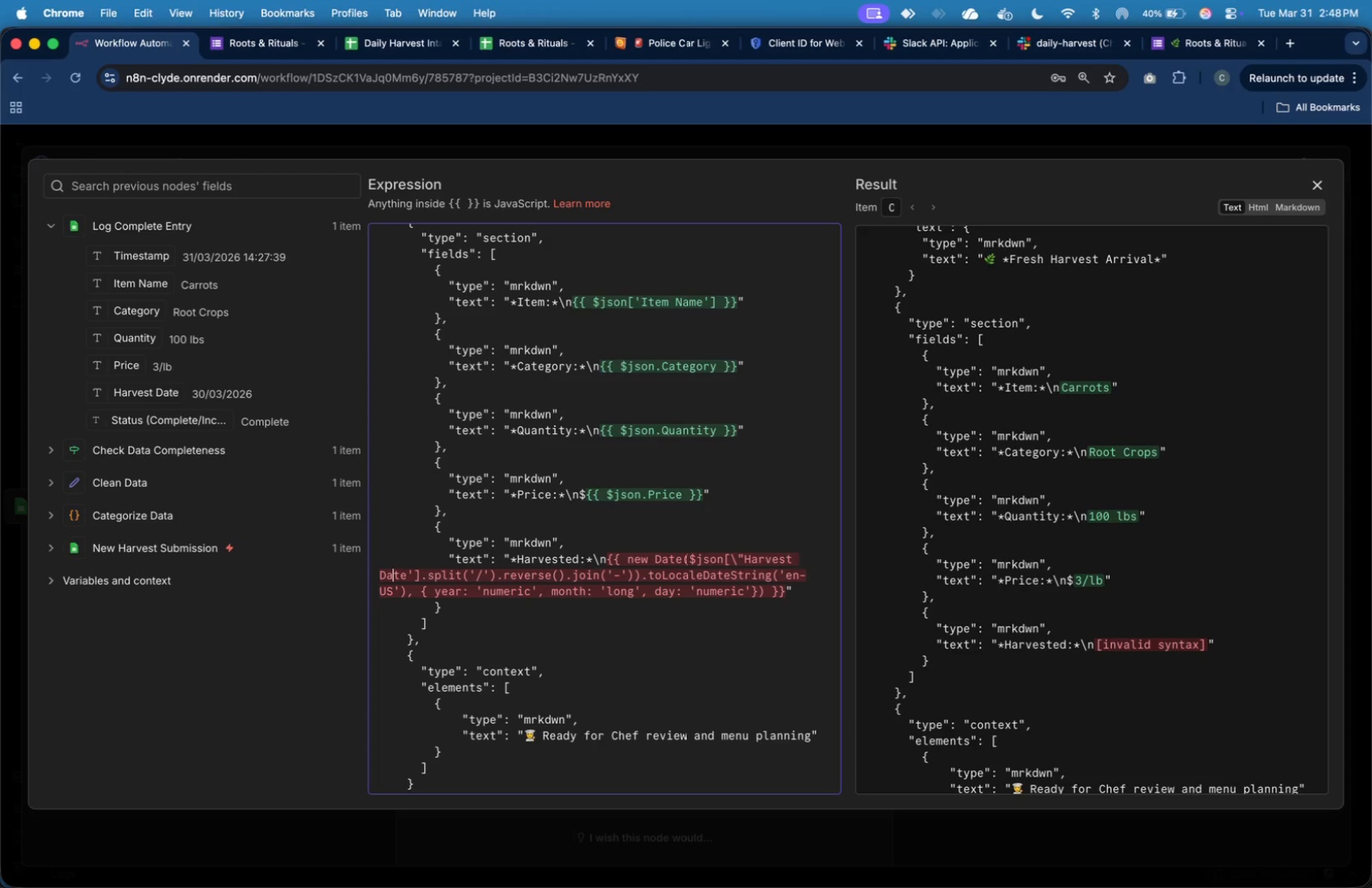 
key(ArrowRight)
 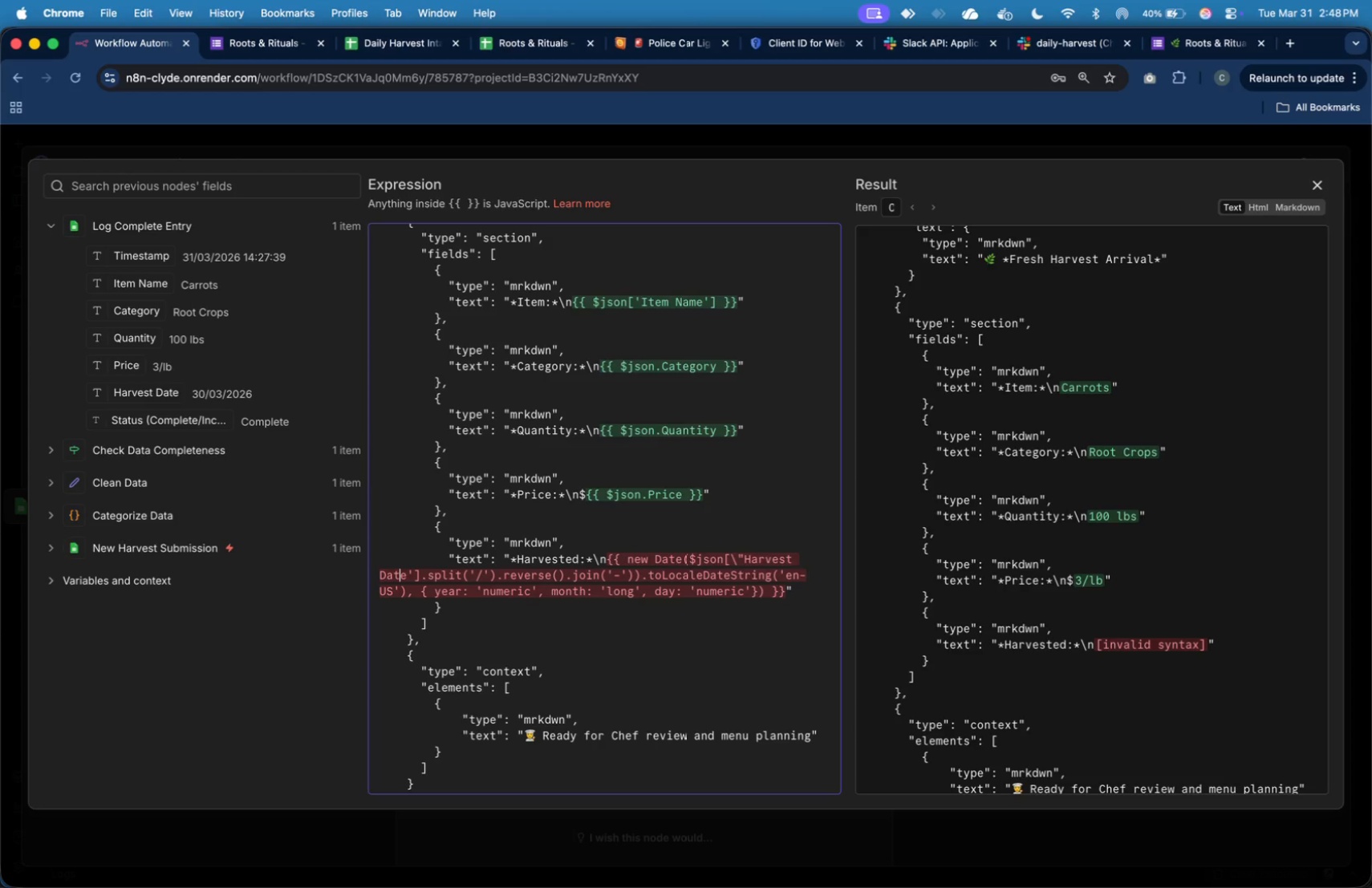 
key(ArrowRight)
 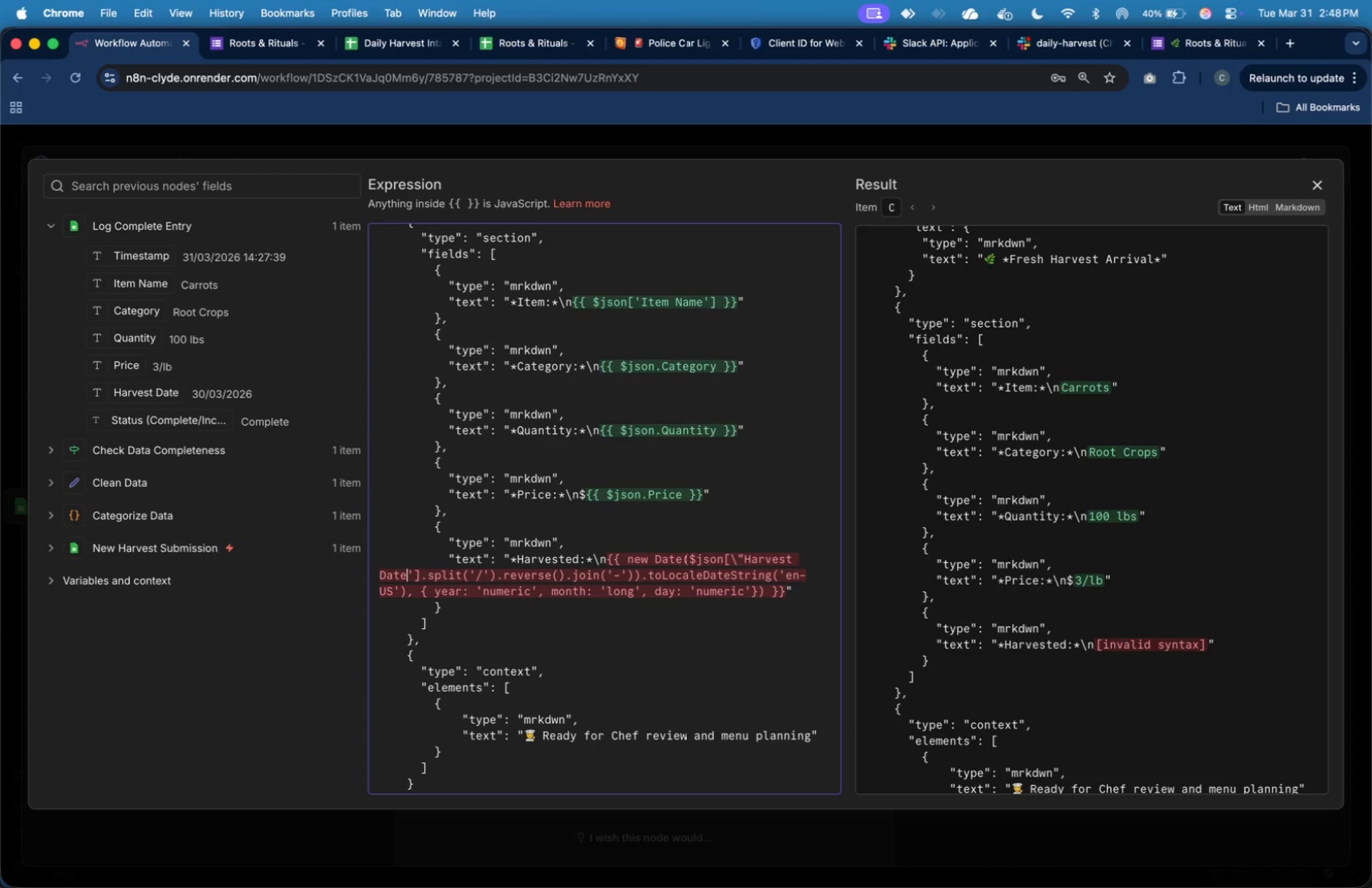 
key(ArrowRight)
 